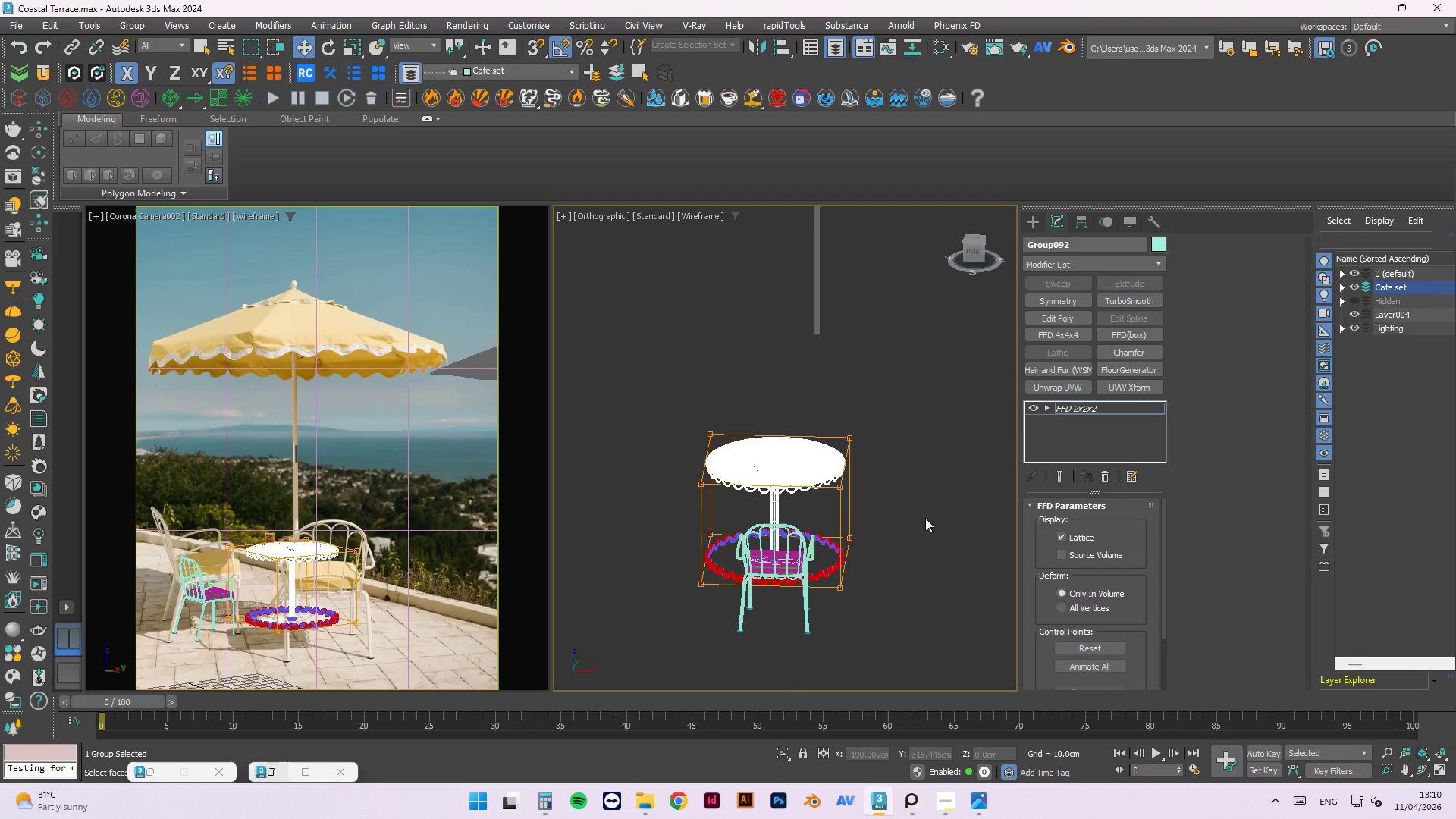 
hold_key(key=ControlLeft, duration=1.03)
left_click_drag(start_coordinate=[922, 518], to_coordinate=[822, 638])
 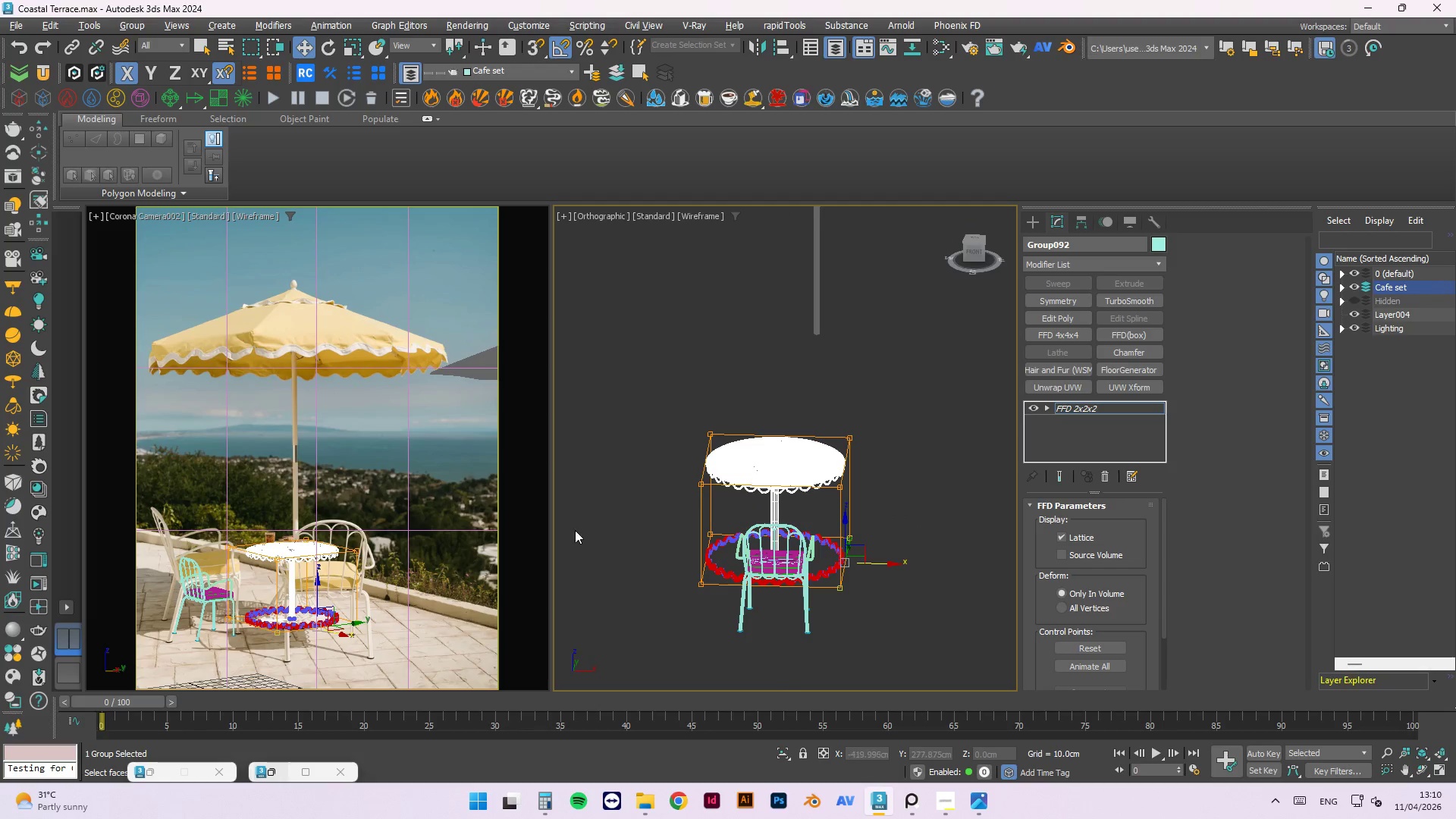 
hold_key(key=ControlLeft, duration=1.39)
left_click_drag(start_coordinate=[622, 500], to_coordinate=[745, 656])
 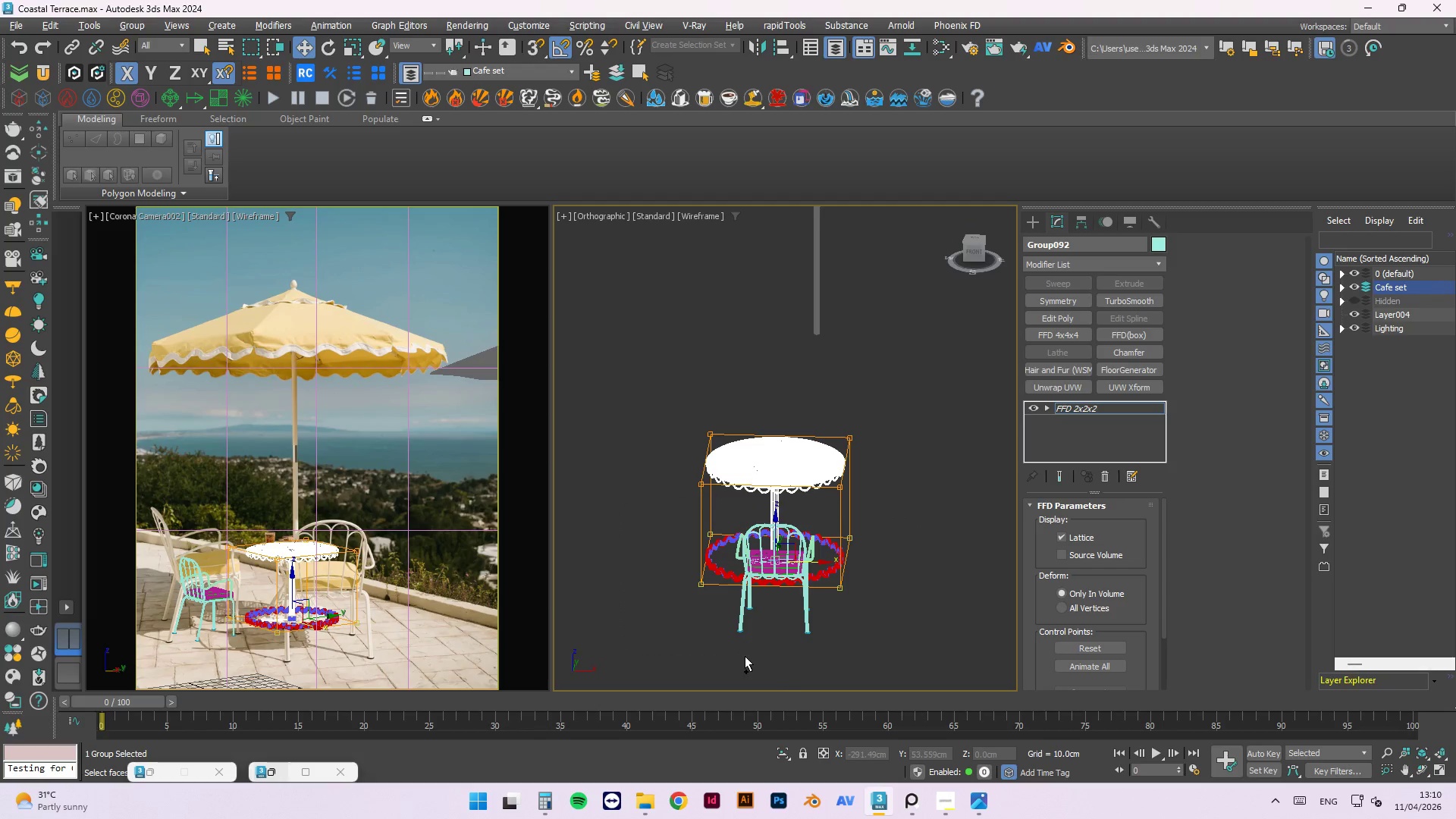 
hold_key(key=ControlLeft, duration=4.76)
 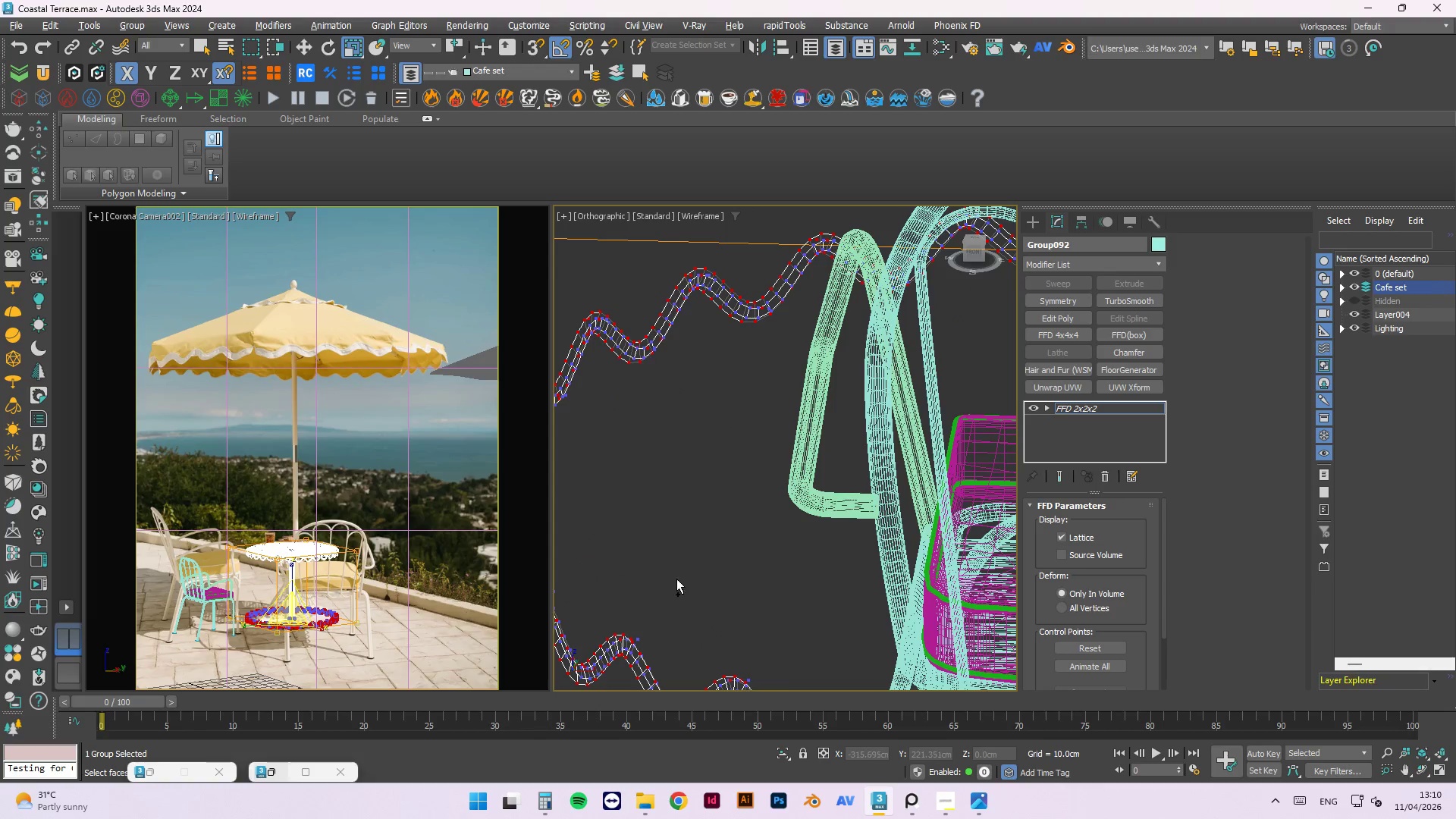 
key(R)
 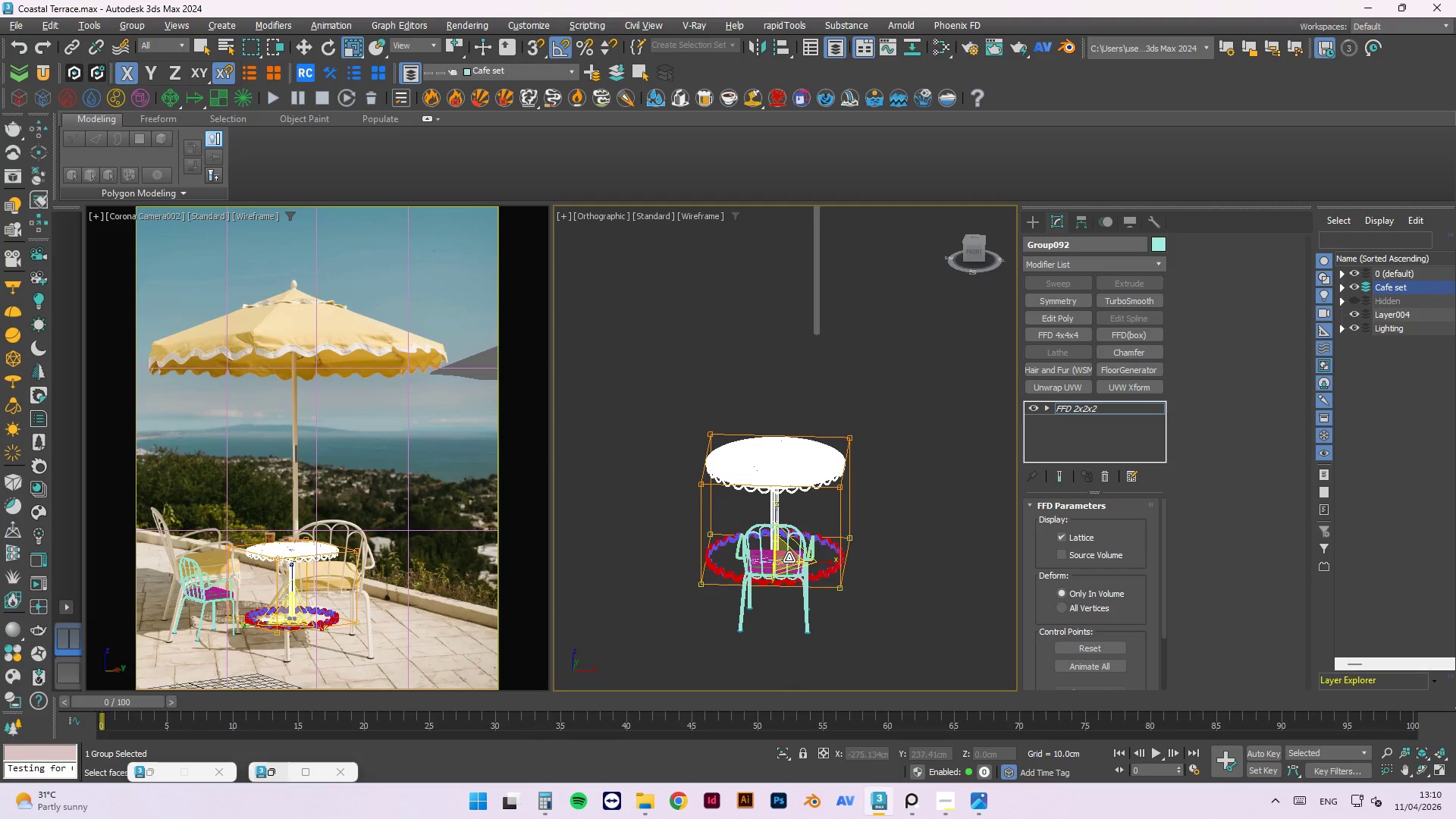 
left_click_drag(start_coordinate=[789, 557], to_coordinate=[773, 573])
 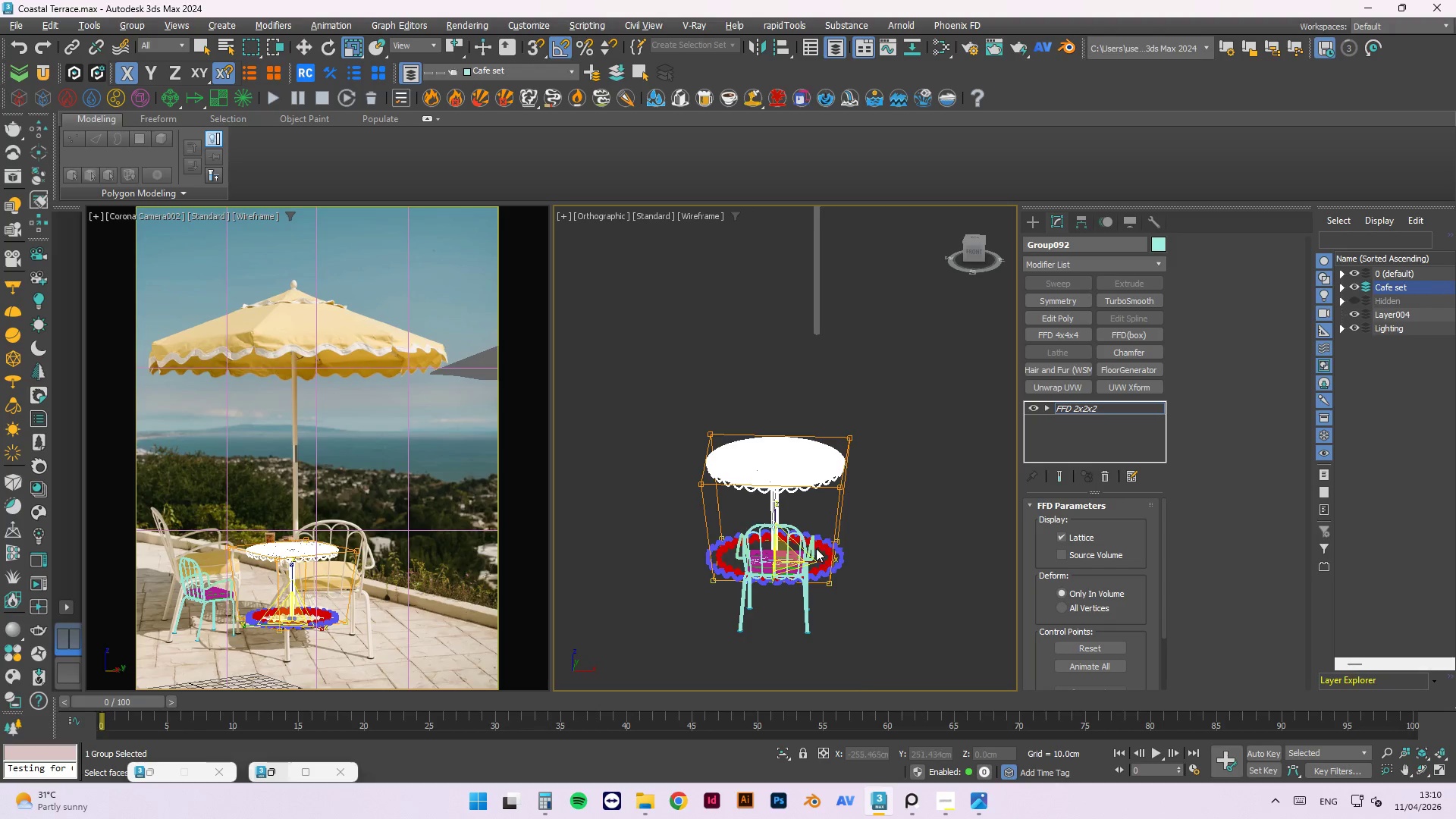 
scroll: coordinate [676, 579], scroll_direction: up, amount: 7.0
 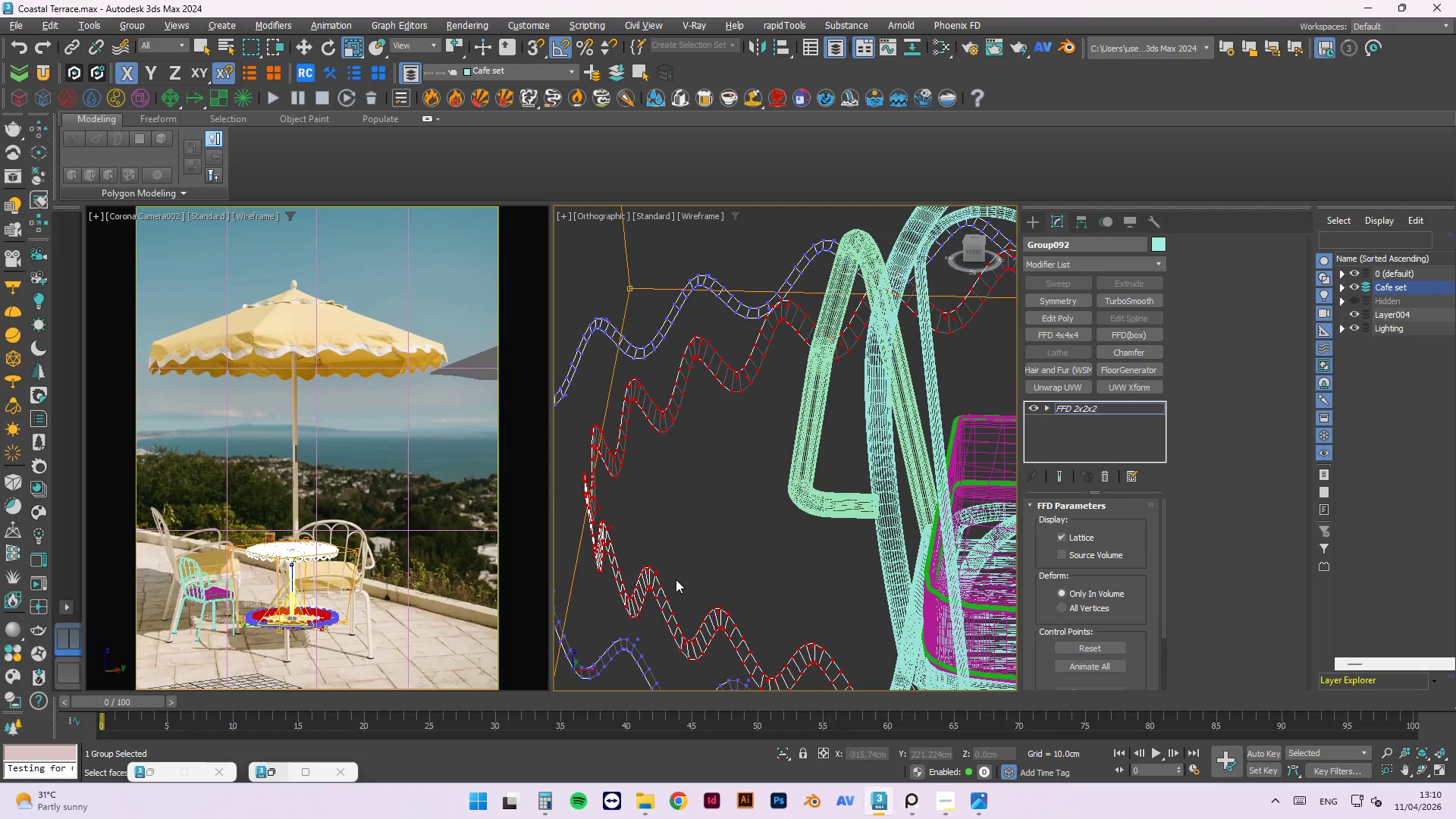 
key(Control+Z)
 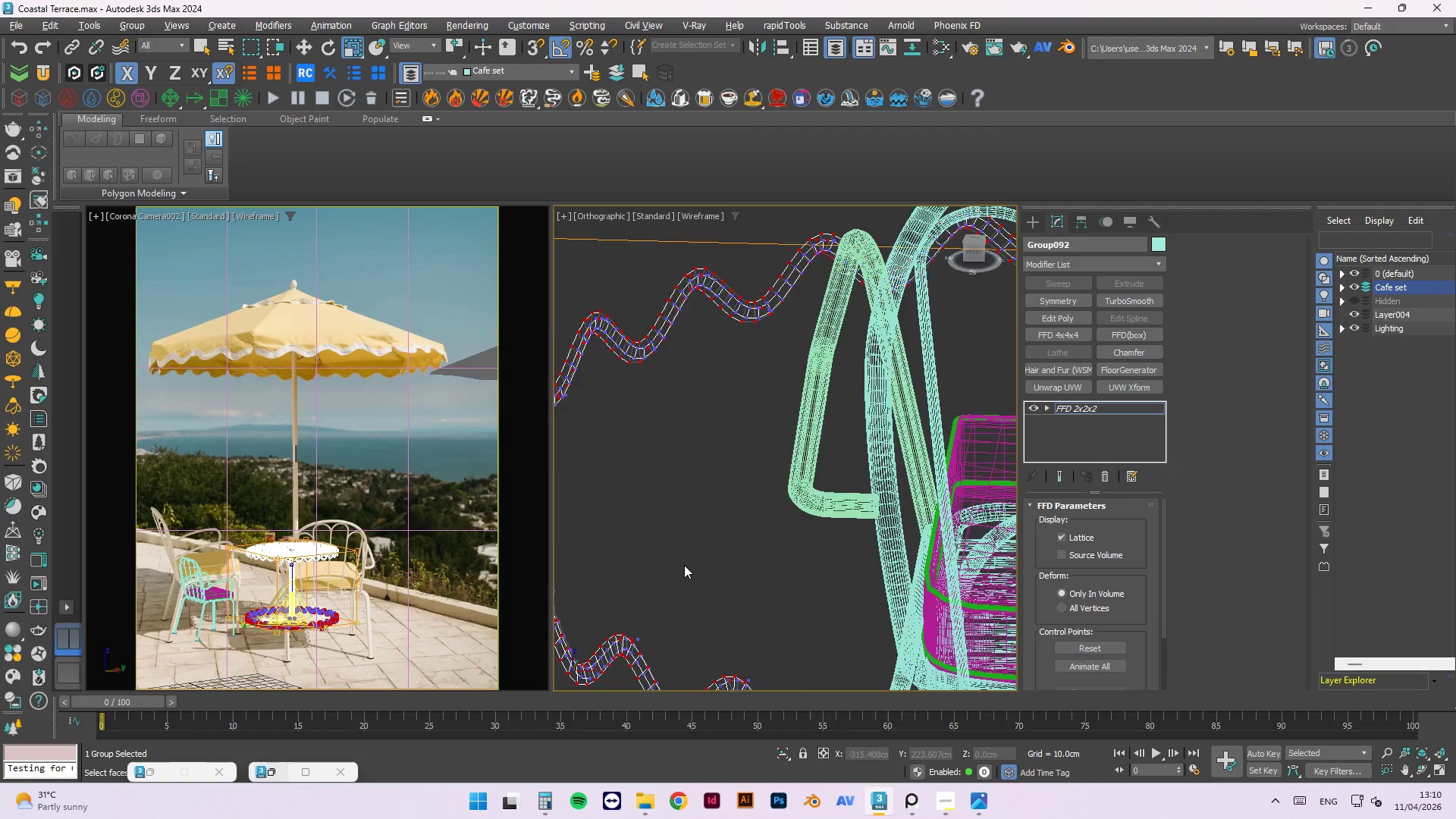 
scroll: coordinate [685, 564], scroll_direction: down, amount: 2.0
 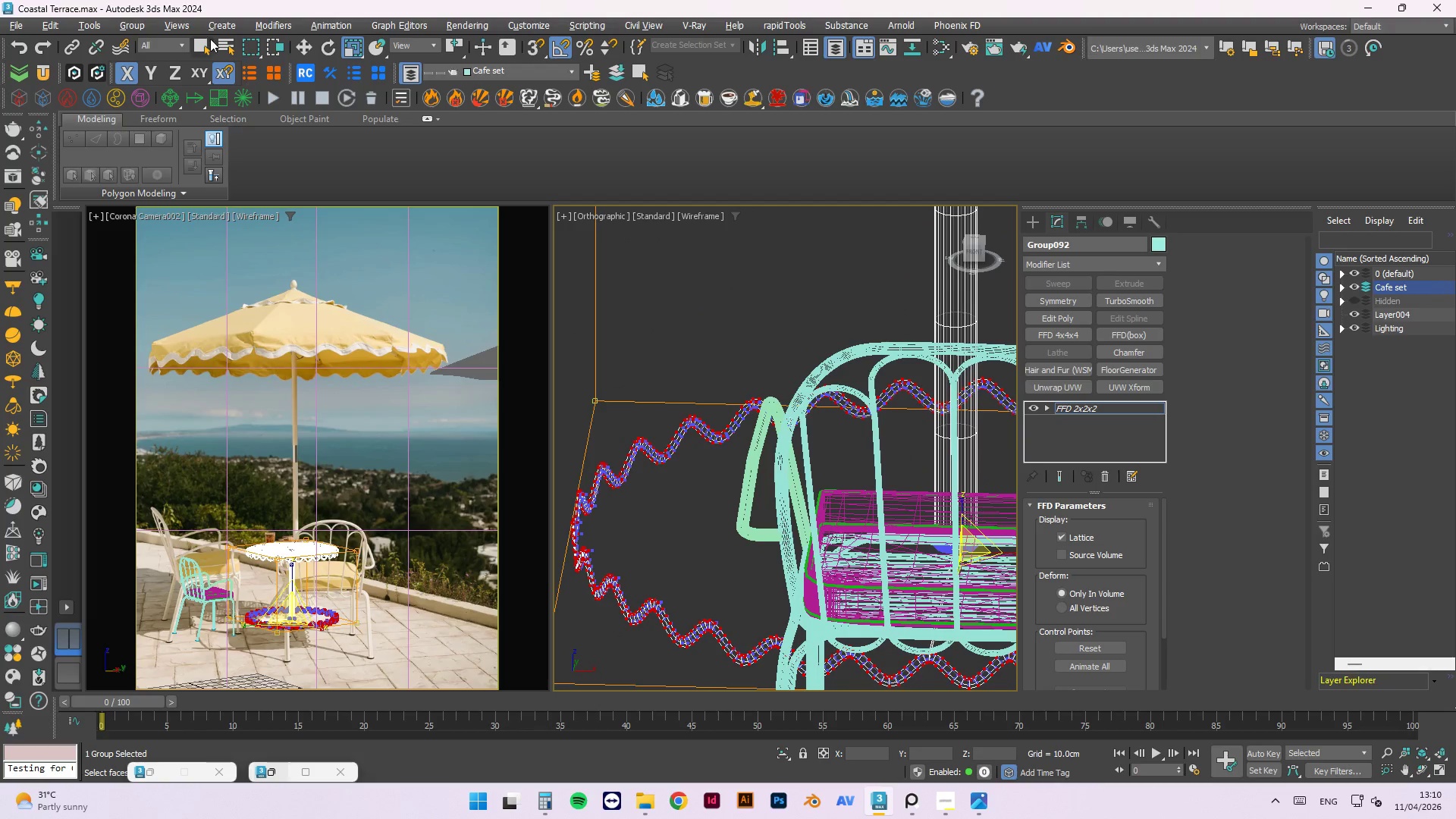 
left_click([133, 24])
 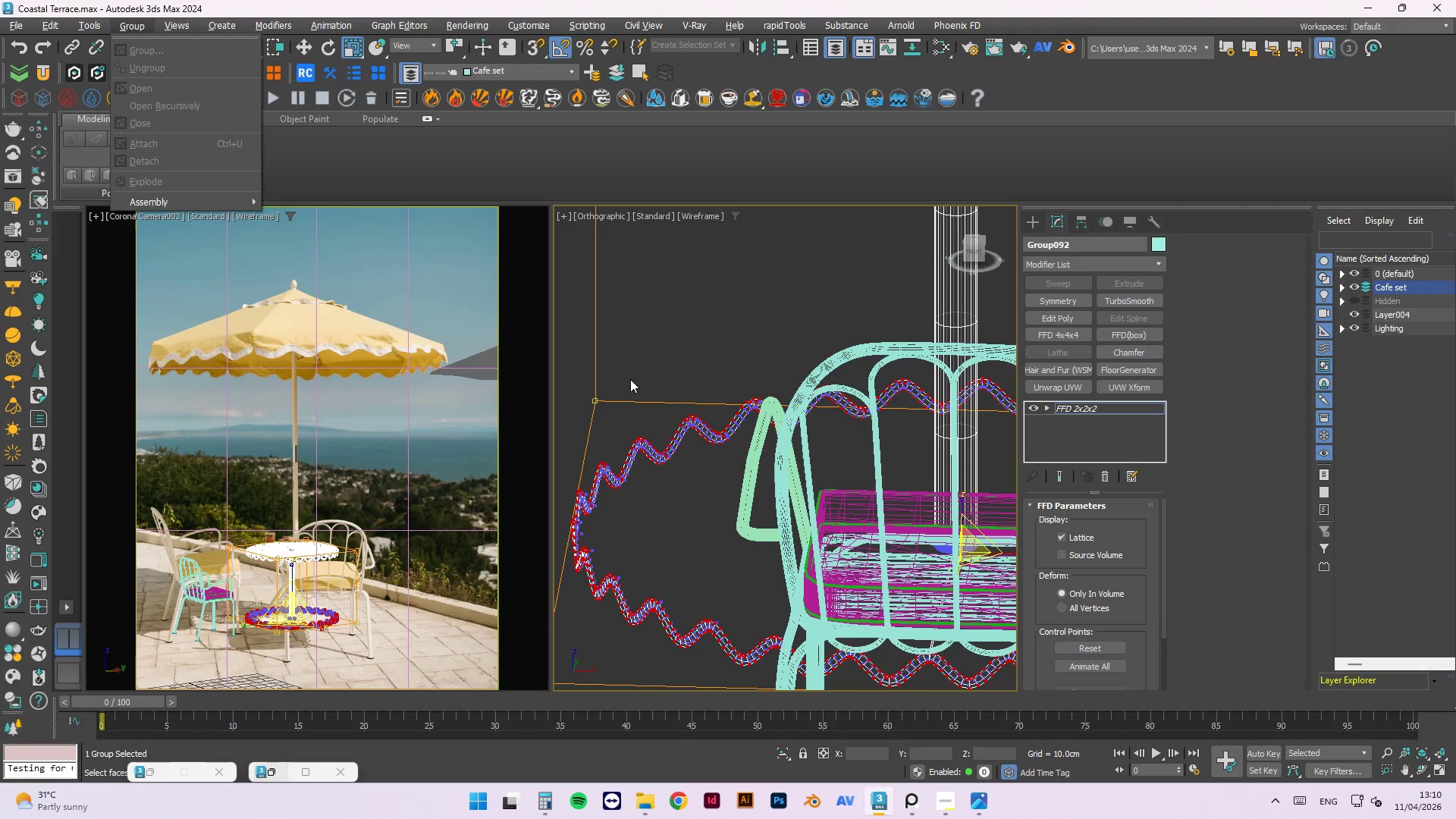 
left_click([673, 346])
 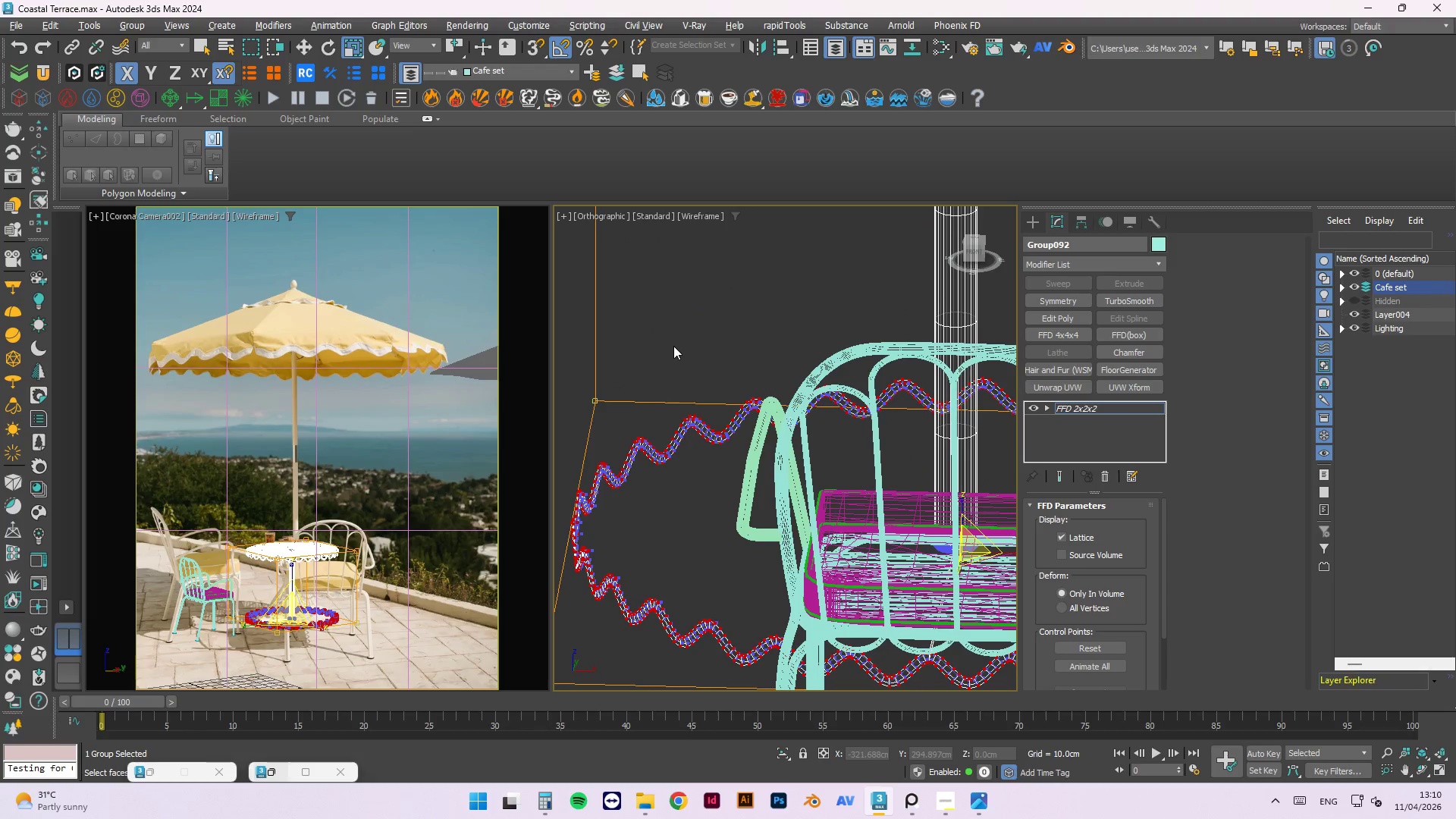 
right_click([673, 346])
 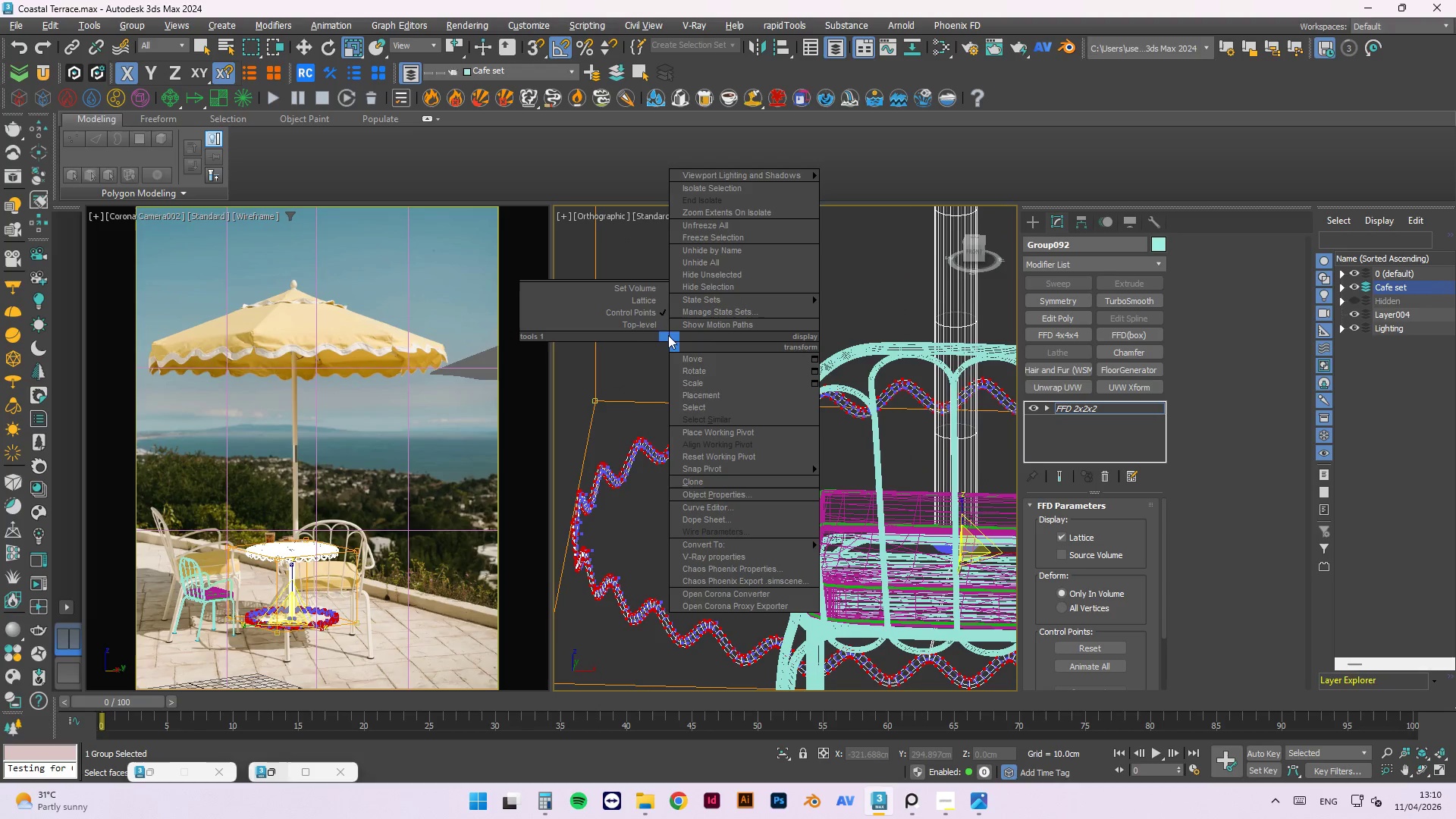 
left_click([658, 326])
 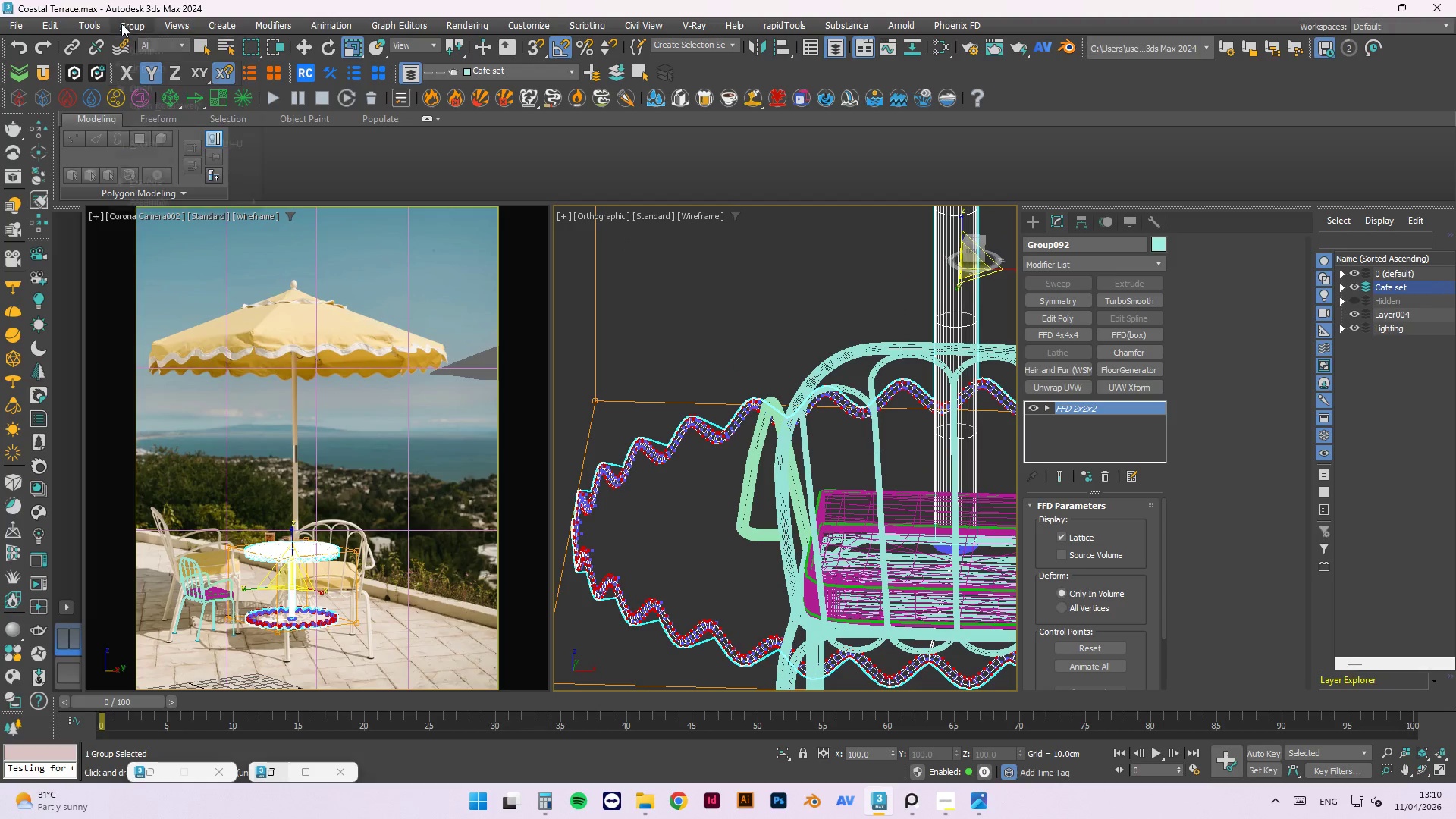 
left_click([139, 93])
 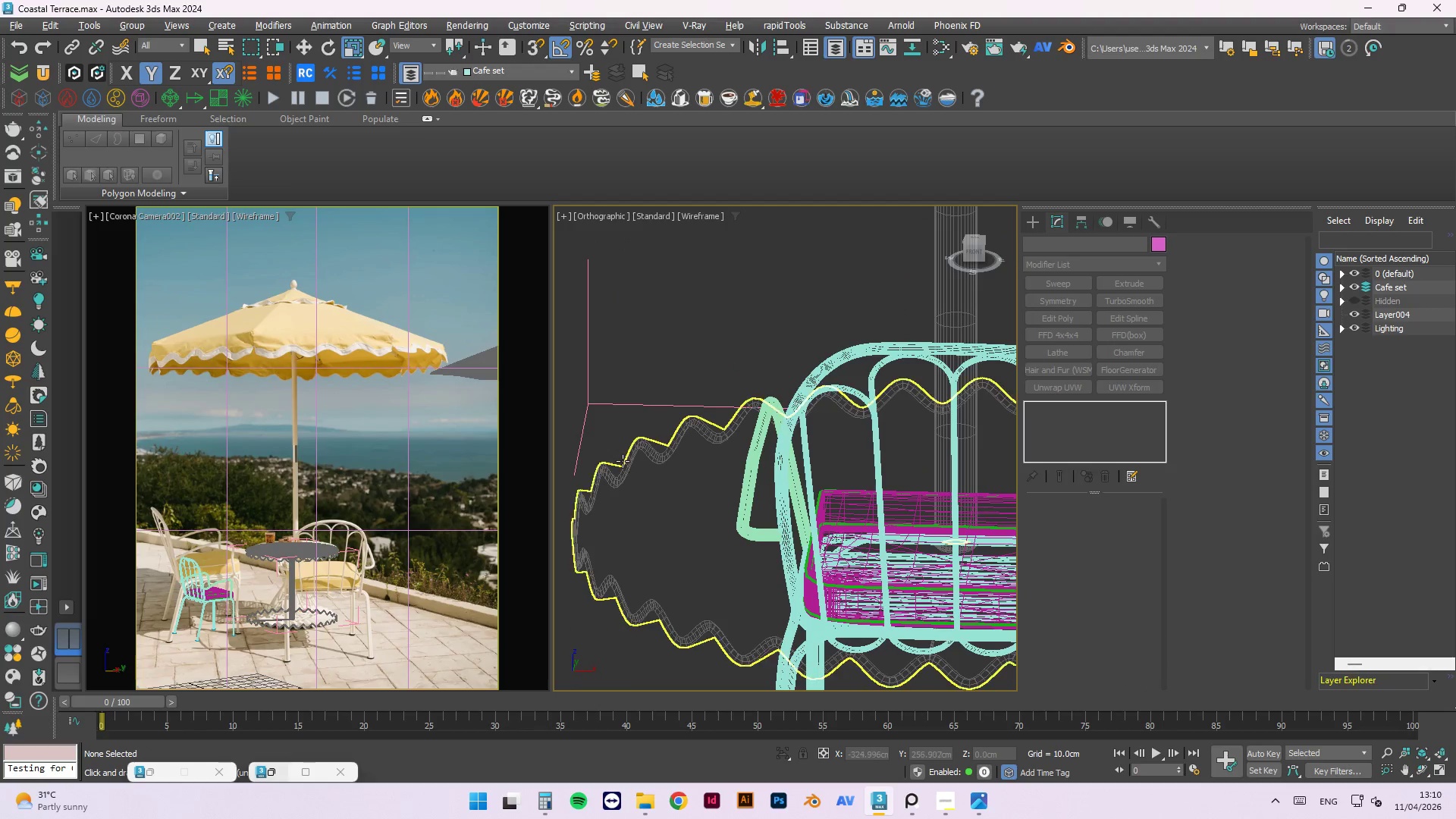 
left_click([626, 461])
 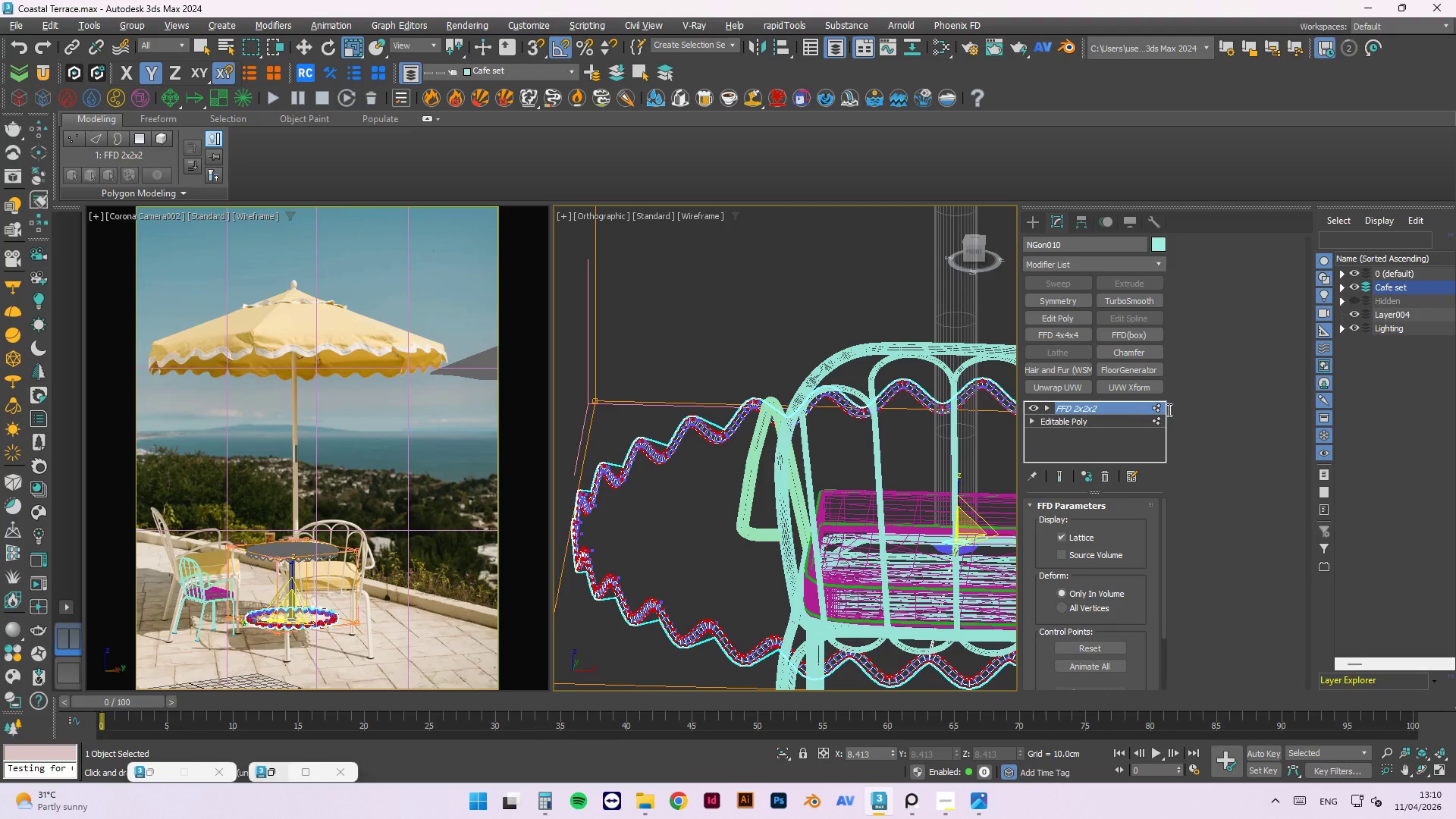 
left_click([1157, 420])
 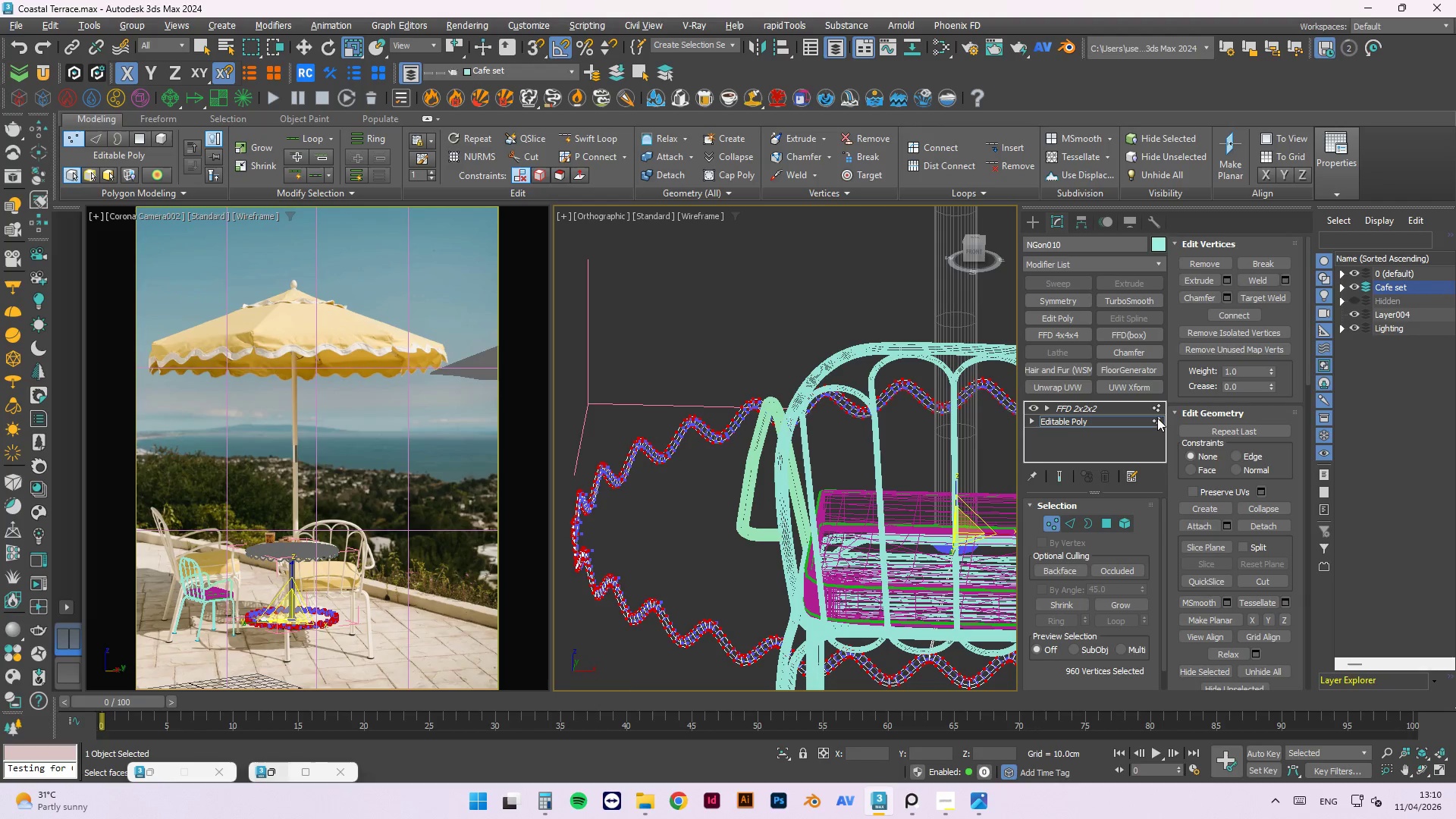 
left_click([1155, 407])
 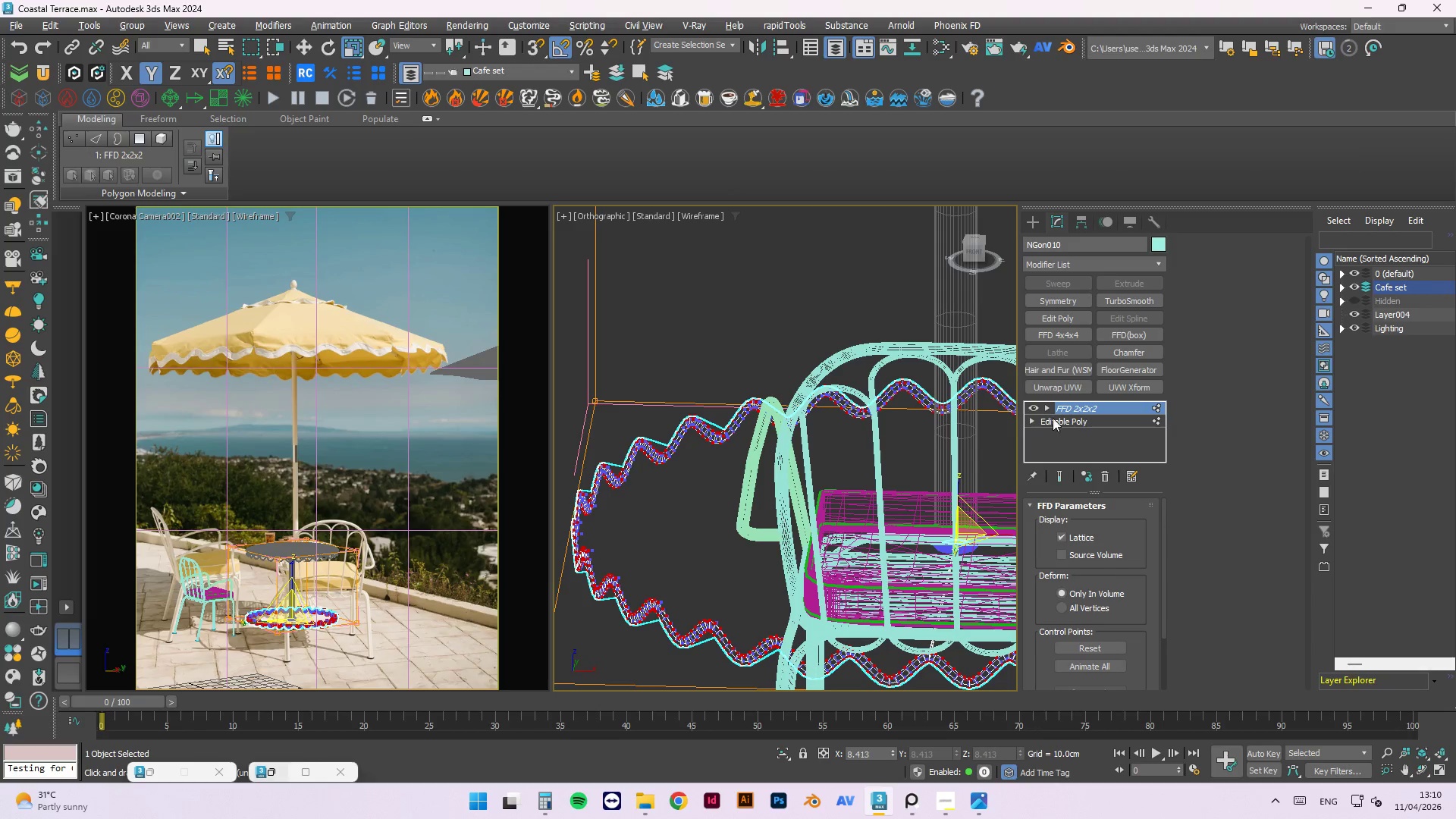 
left_click([1031, 420])
 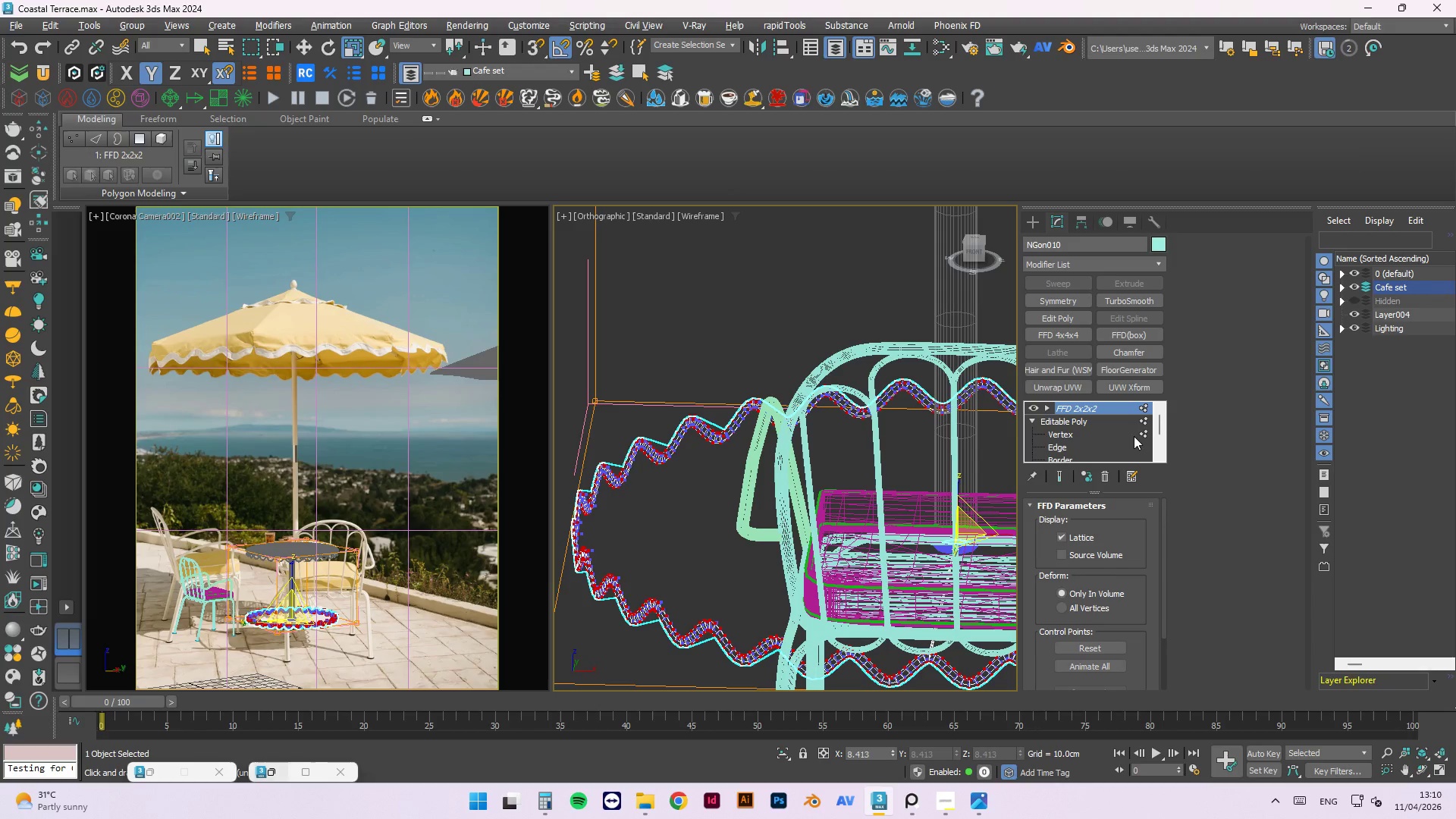 
left_click([1141, 422])
 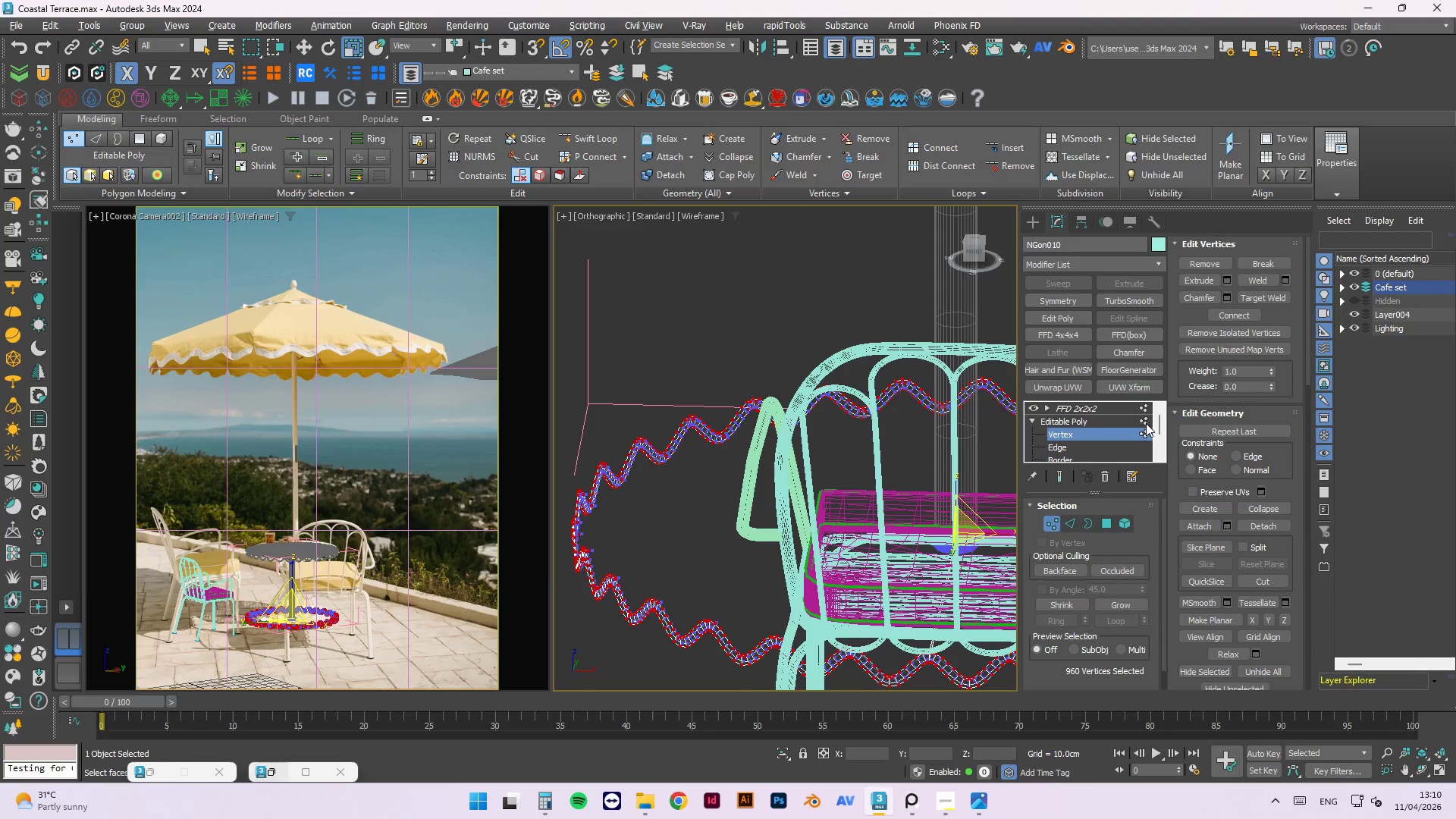 
left_click([1146, 423])
 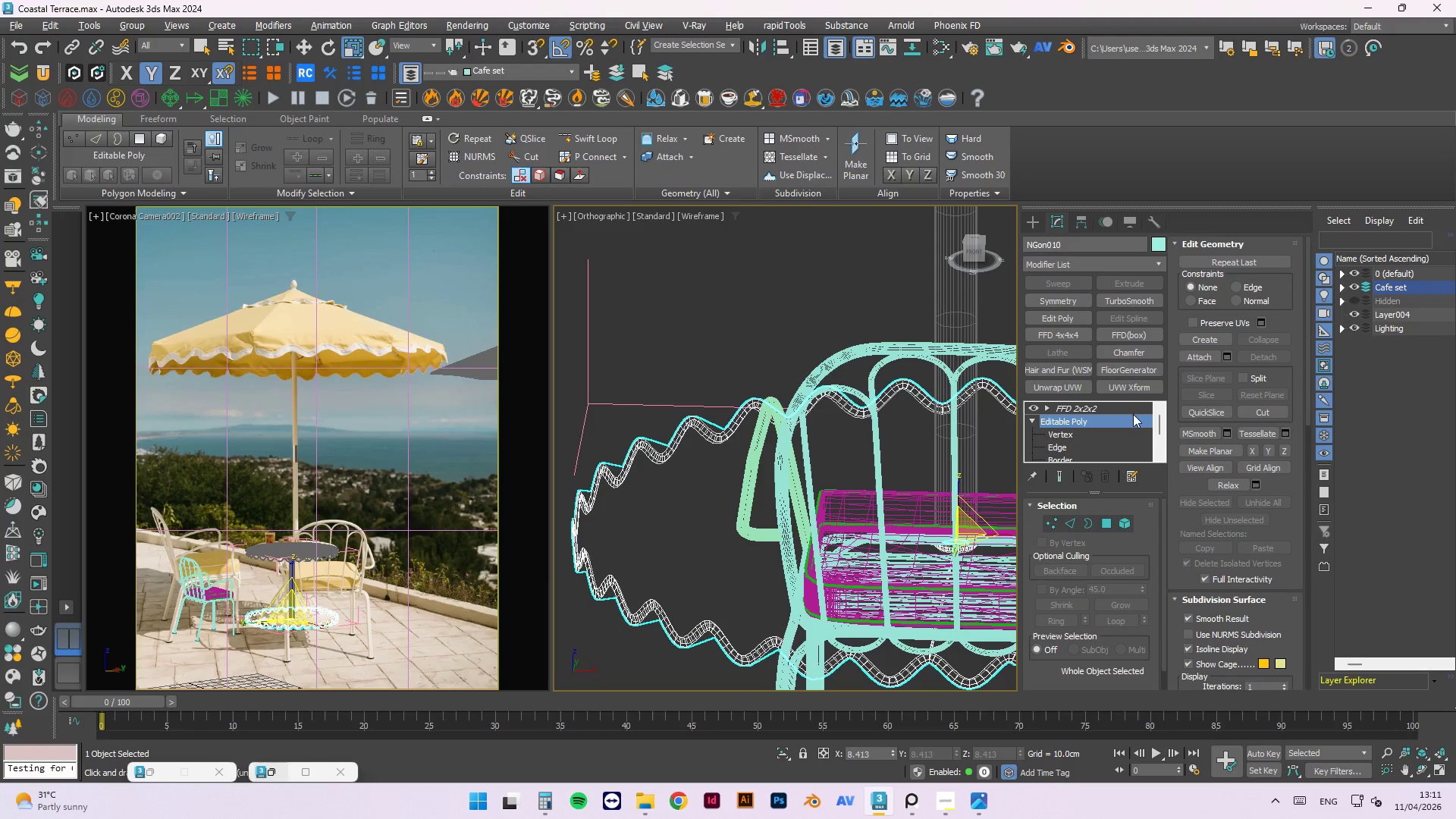 
left_click([1128, 410])
 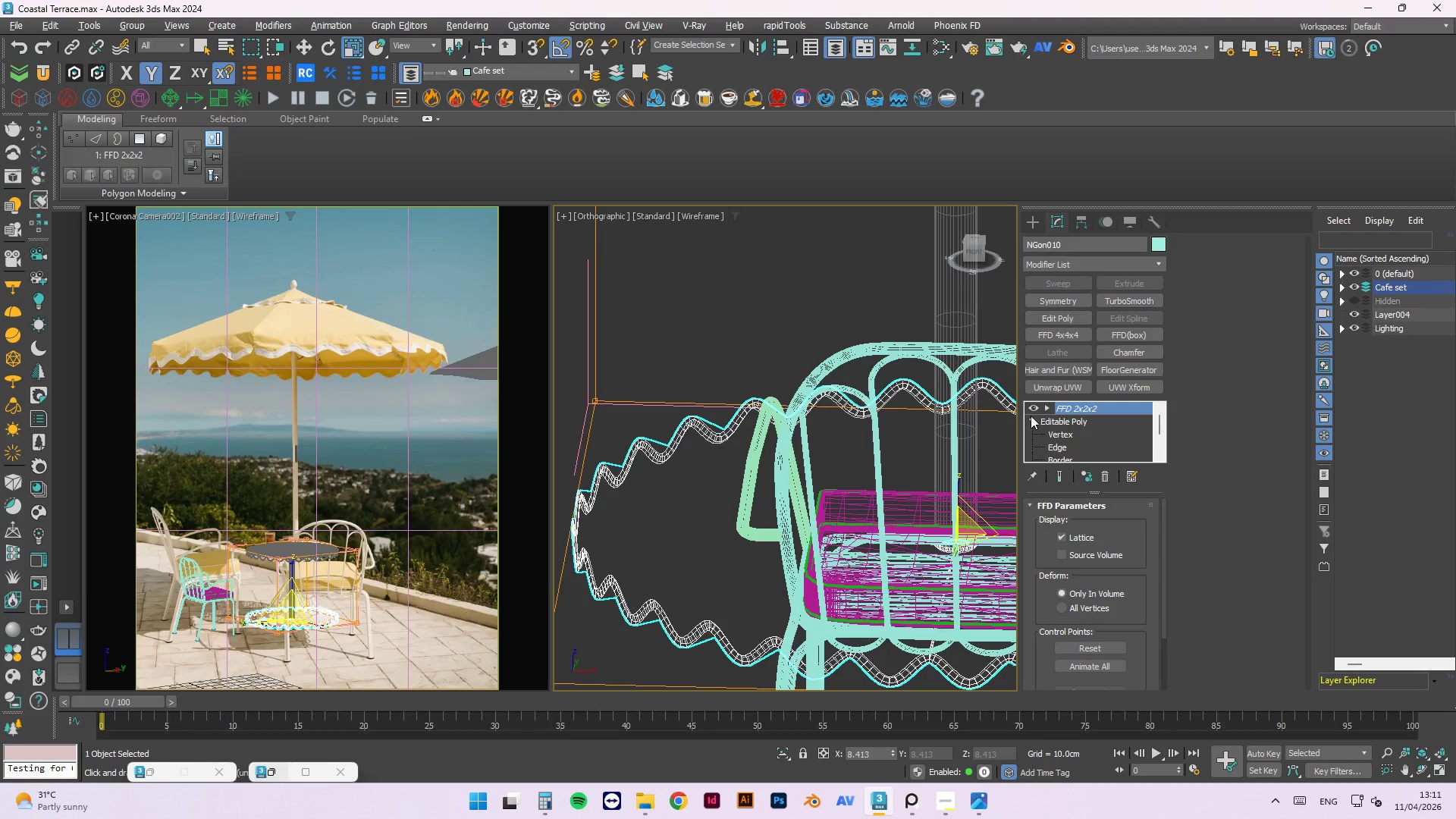 
left_click([1029, 419])
 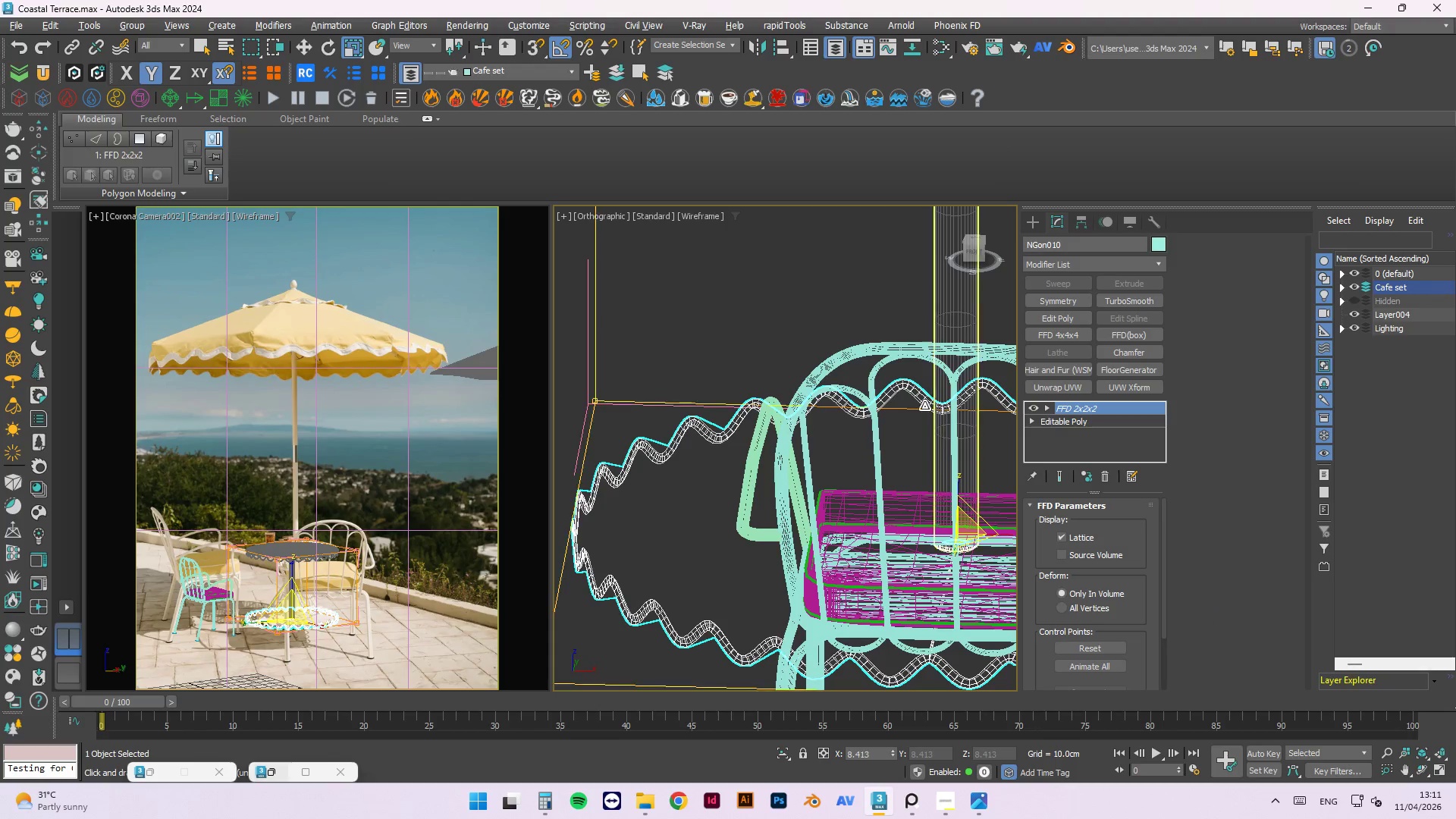 
scroll: coordinate [682, 488], scroll_direction: down, amount: 4.0
 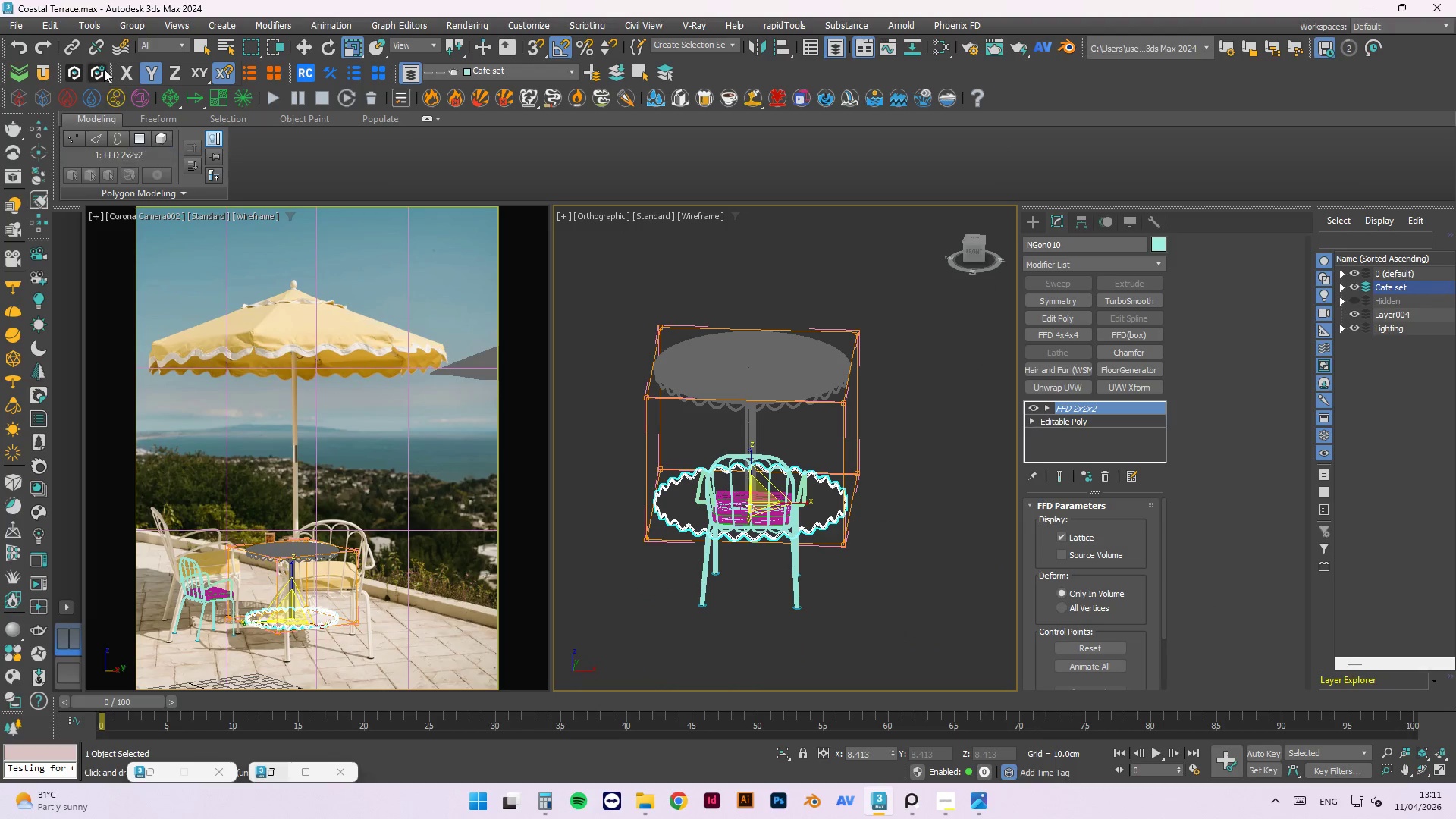 
left_click([123, 25])
 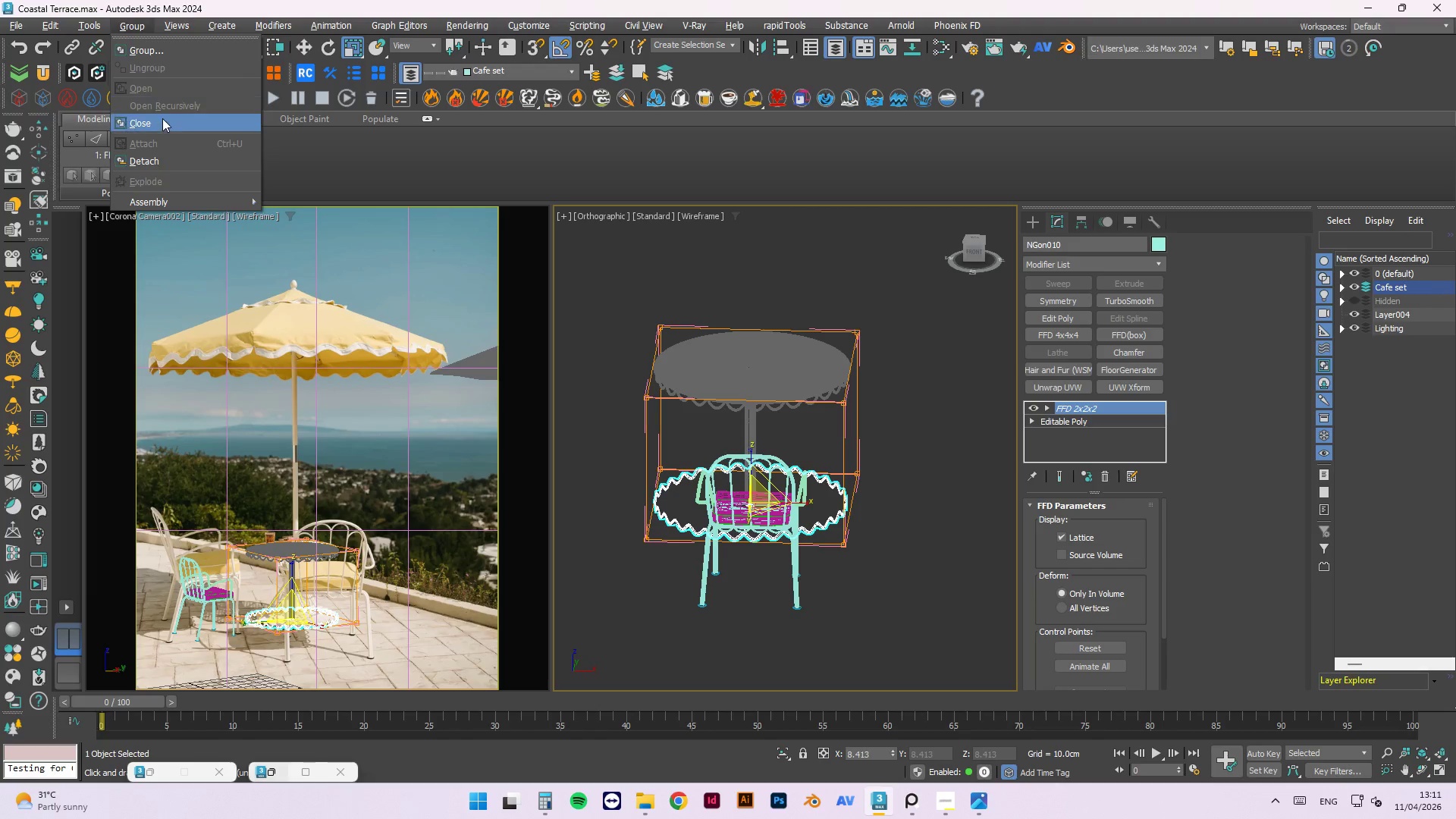 
left_click([162, 123])
 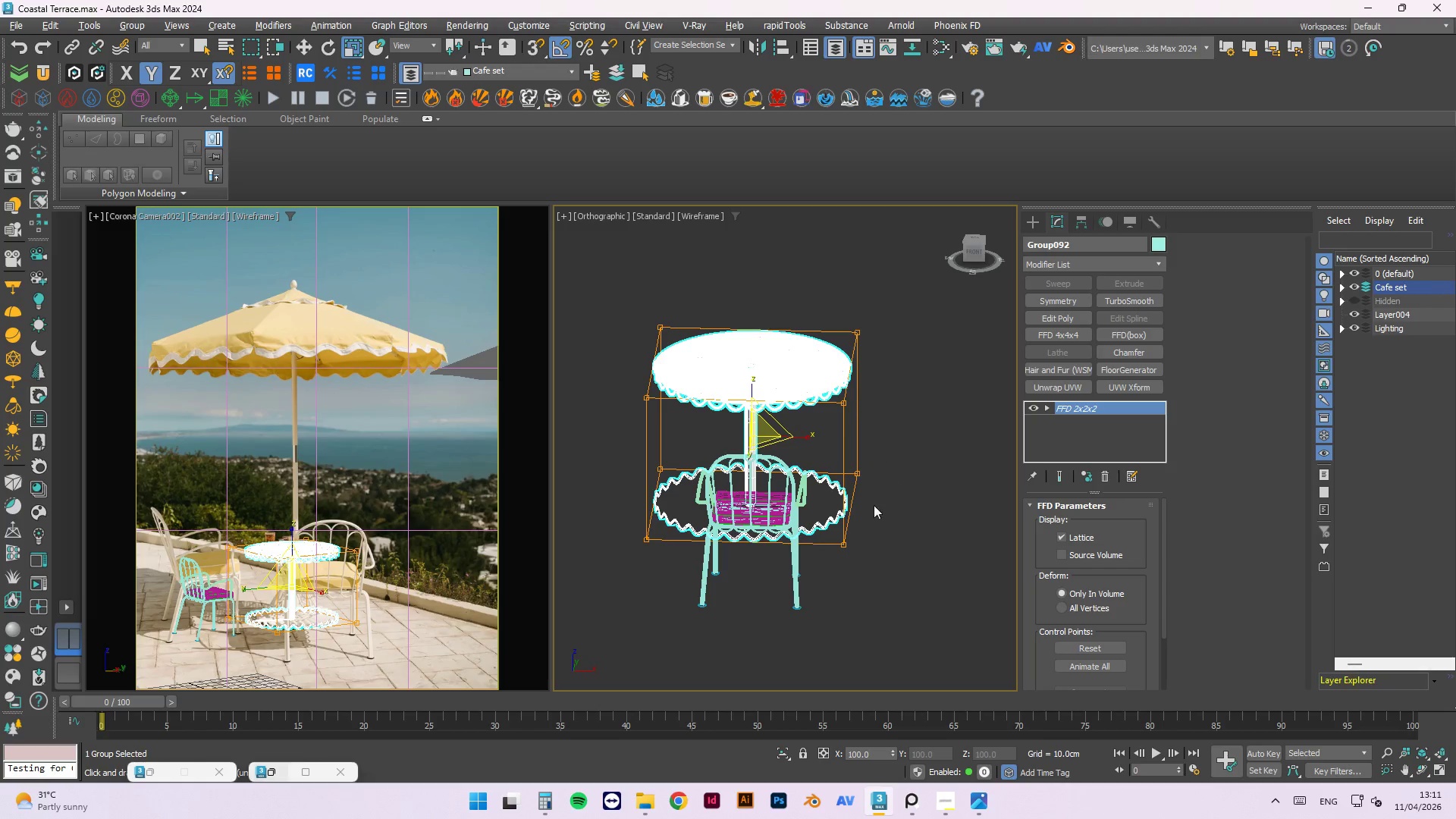 
hold_key(key=AltLeft, duration=1.5)
 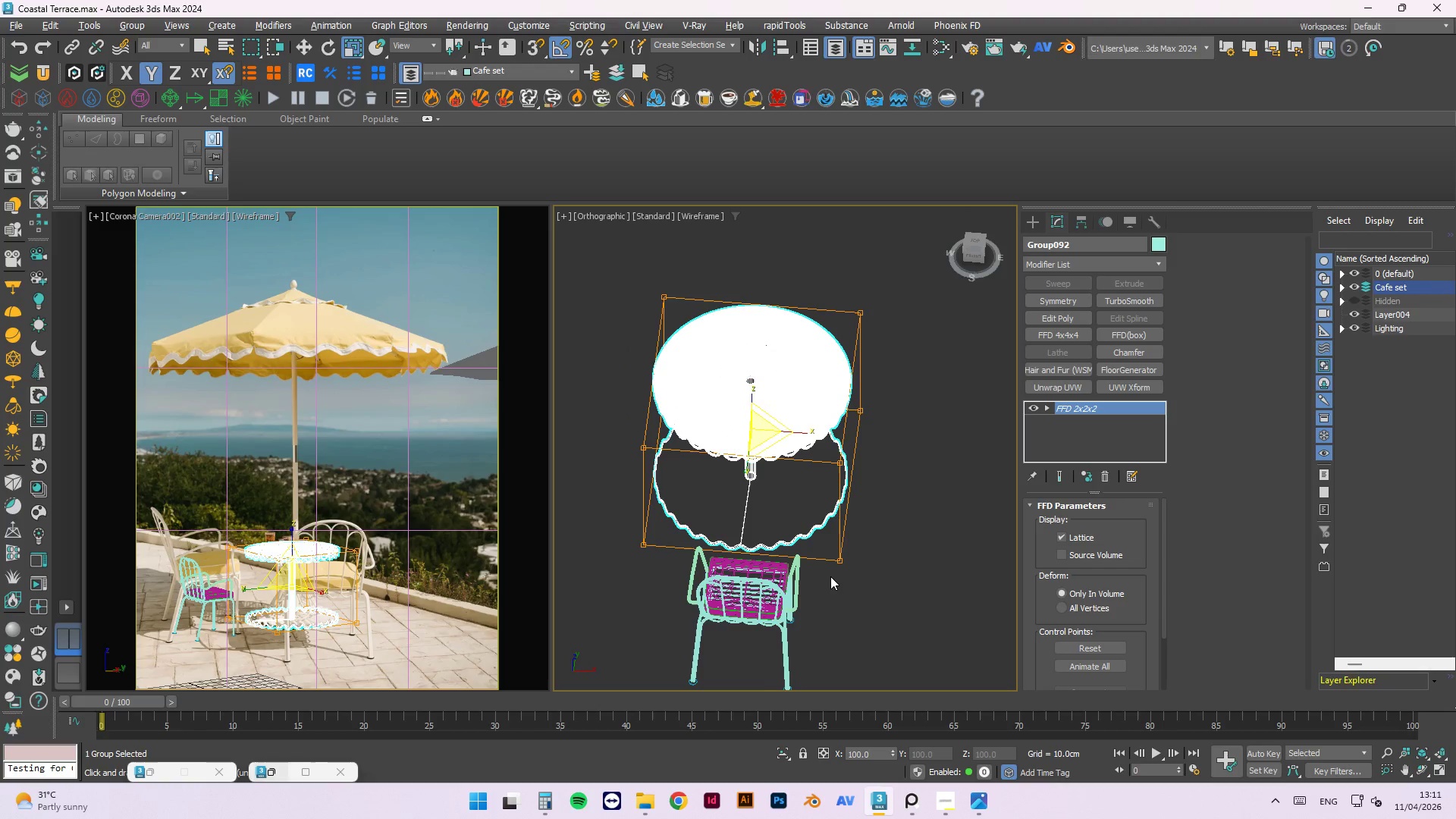 
hold_key(key=AltLeft, duration=1.25)
 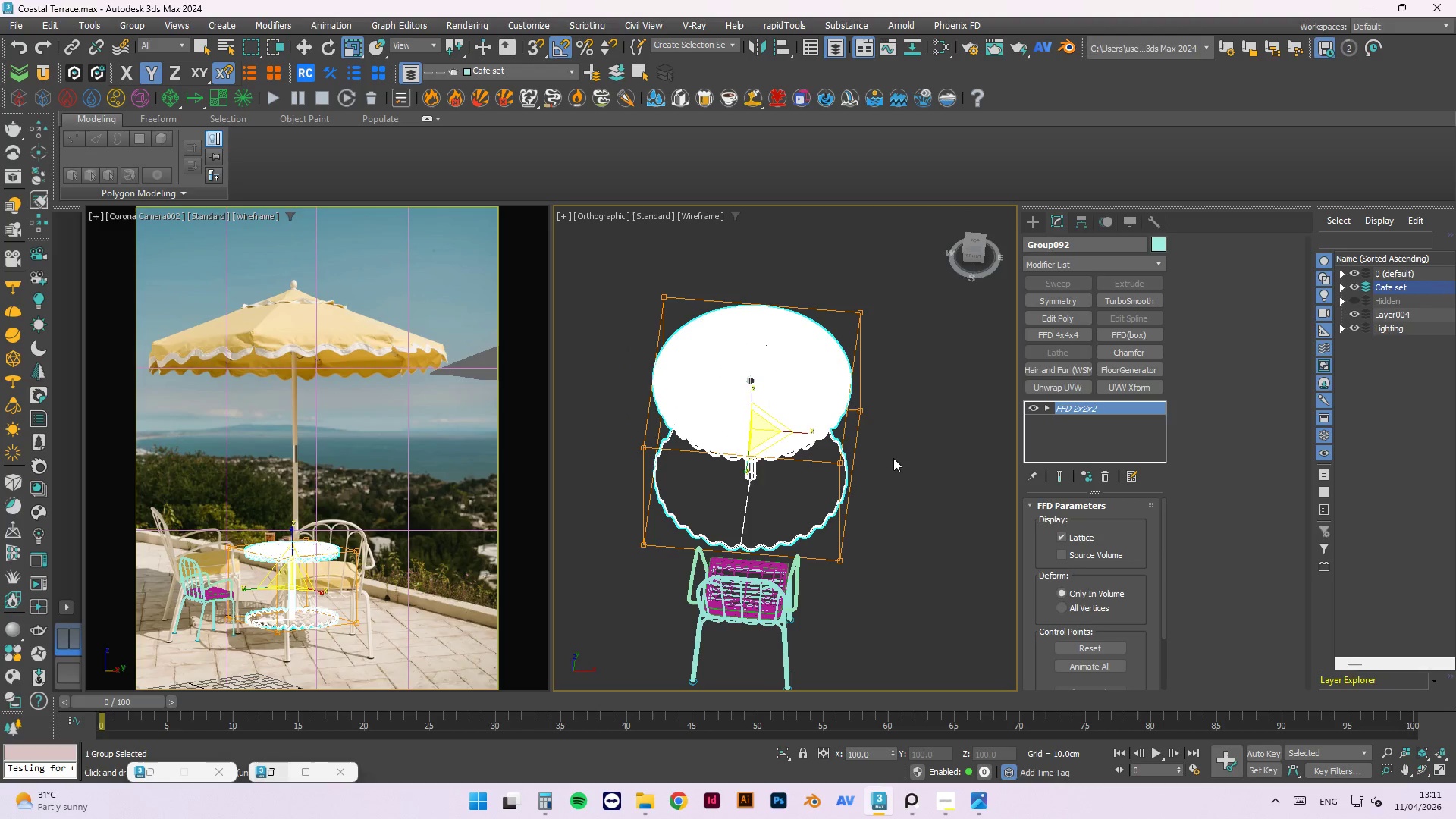 
left_click([894, 452])
 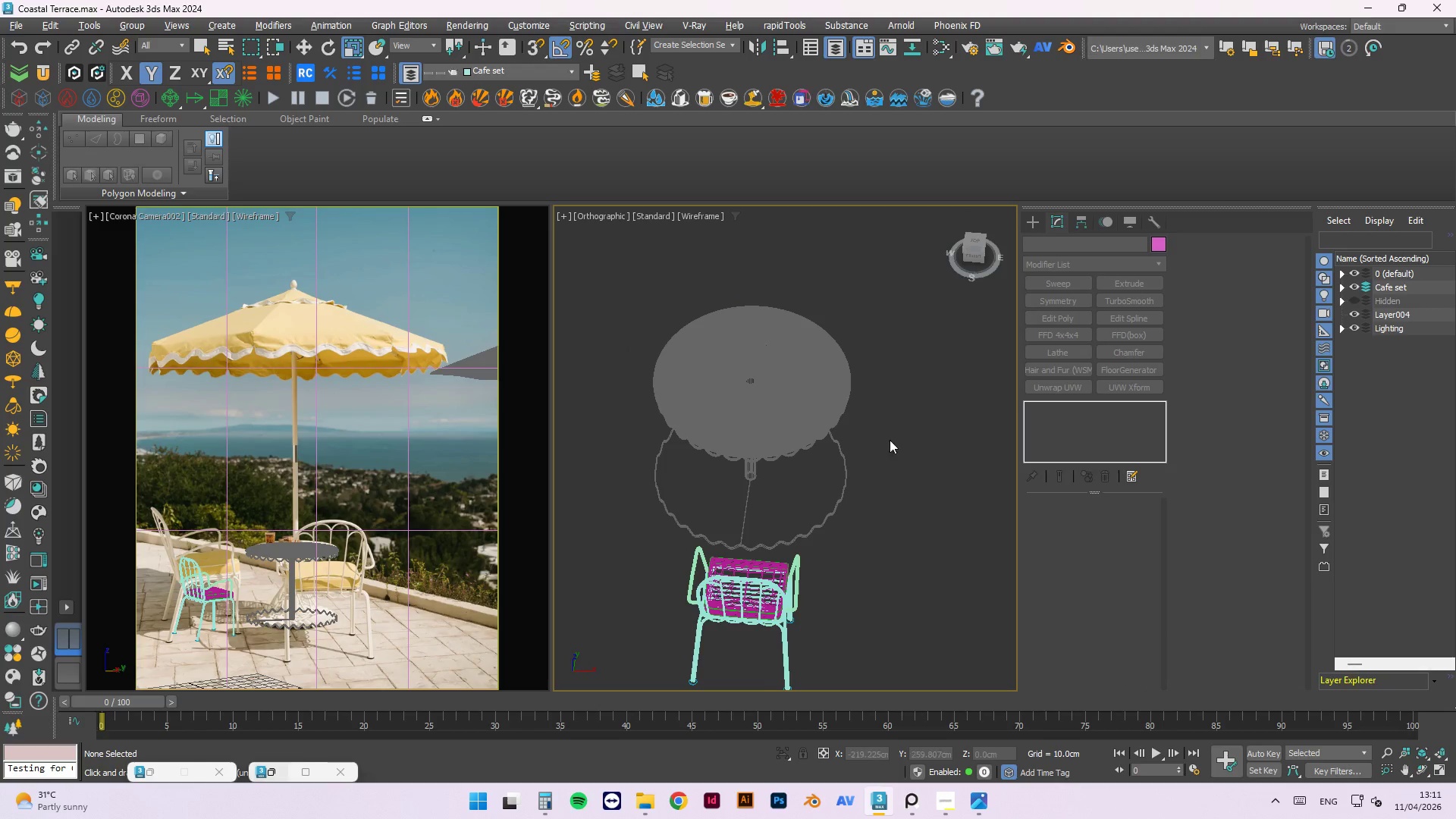 
left_click([805, 364])
 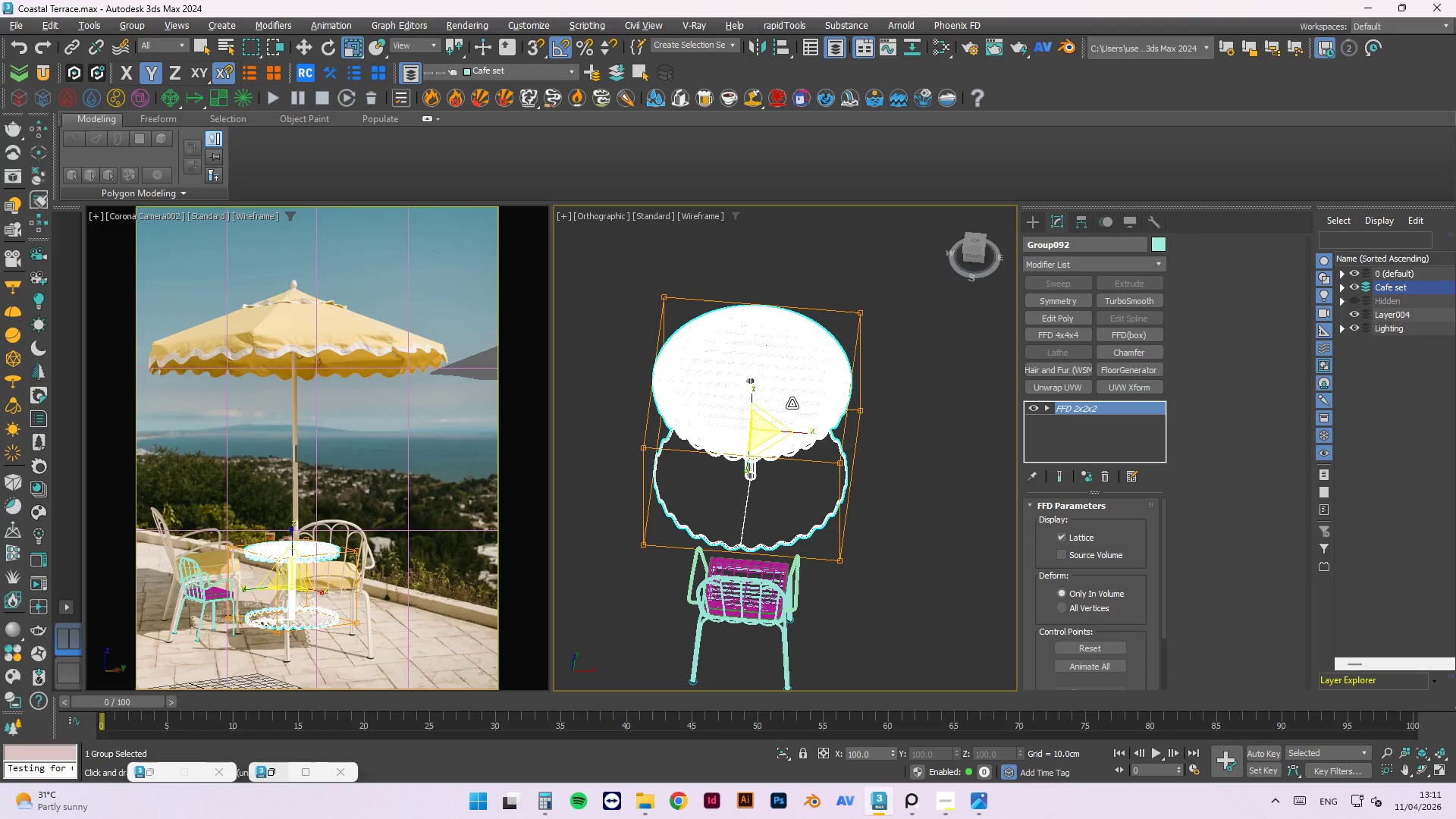 
key(W)
 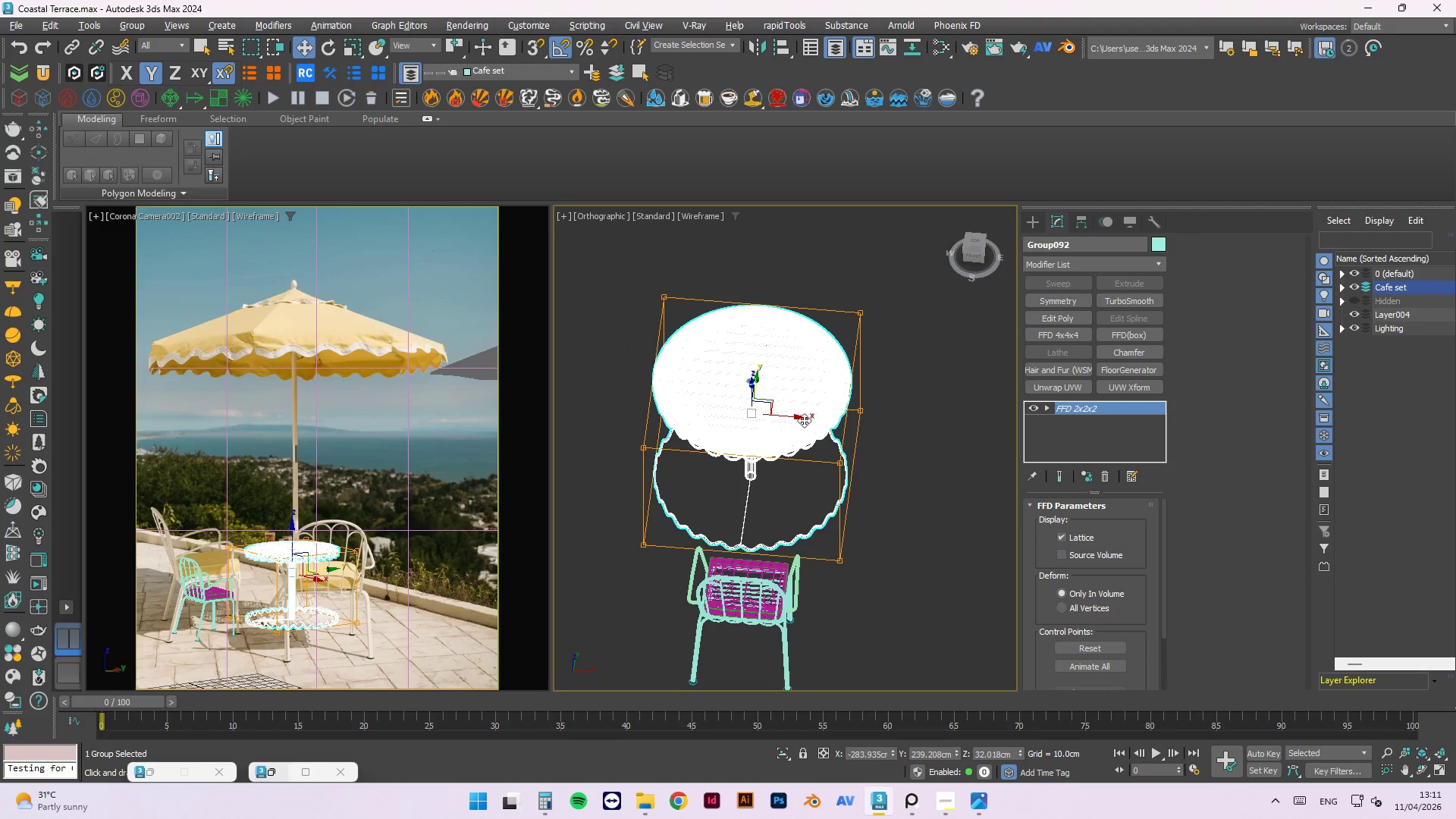 
left_click_drag(start_coordinate=[804, 420], to_coordinate=[706, 410])
 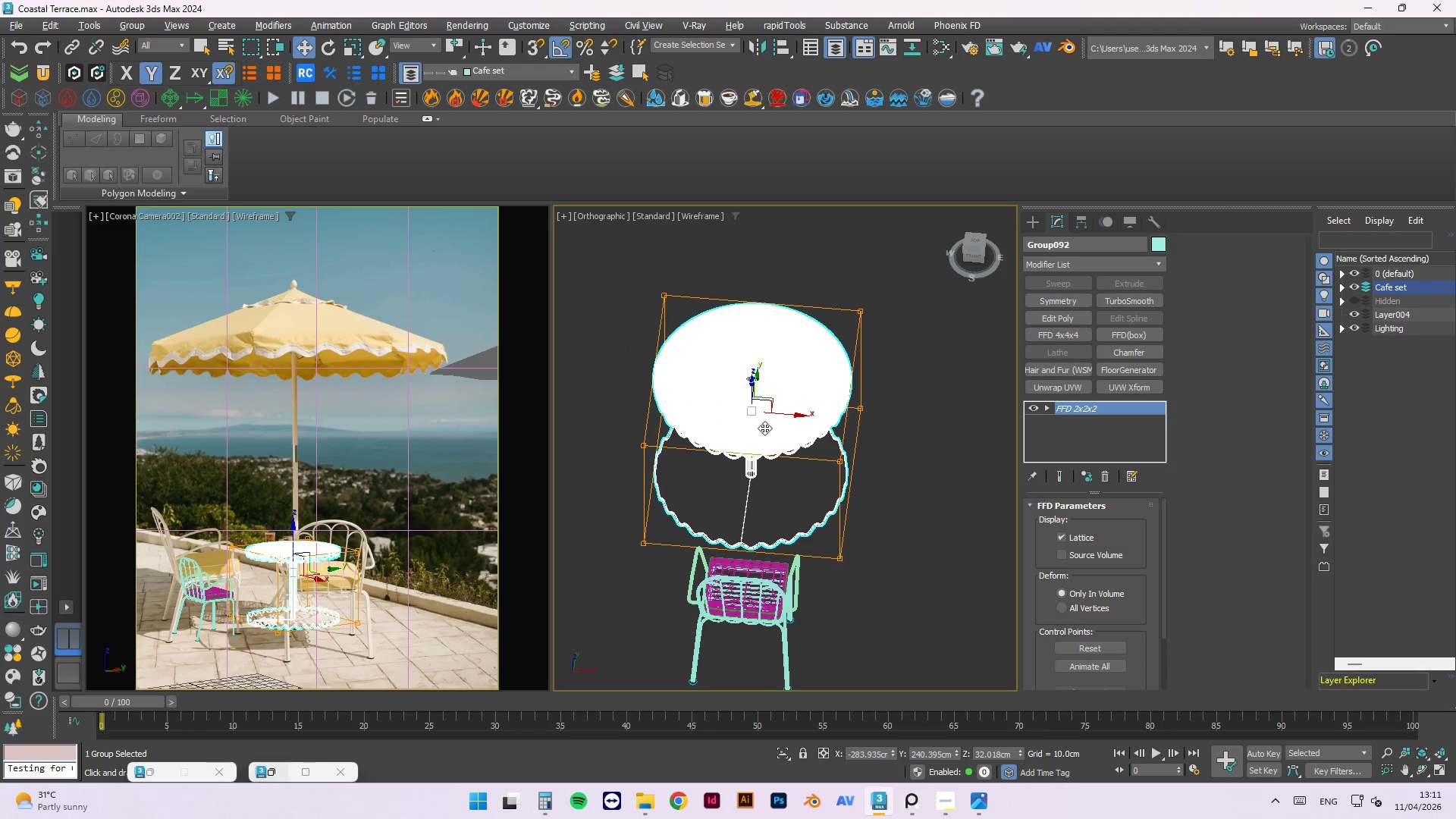 
key(Control+Z)
 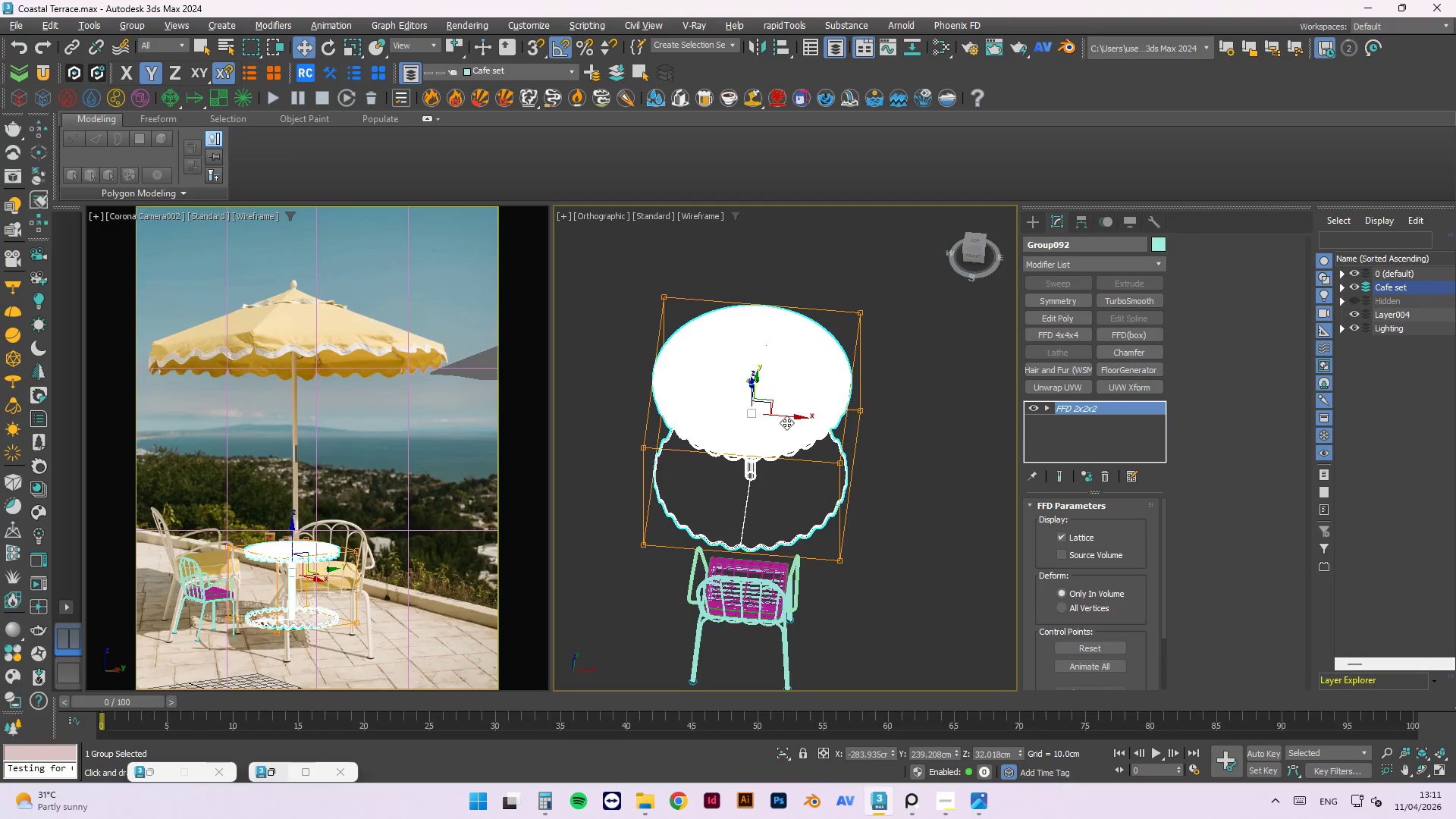 
left_click_drag(start_coordinate=[796, 417], to_coordinate=[808, 441])
 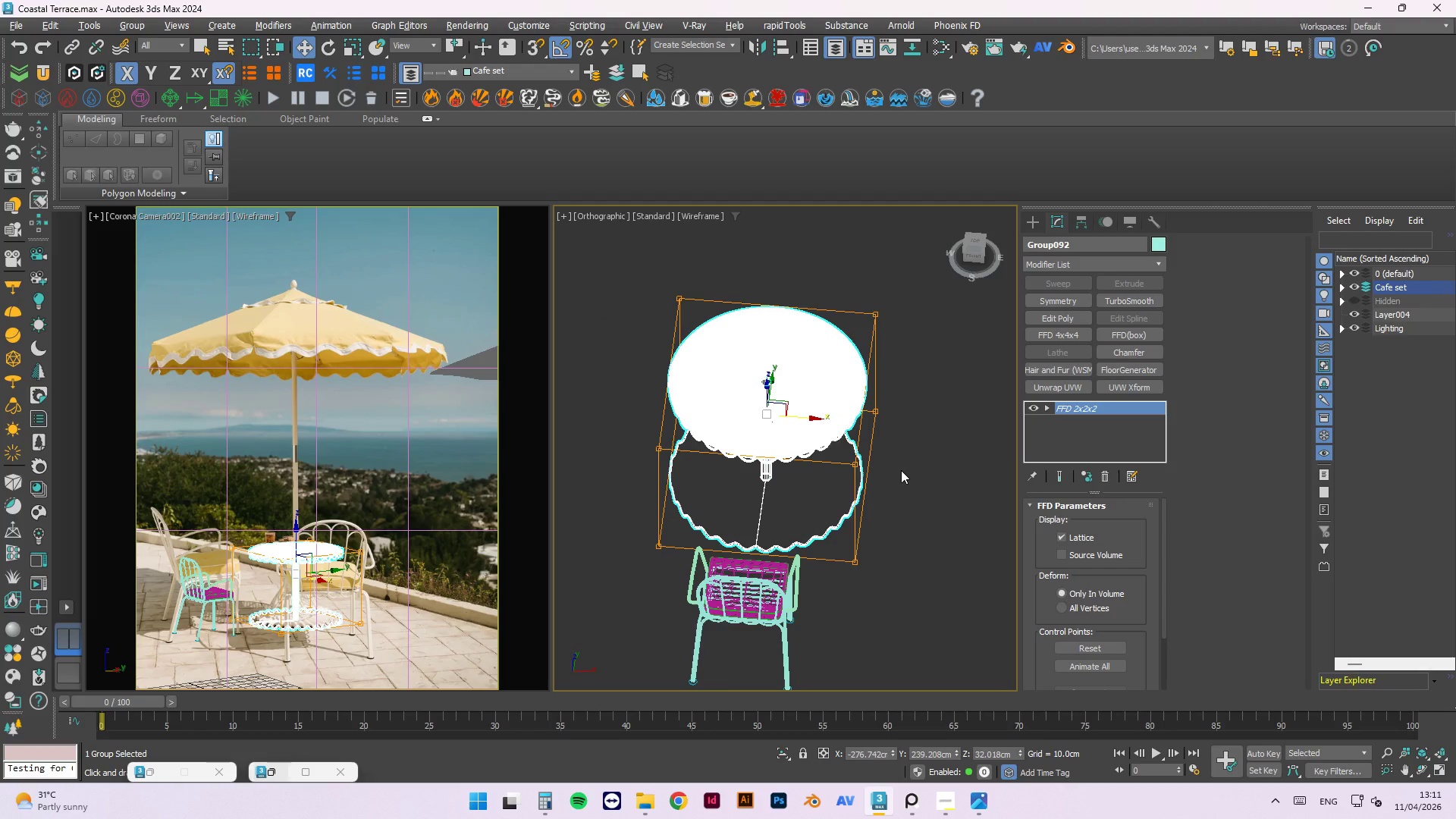 
type(tz)
 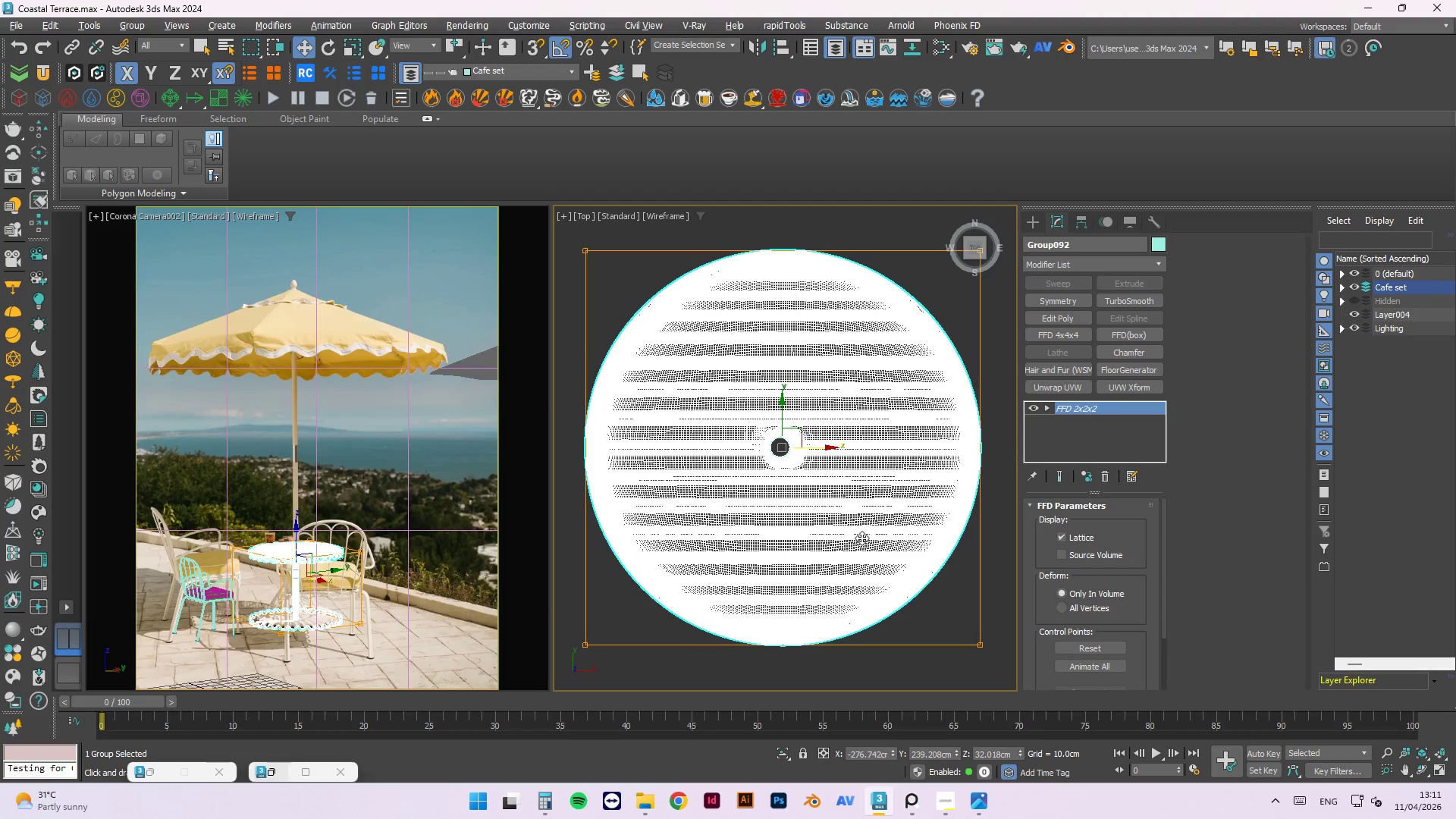 
scroll: coordinate [848, 553], scroll_direction: down, amount: 2.0
 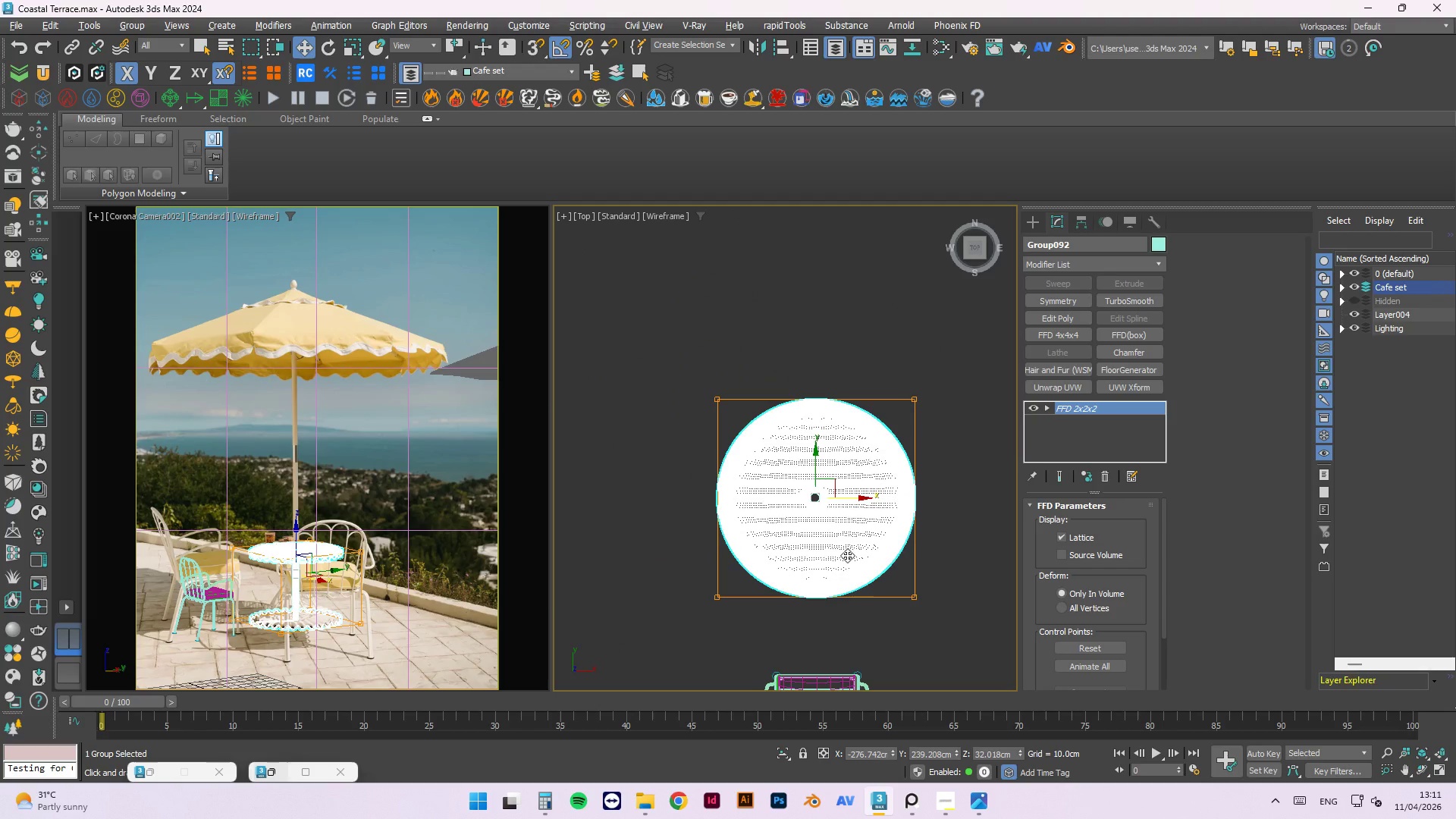 
type(11)
 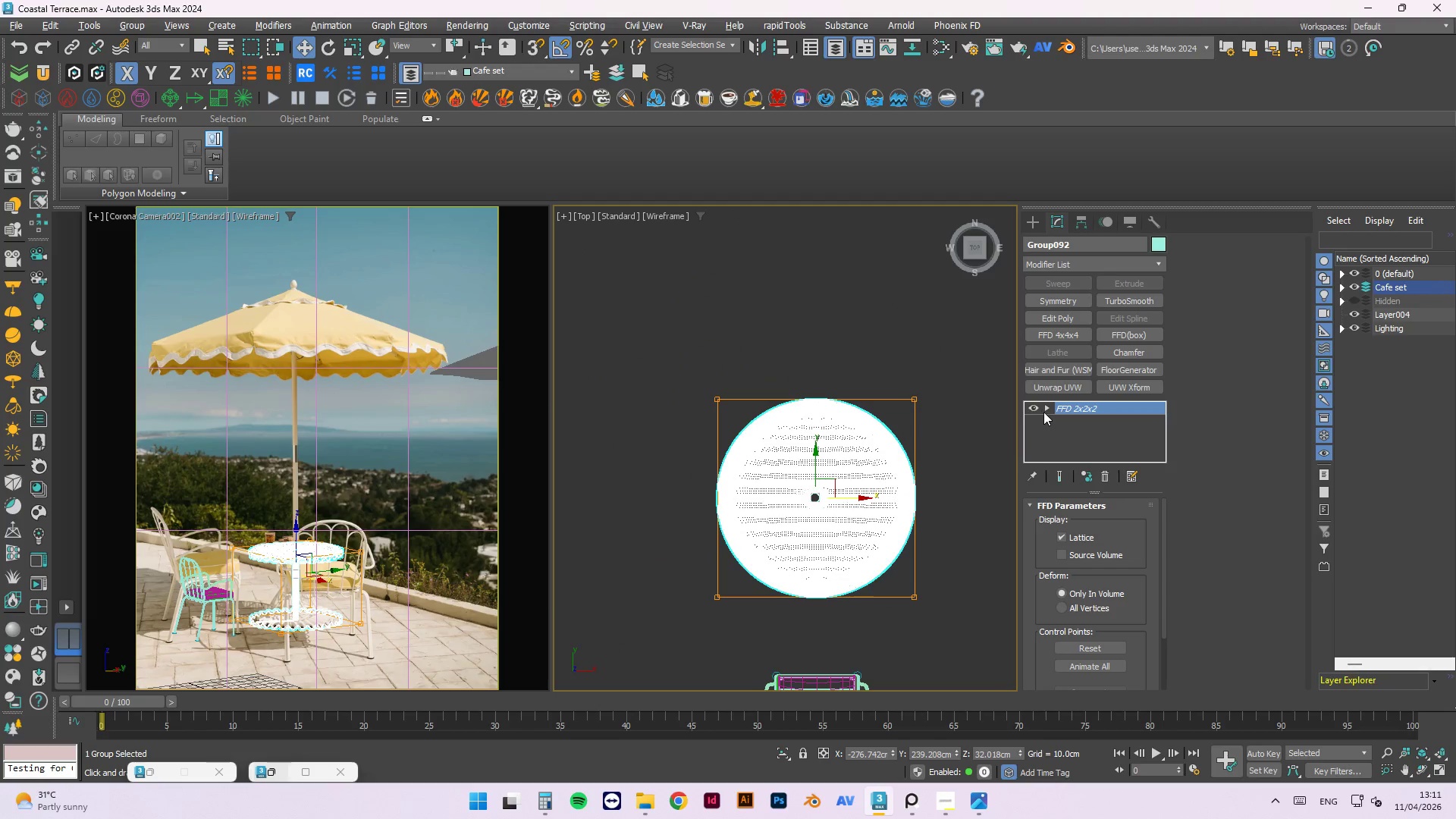 
double_click([1046, 413])
 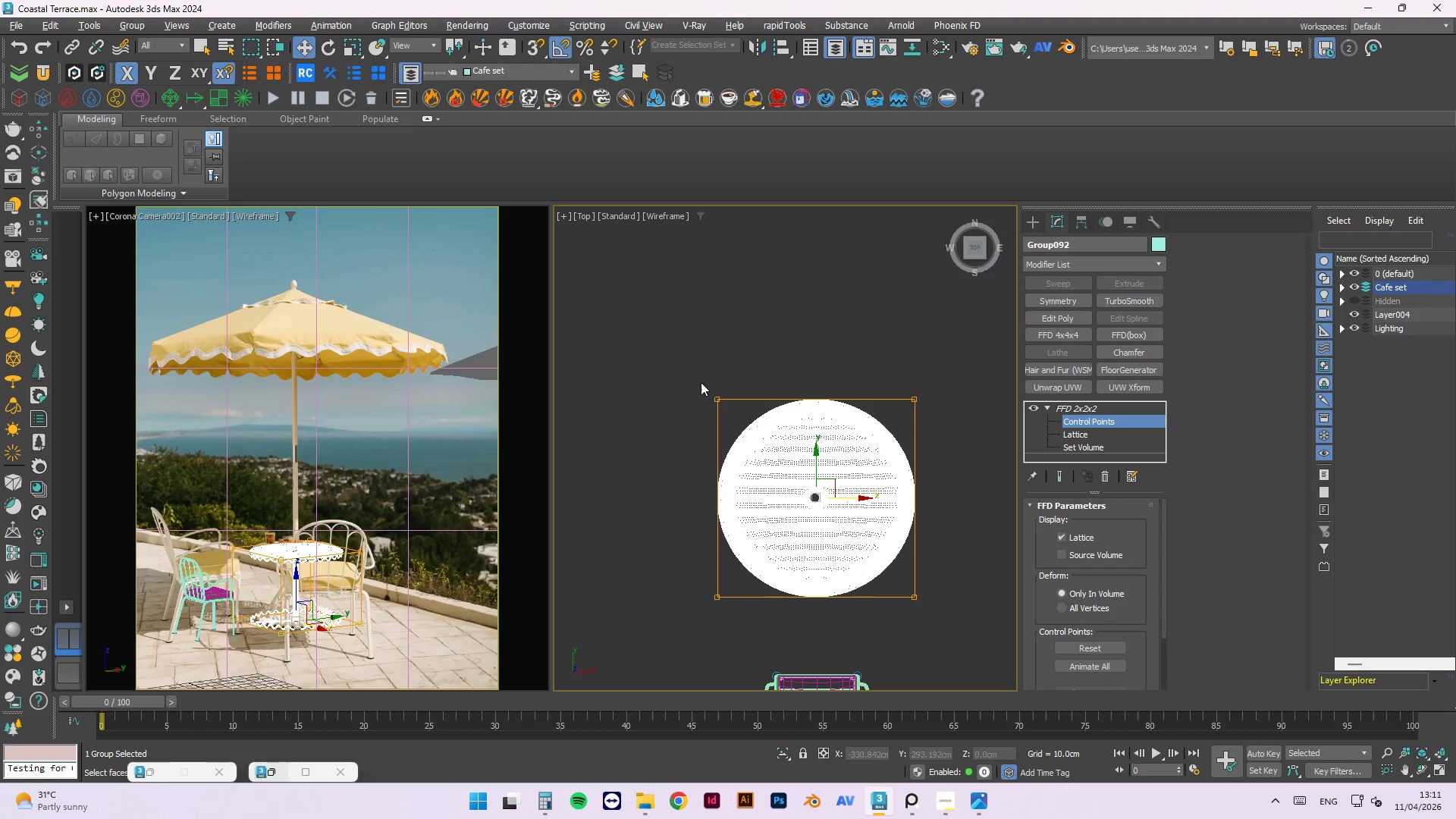 
left_click_drag(start_coordinate=[644, 315], to_coordinate=[761, 639])
 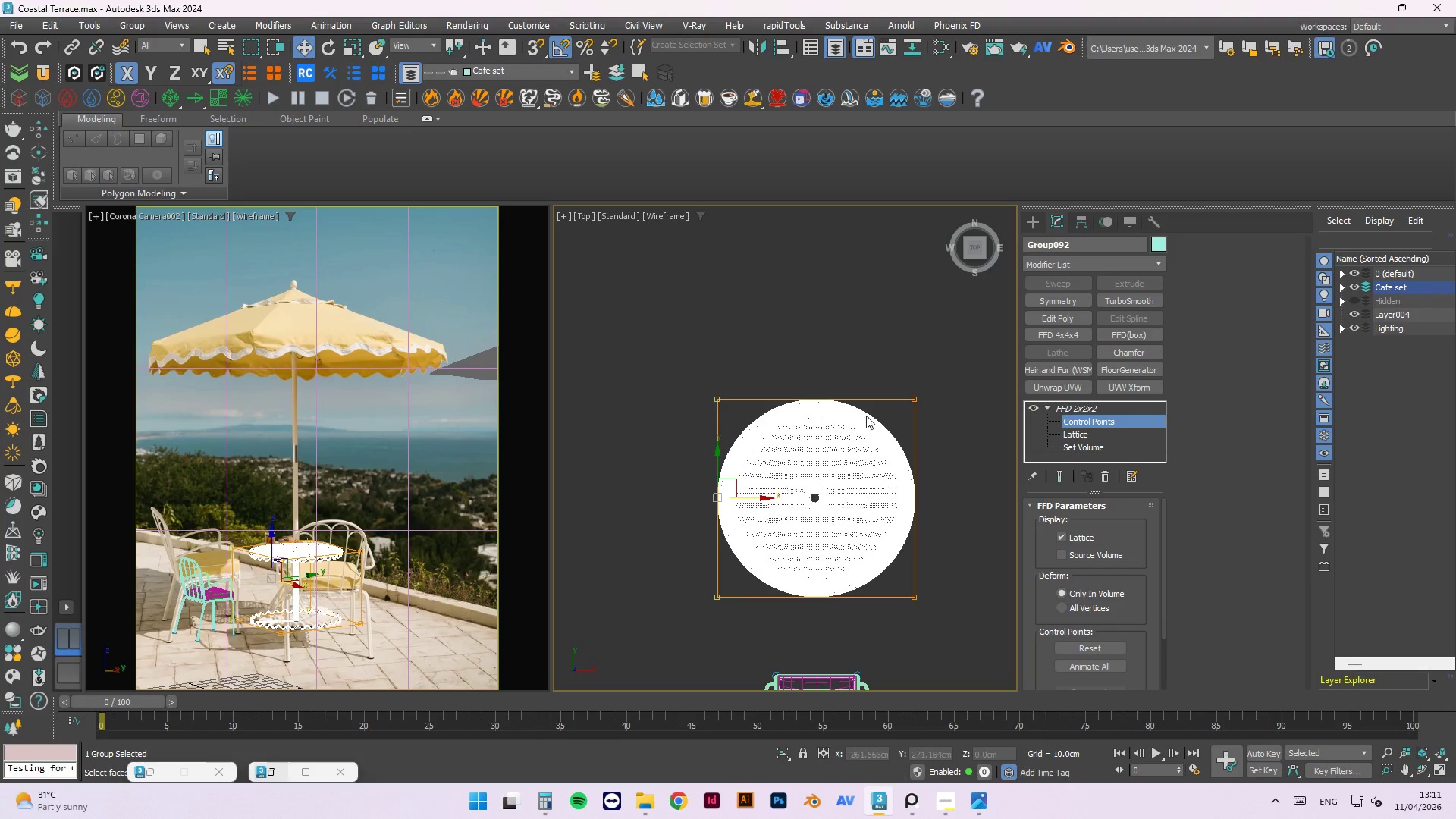 
left_click_drag(start_coordinate=[954, 359], to_coordinate=[634, 612])
 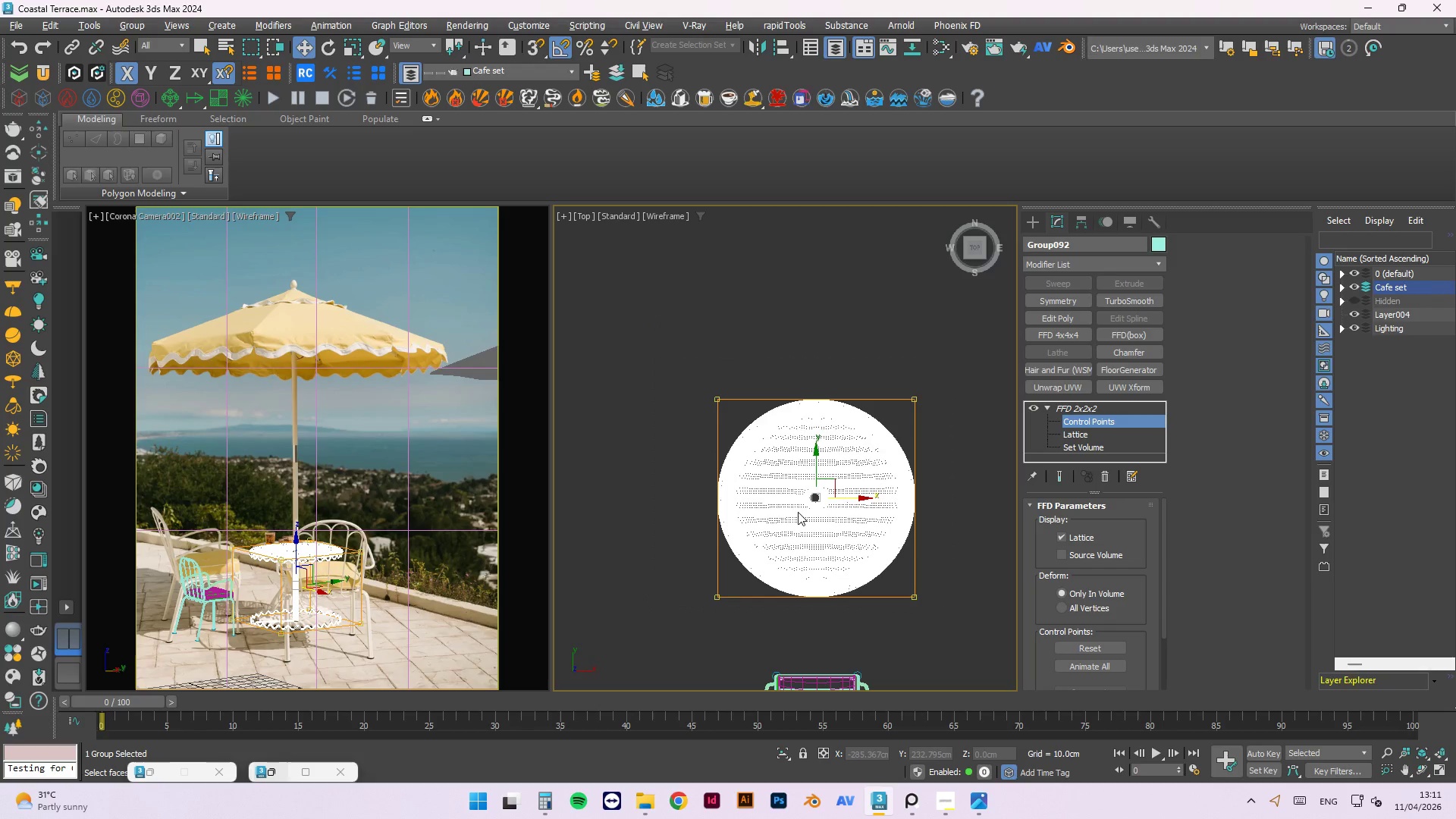 
key(R)
 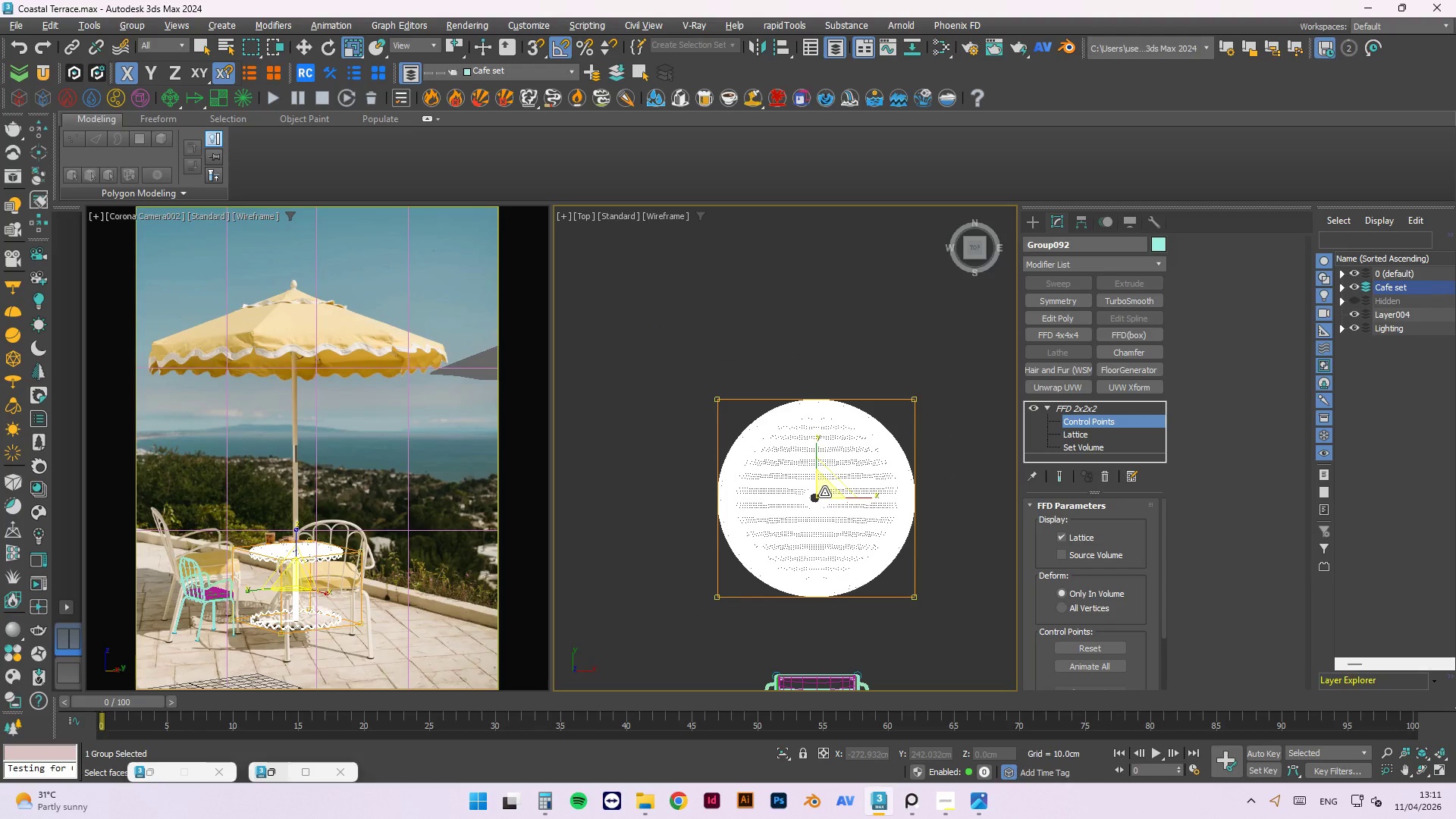 
left_click_drag(start_coordinate=[824, 492], to_coordinate=[830, 509])
 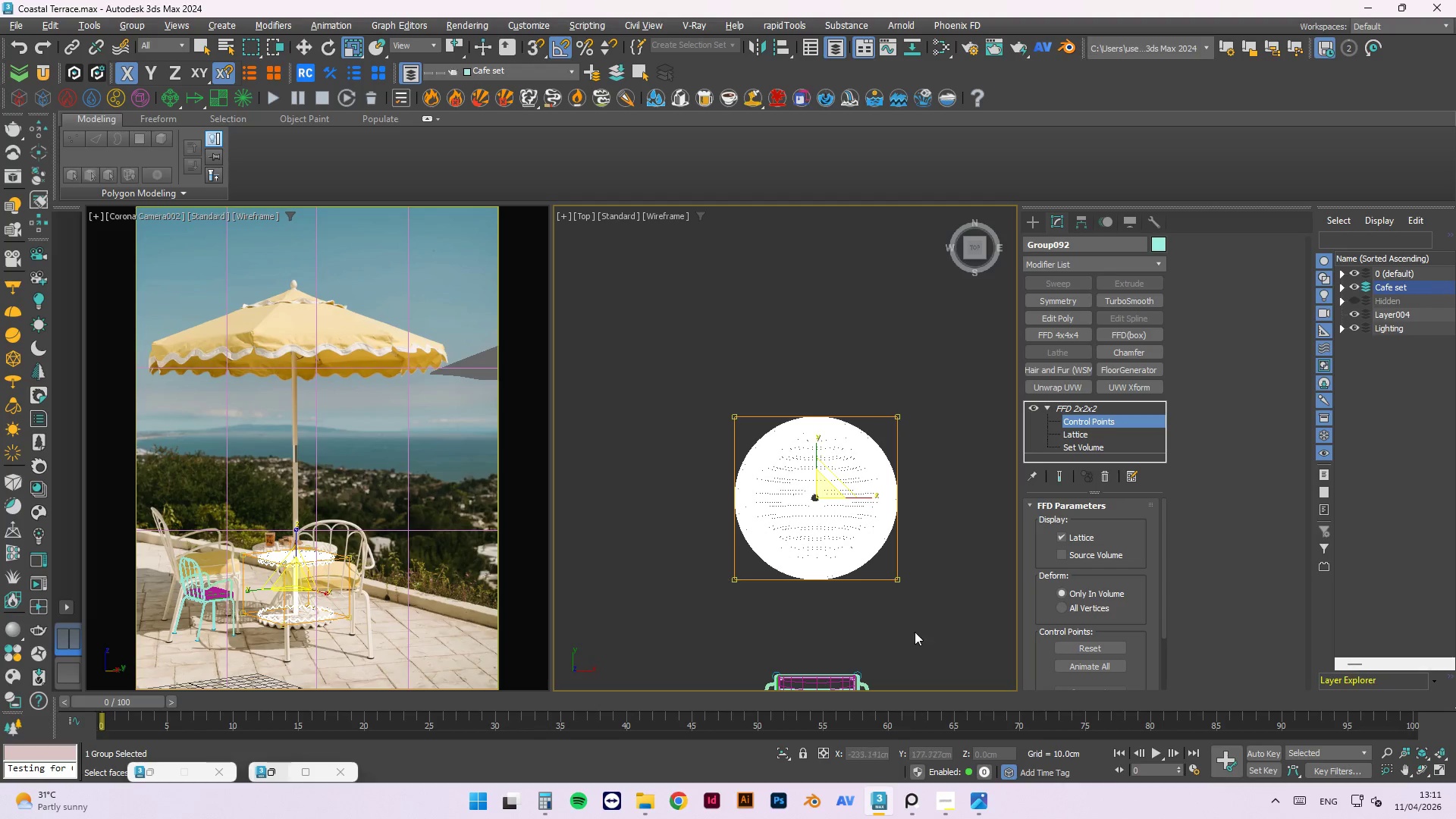 
left_click([943, 638])
 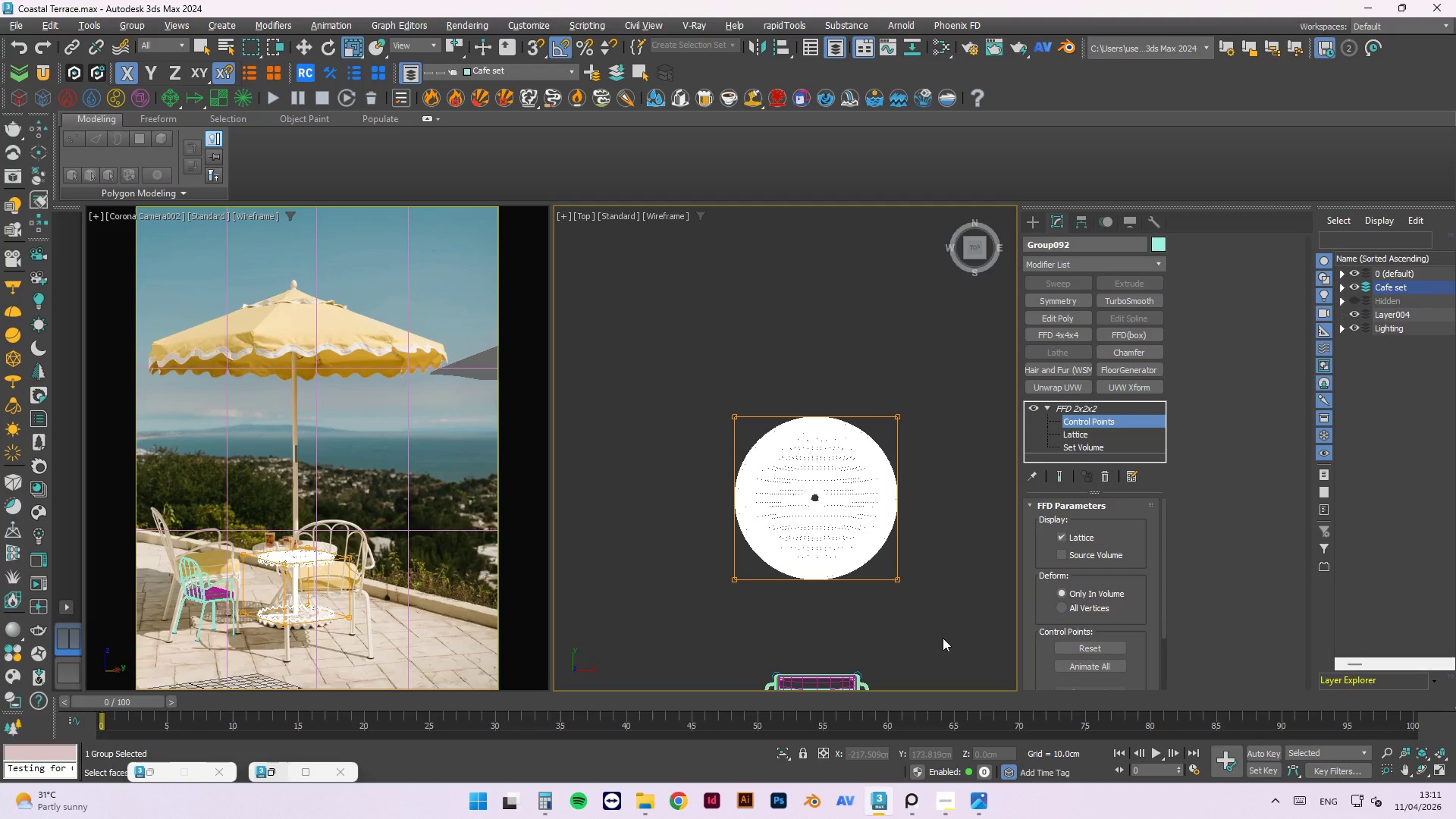 
key(F)
 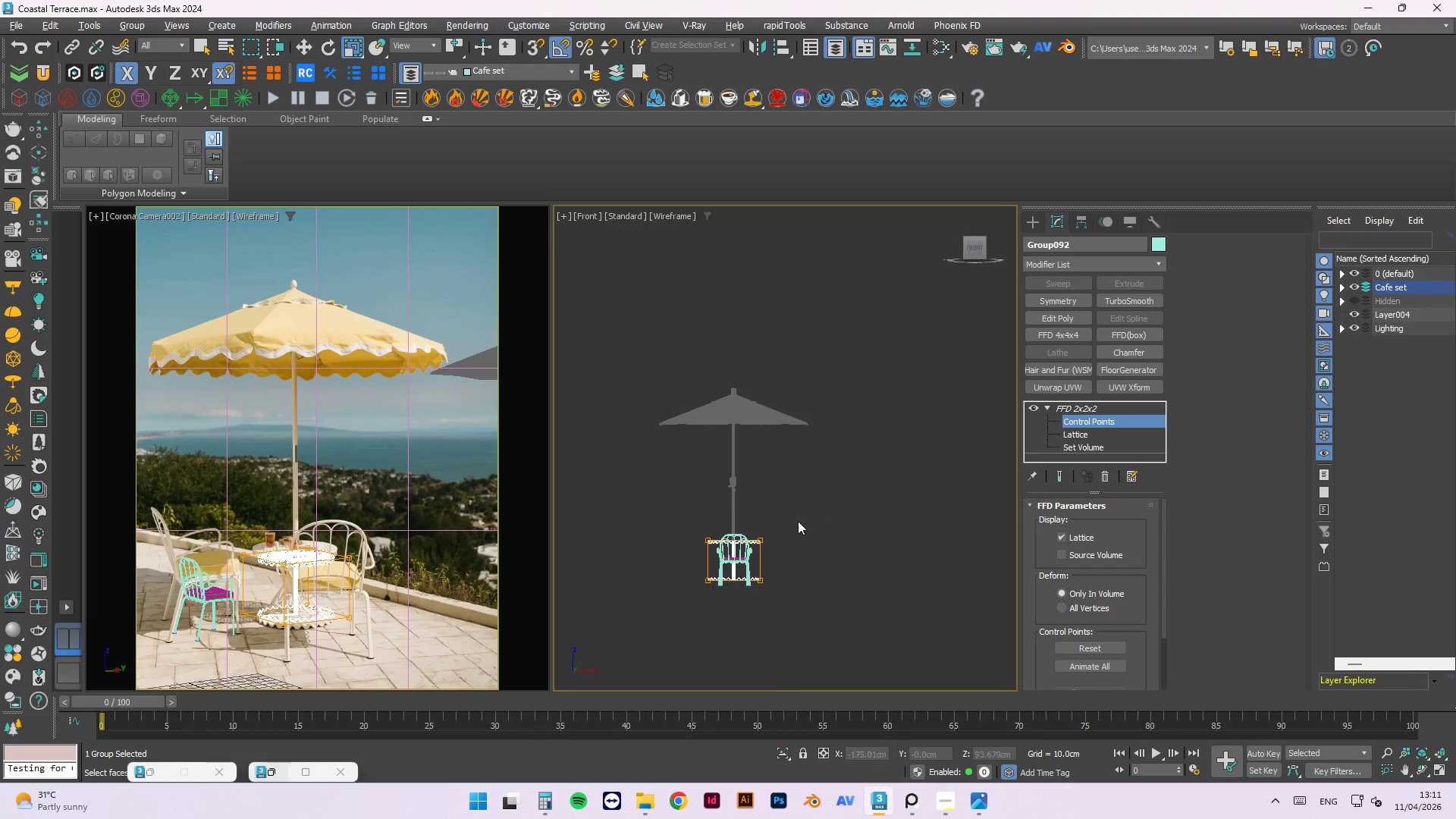 
scroll: coordinate [758, 541], scroll_direction: up, amount: 4.0
 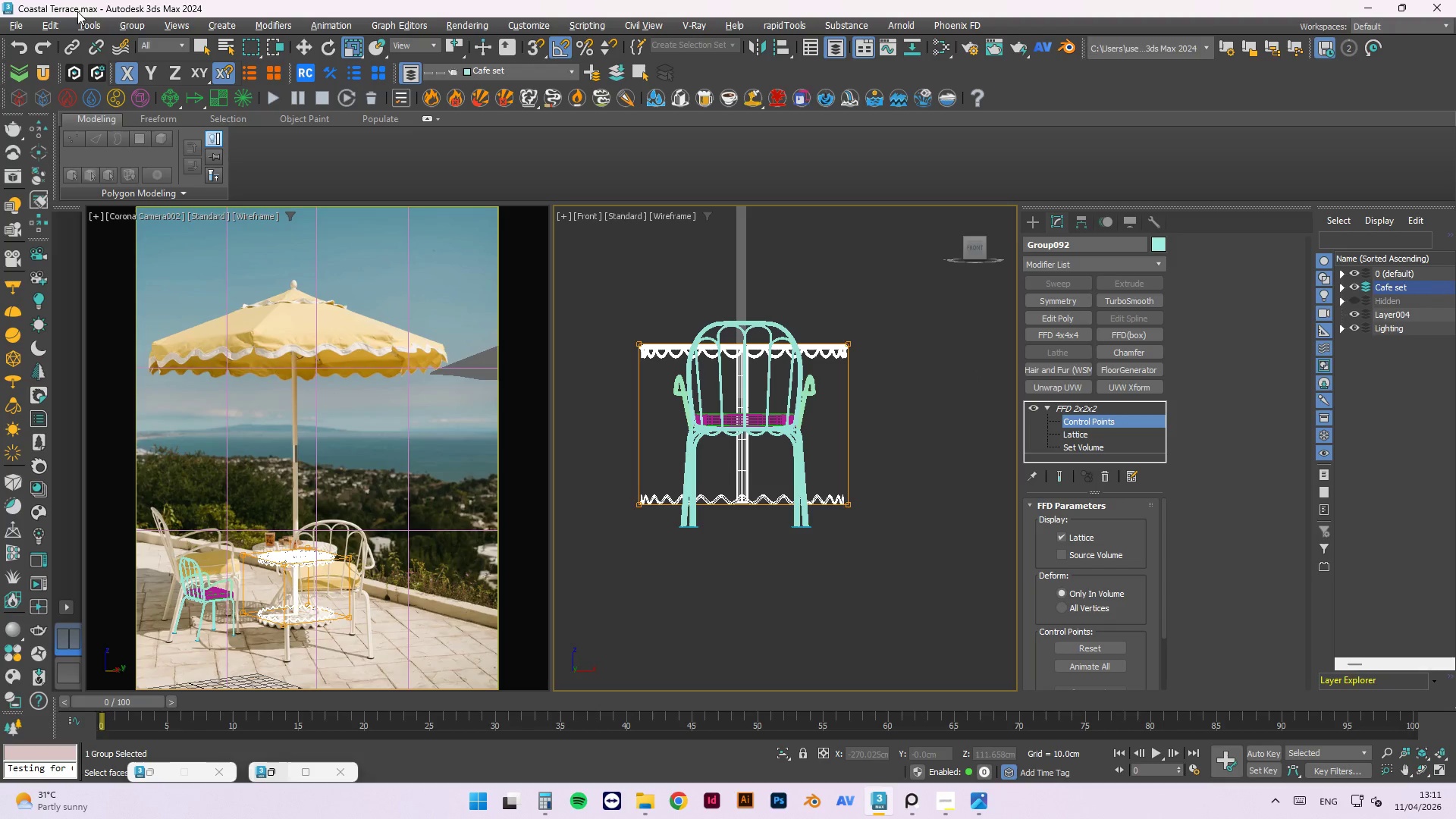 
mouse_move([148, 42])
 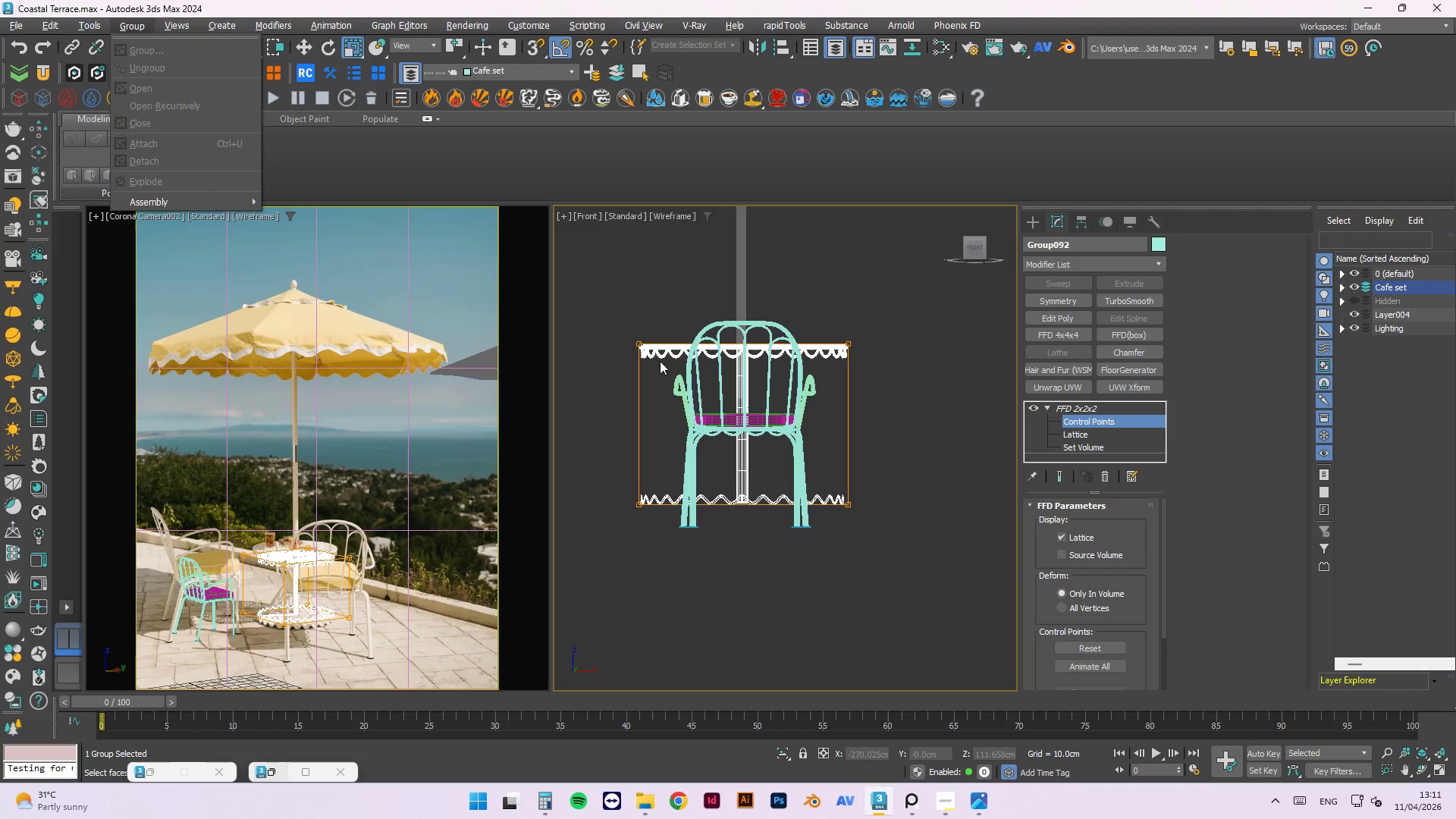 
left_click([772, 255])
 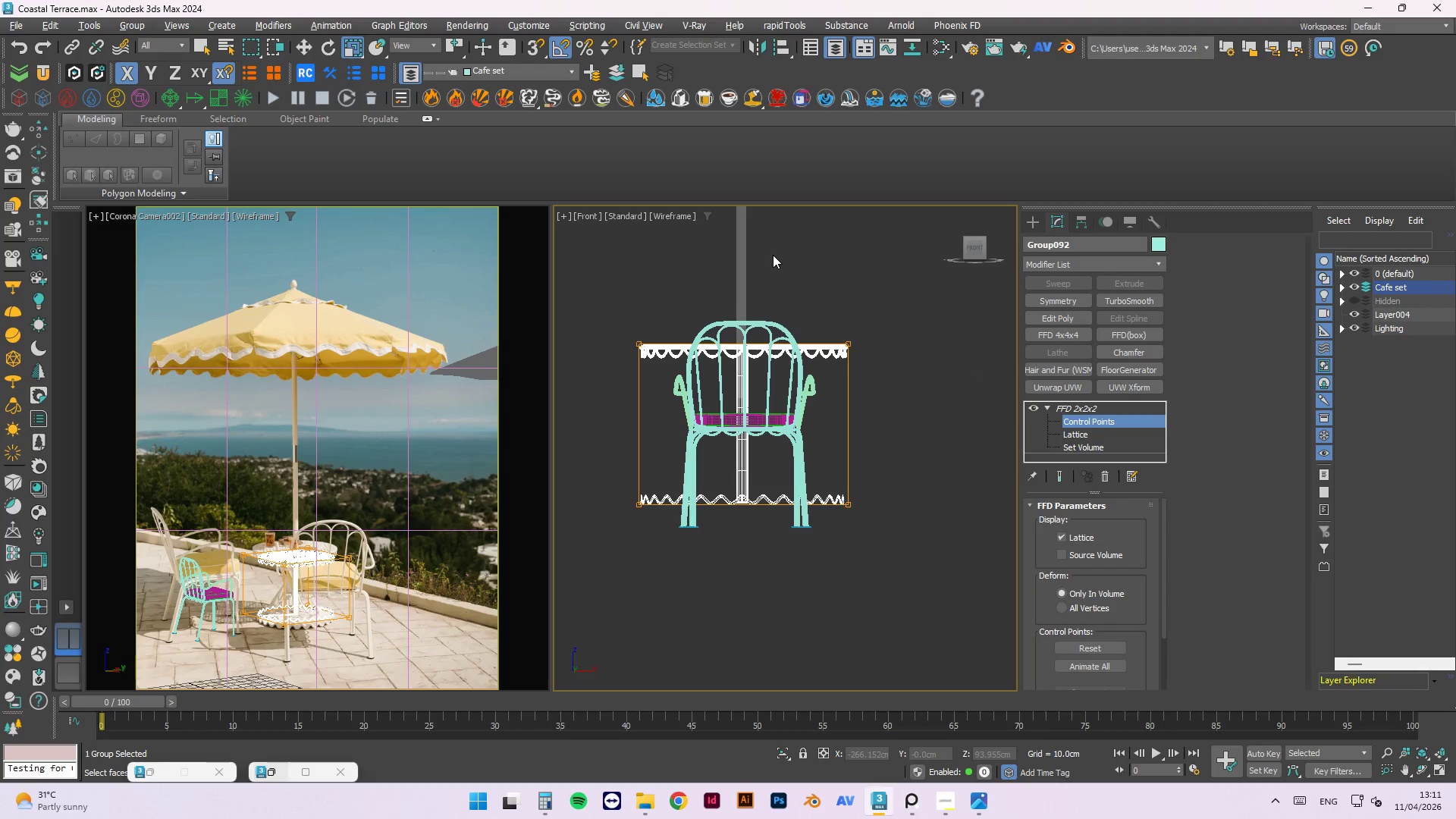 
right_click([773, 255])
 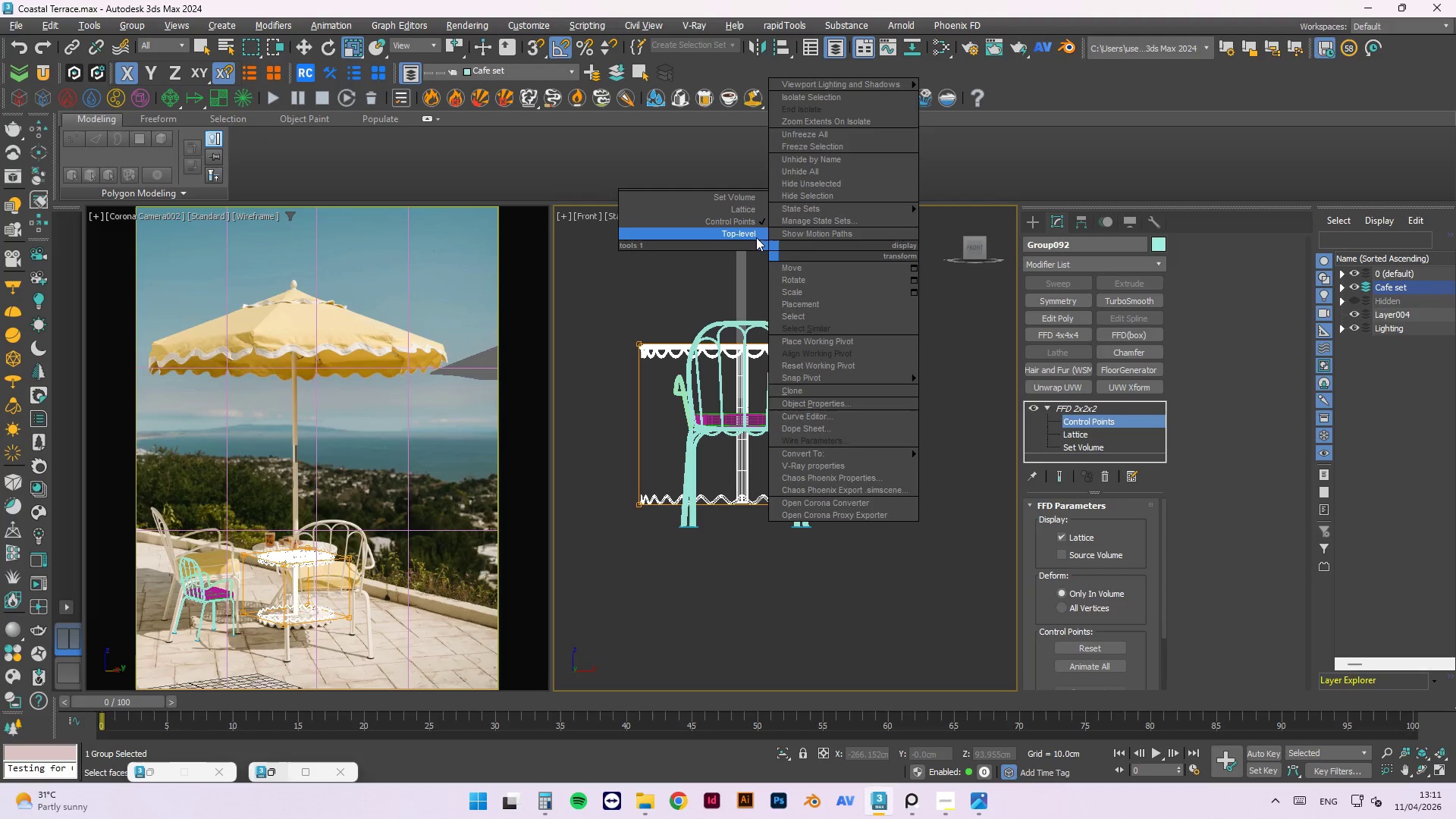 
left_click([755, 232])
 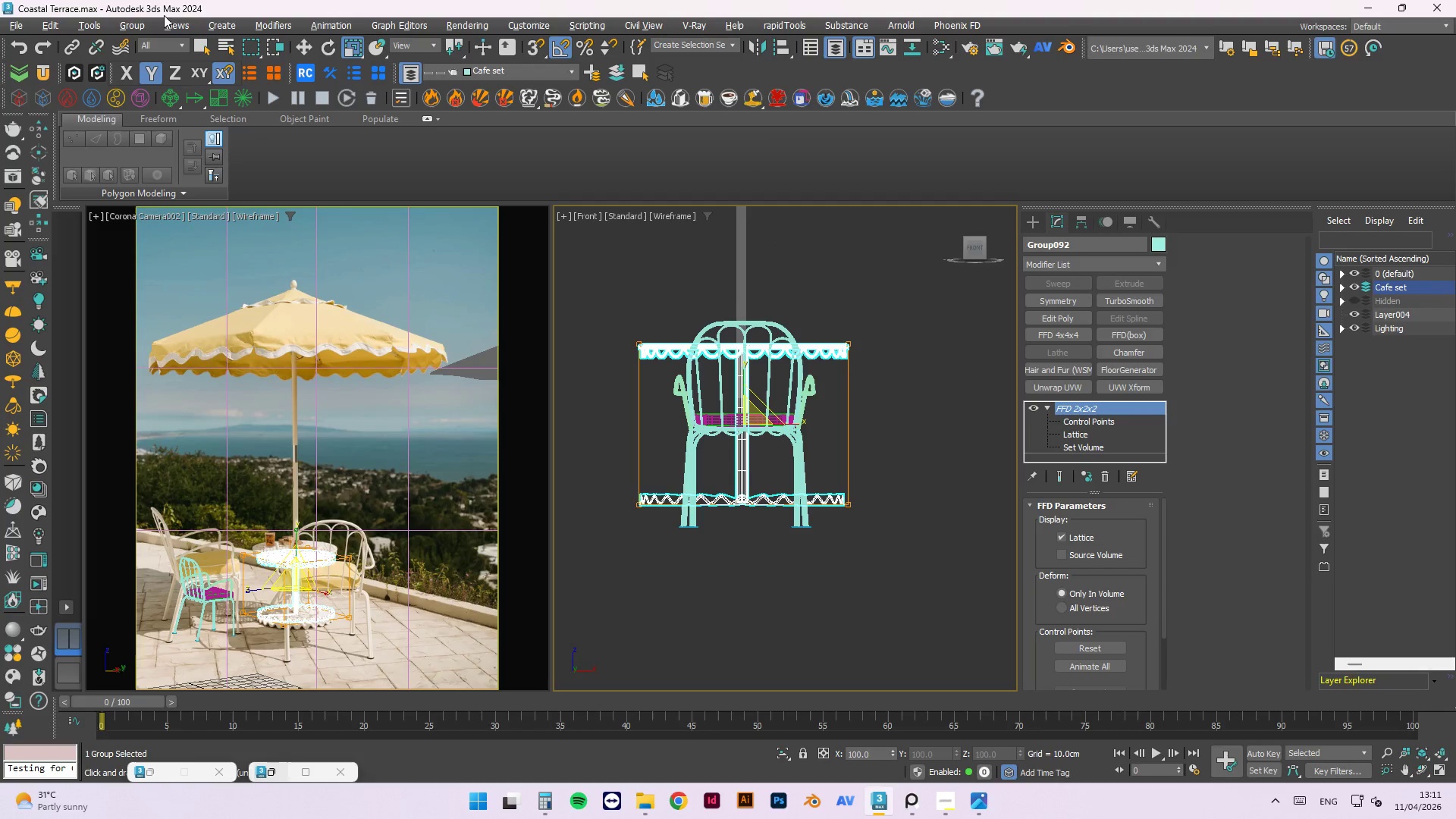 
left_click([141, 23])
 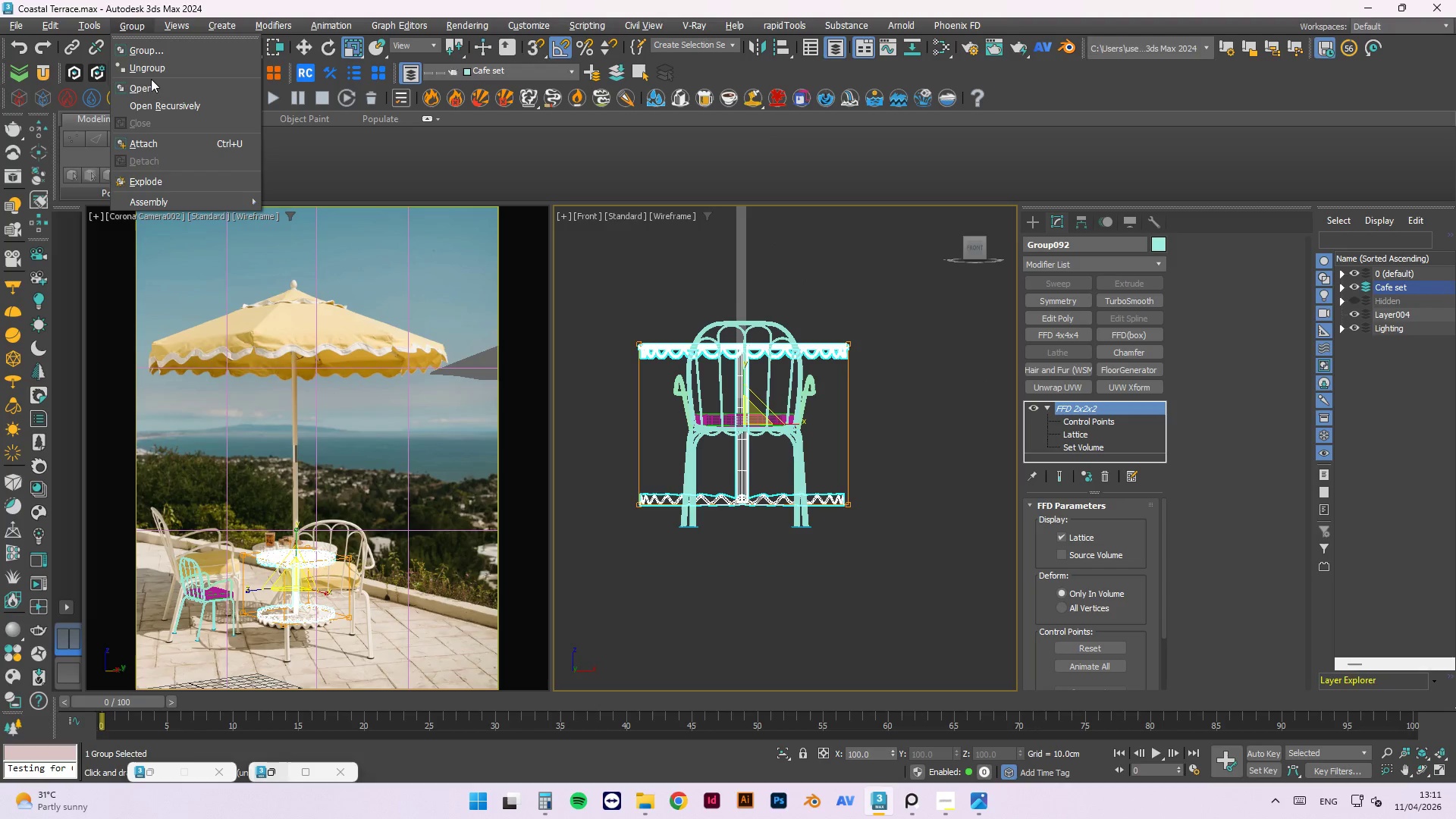 
left_click([151, 87])
 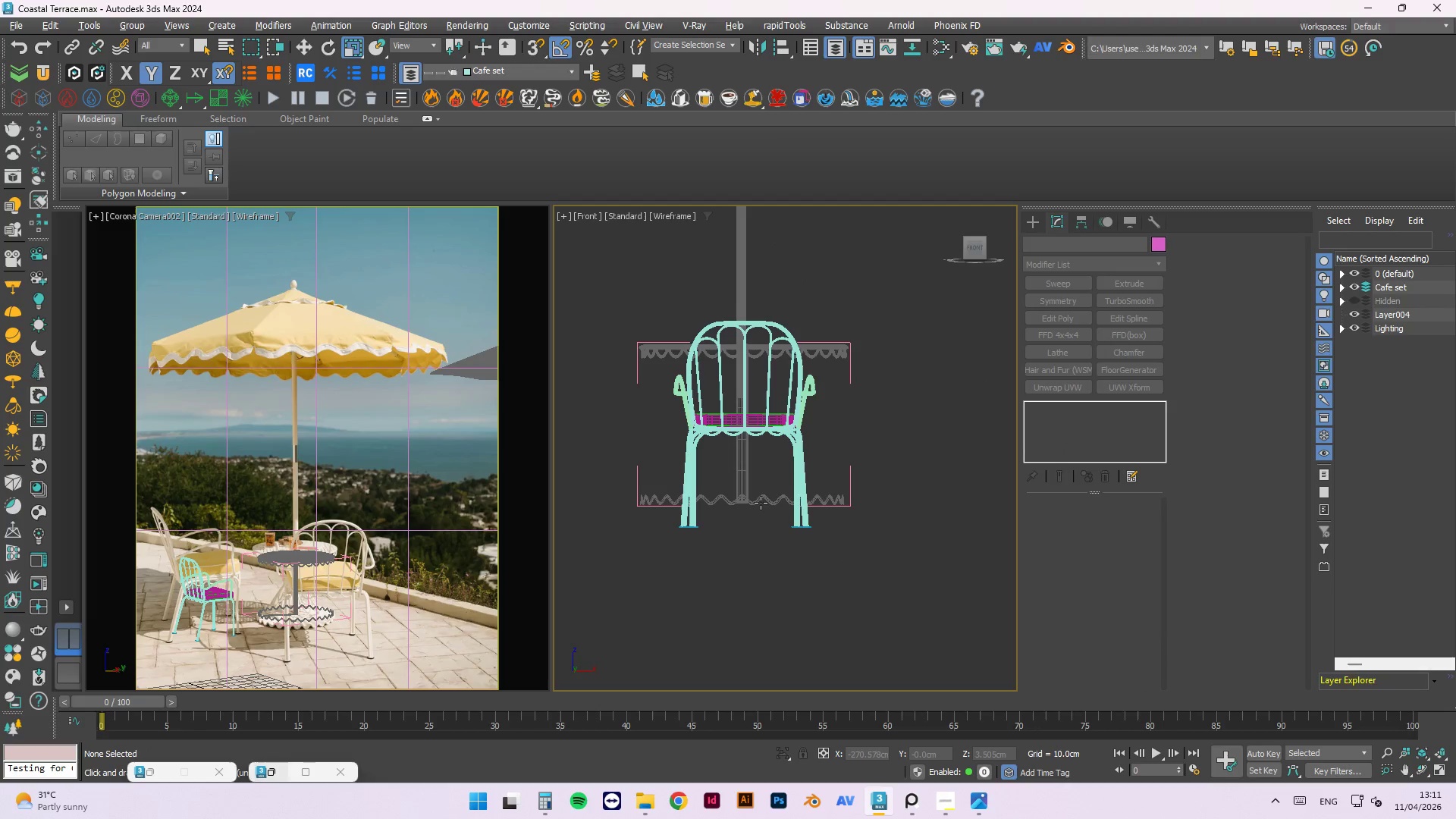 
left_click([764, 499])
 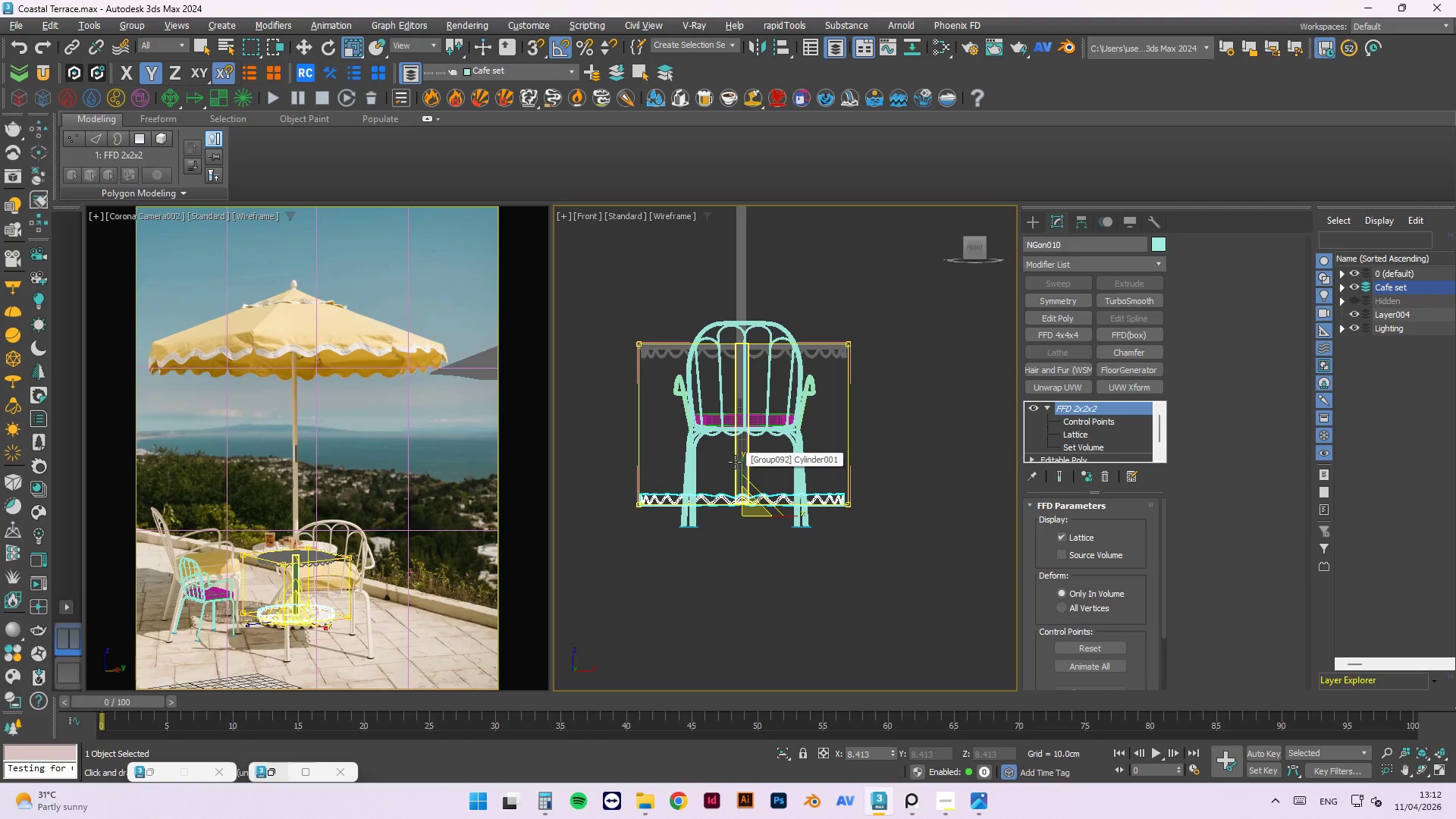 
key(W)
 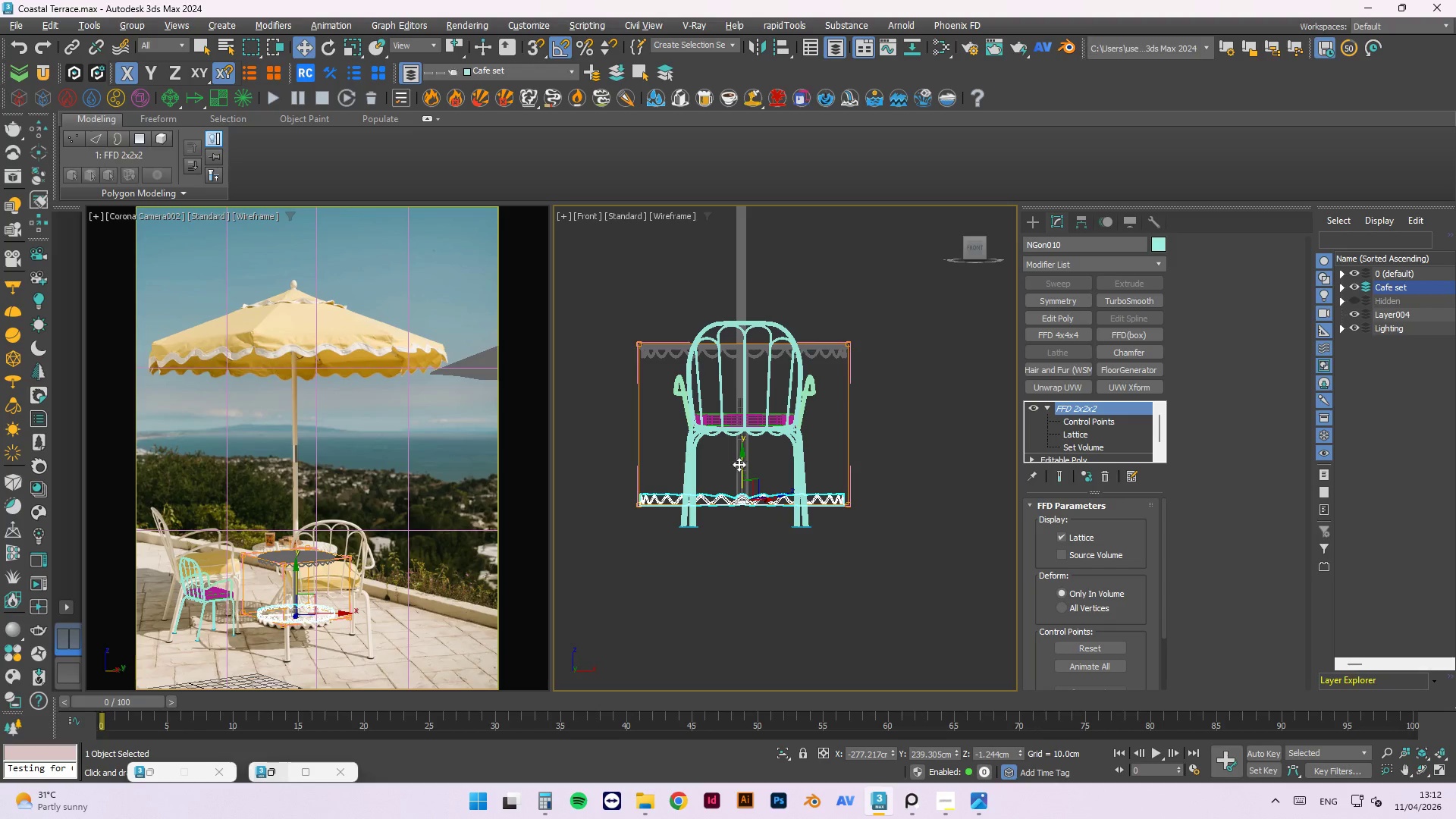 
left_click_drag(start_coordinate=[743, 460], to_coordinate=[750, 474])
 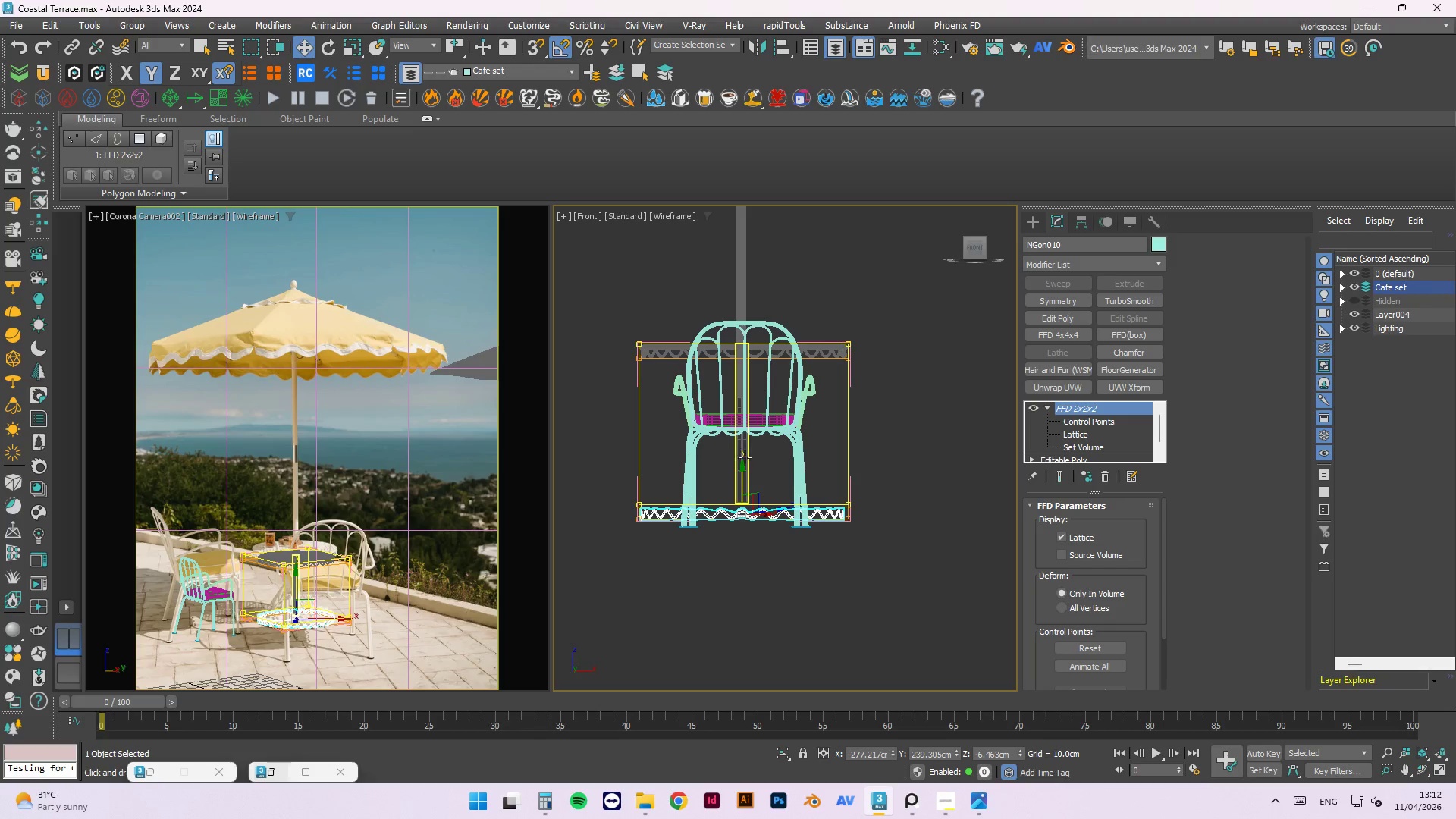 
left_click([747, 457])
 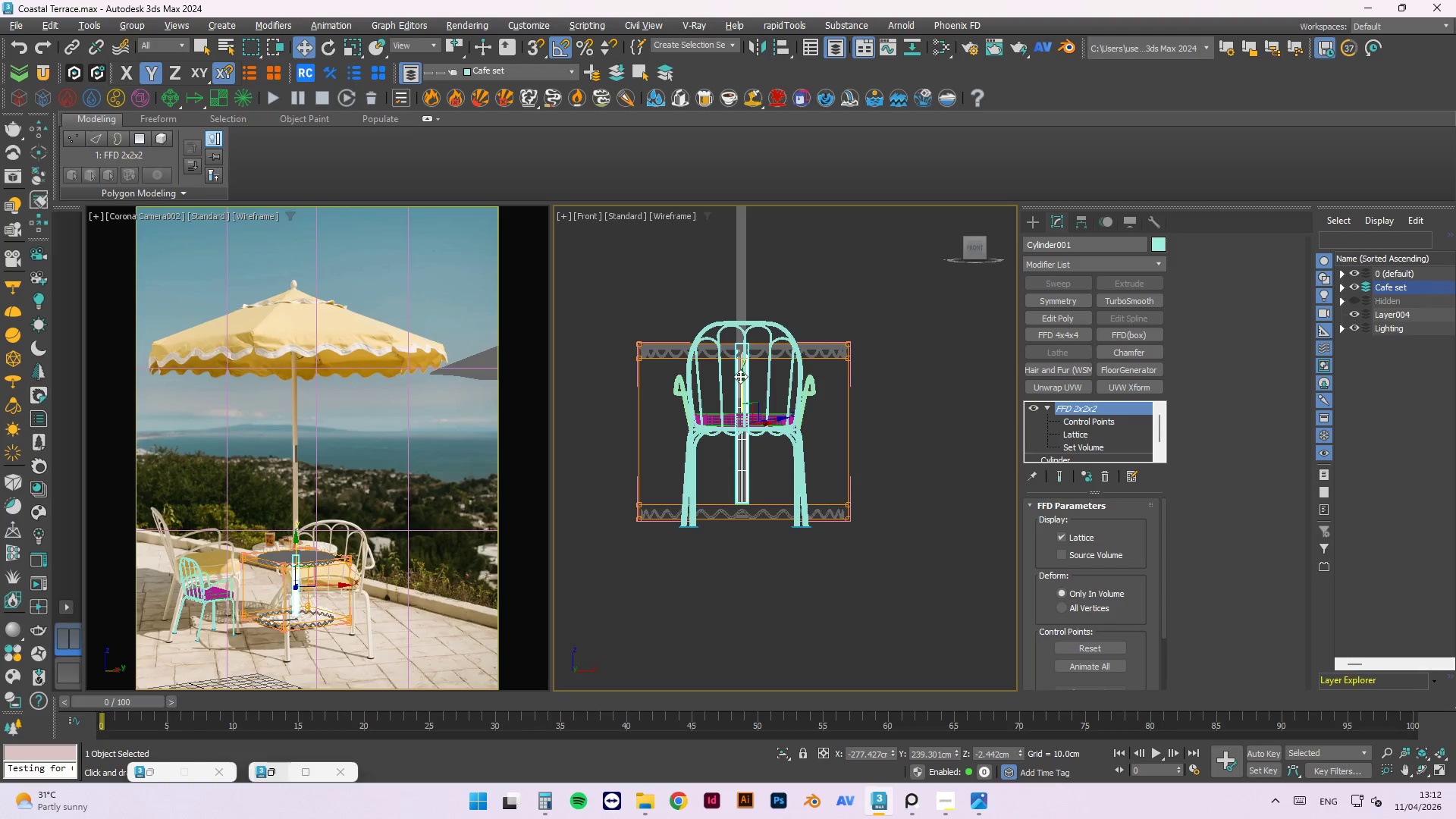 
left_click_drag(start_coordinate=[740, 378], to_coordinate=[752, 391])
 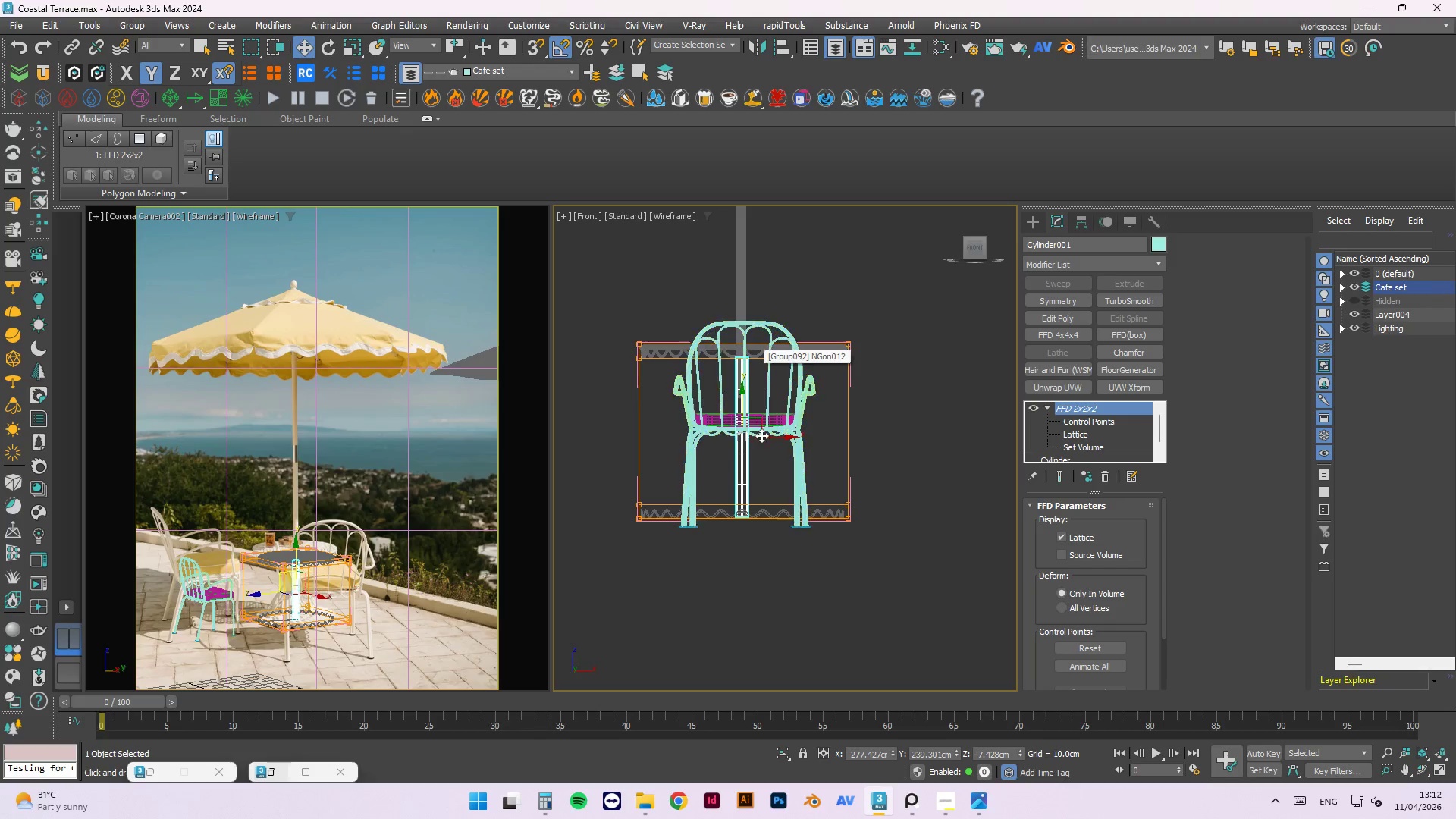 
scroll: coordinate [775, 491], scroll_direction: up, amount: 10.0
 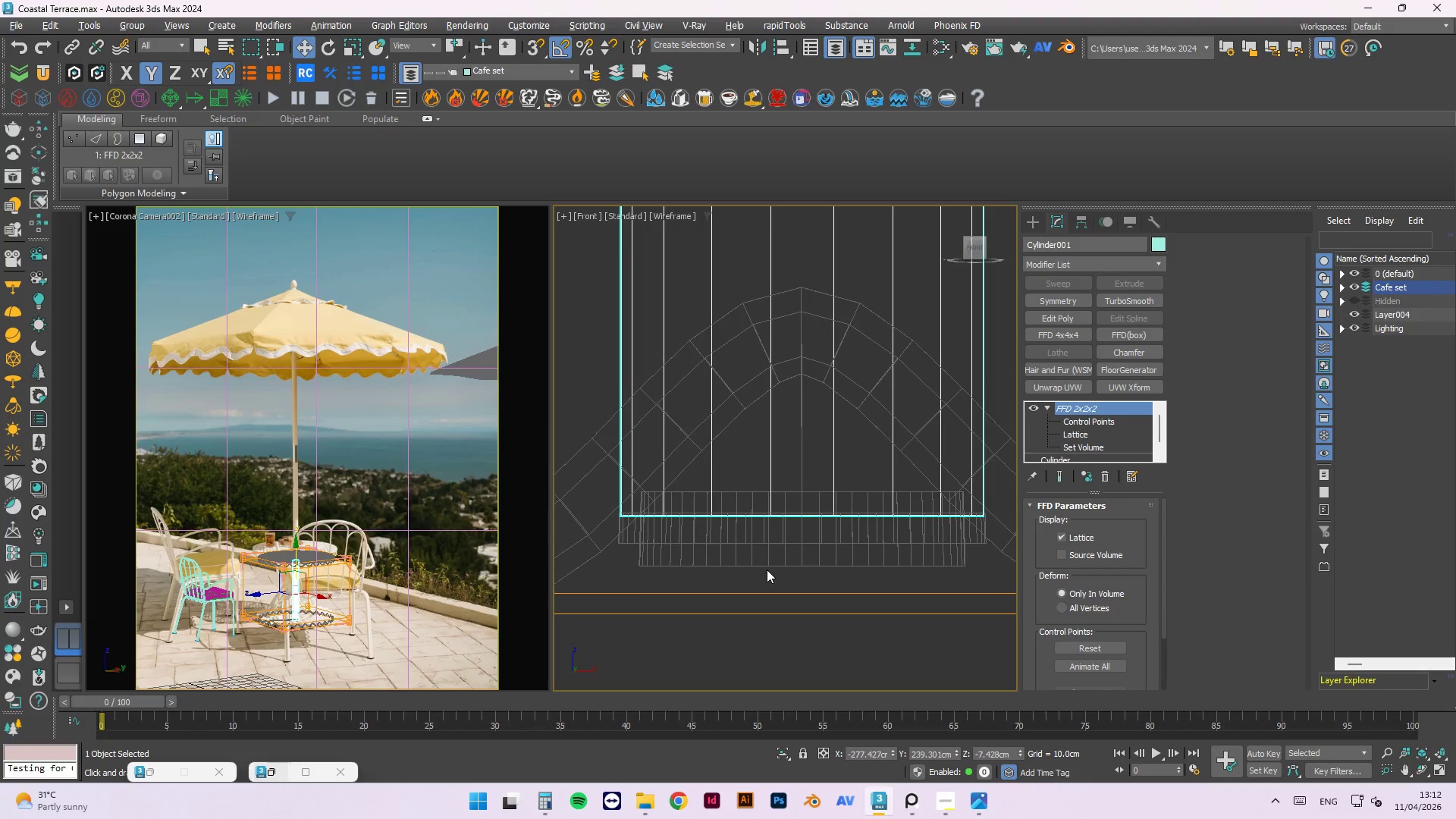 
scroll: coordinate [771, 595], scroll_direction: down, amount: 11.0
 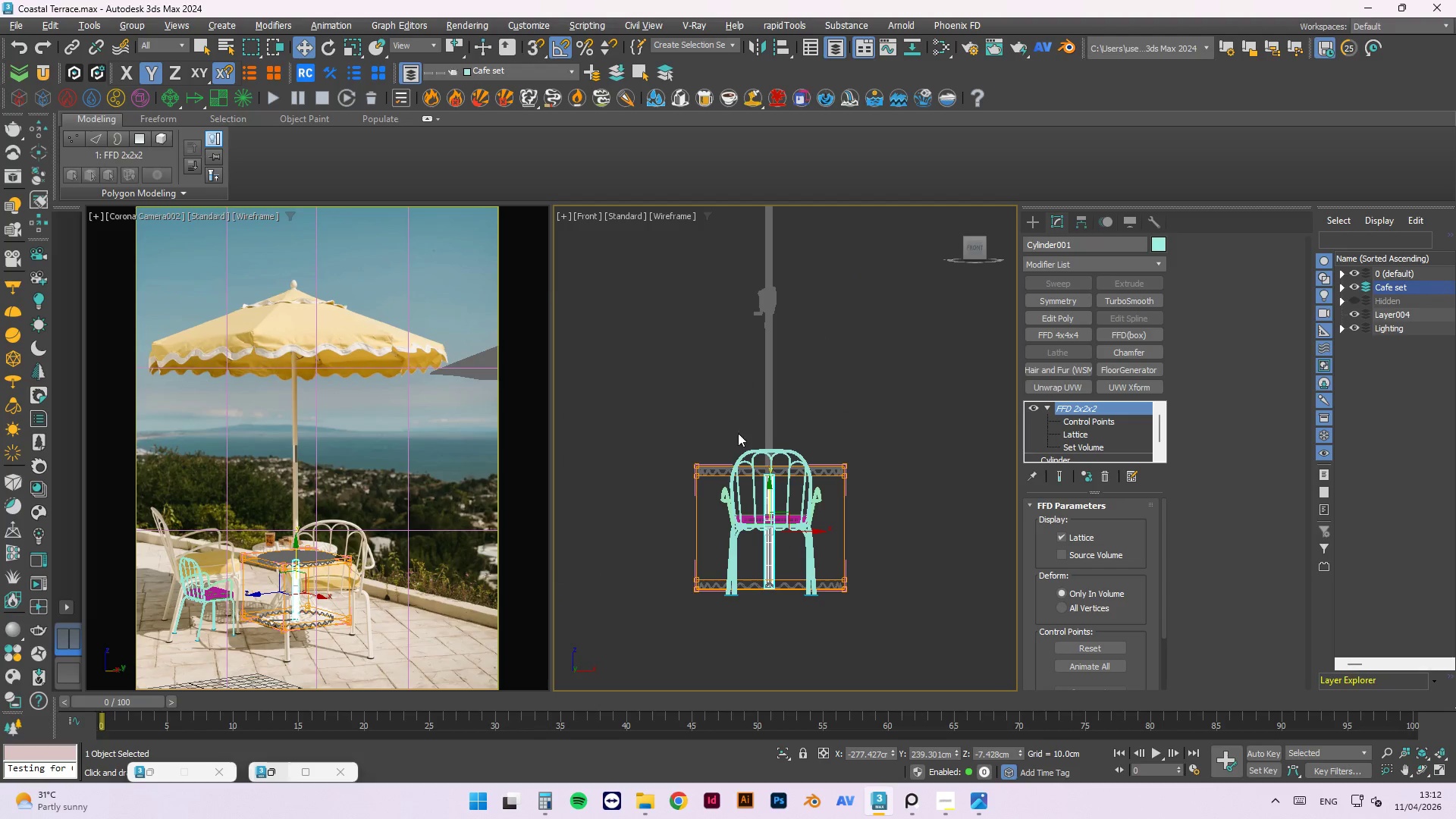 
scroll: coordinate [732, 453], scroll_direction: up, amount: 2.0
 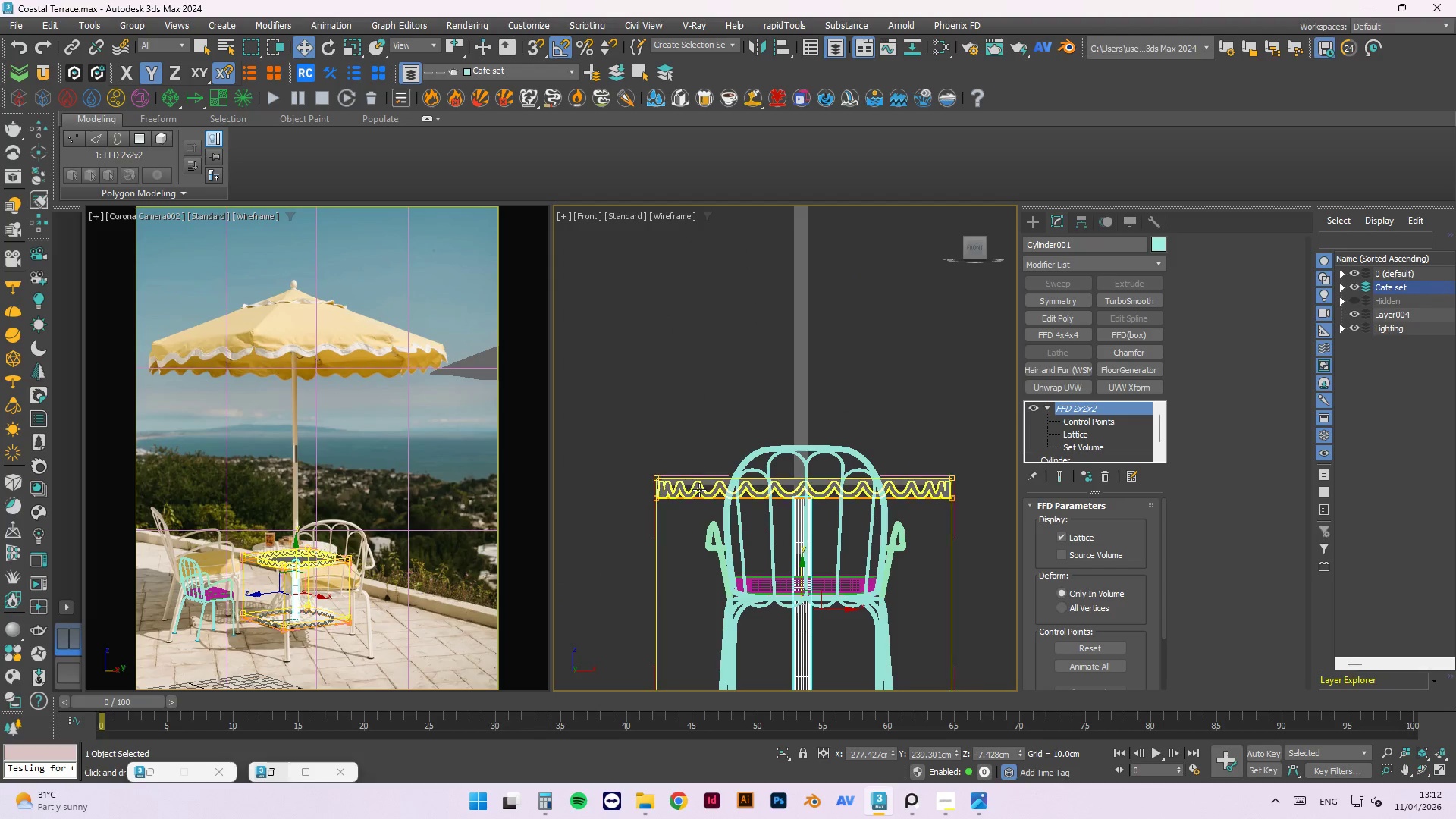 
left_click([699, 490])
 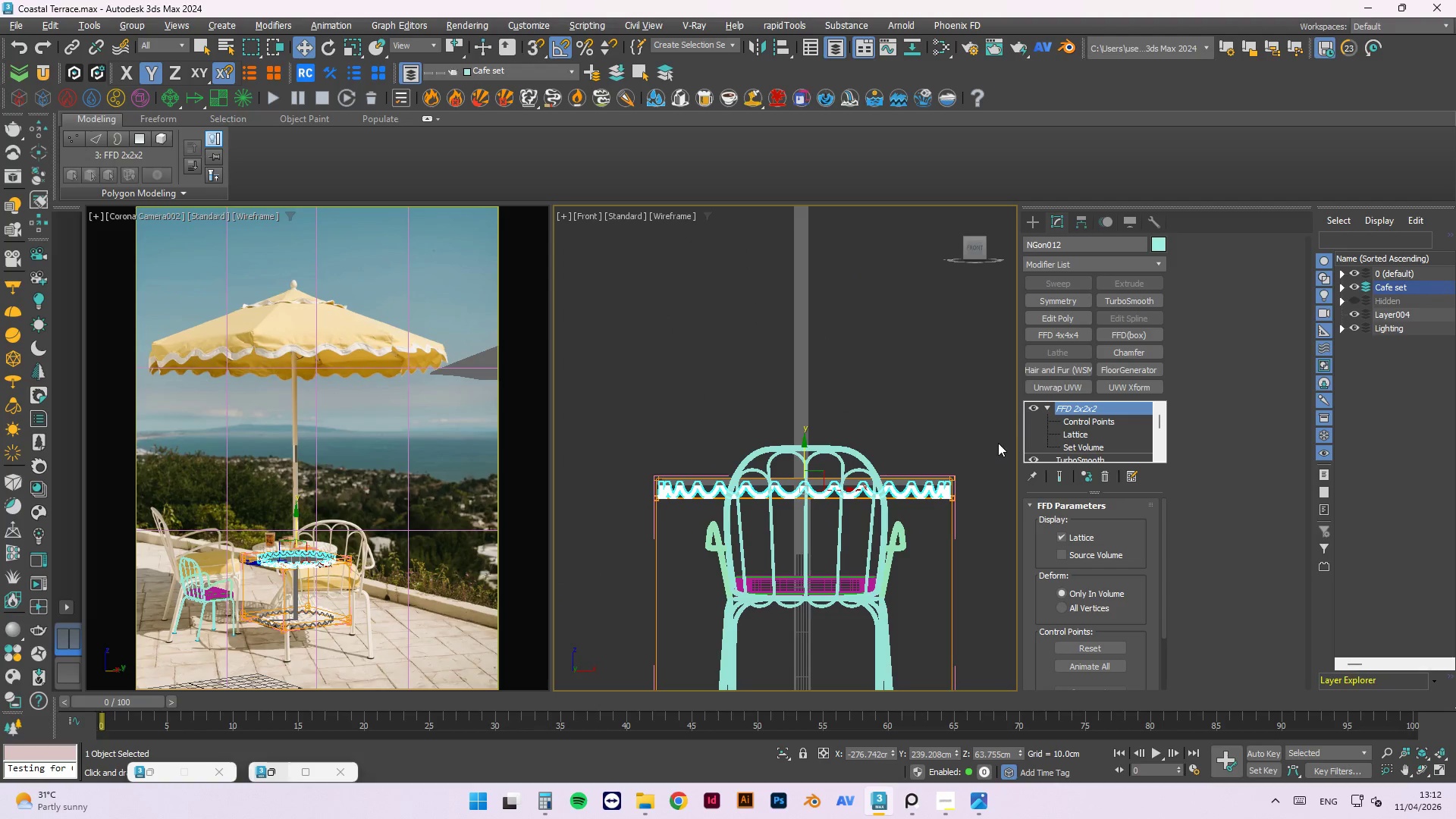 
left_click_drag(start_coordinate=[991, 439], to_coordinate=[625, 511])
 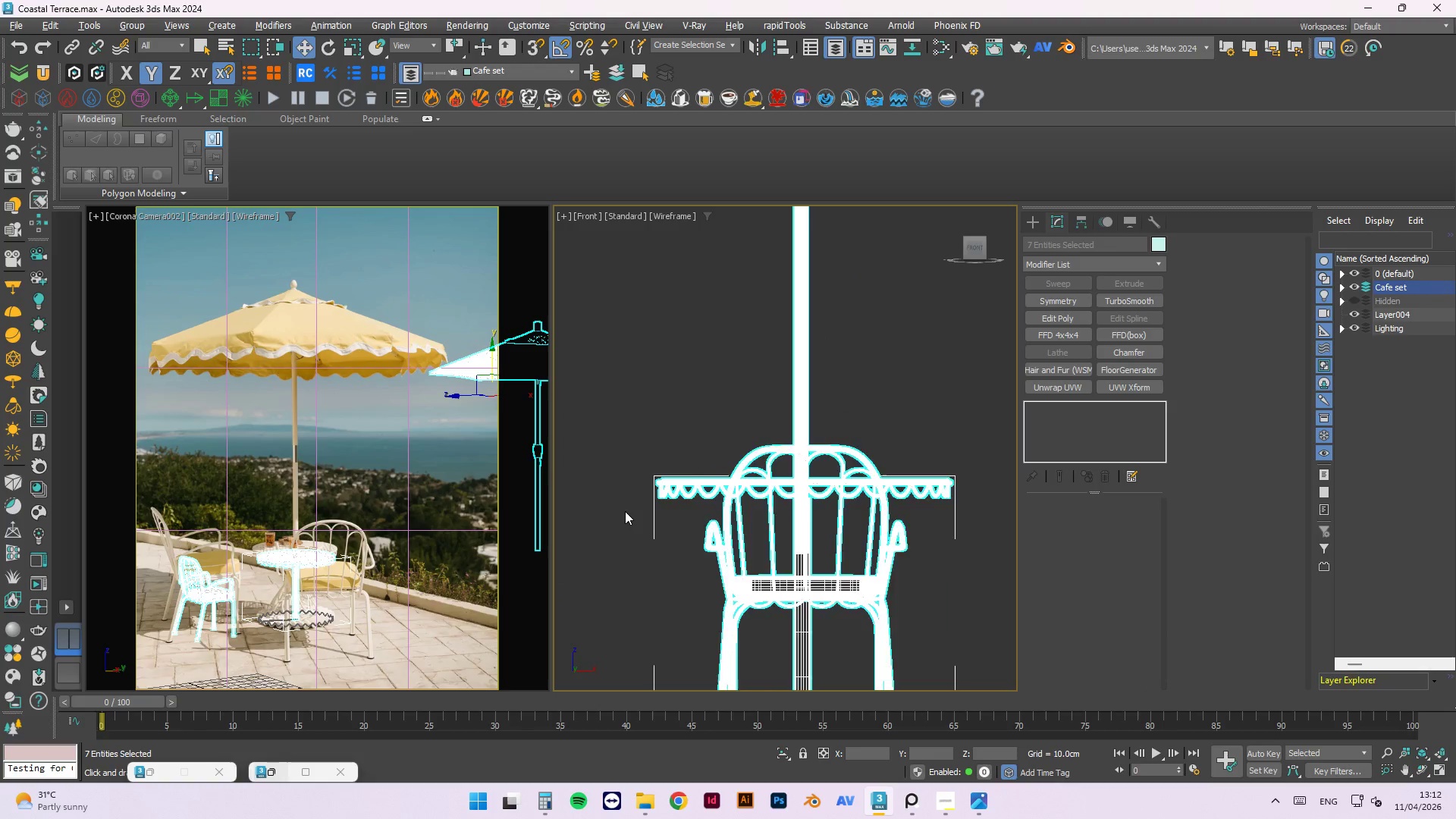 
scroll: coordinate [625, 511], scroll_direction: down, amount: 2.0
 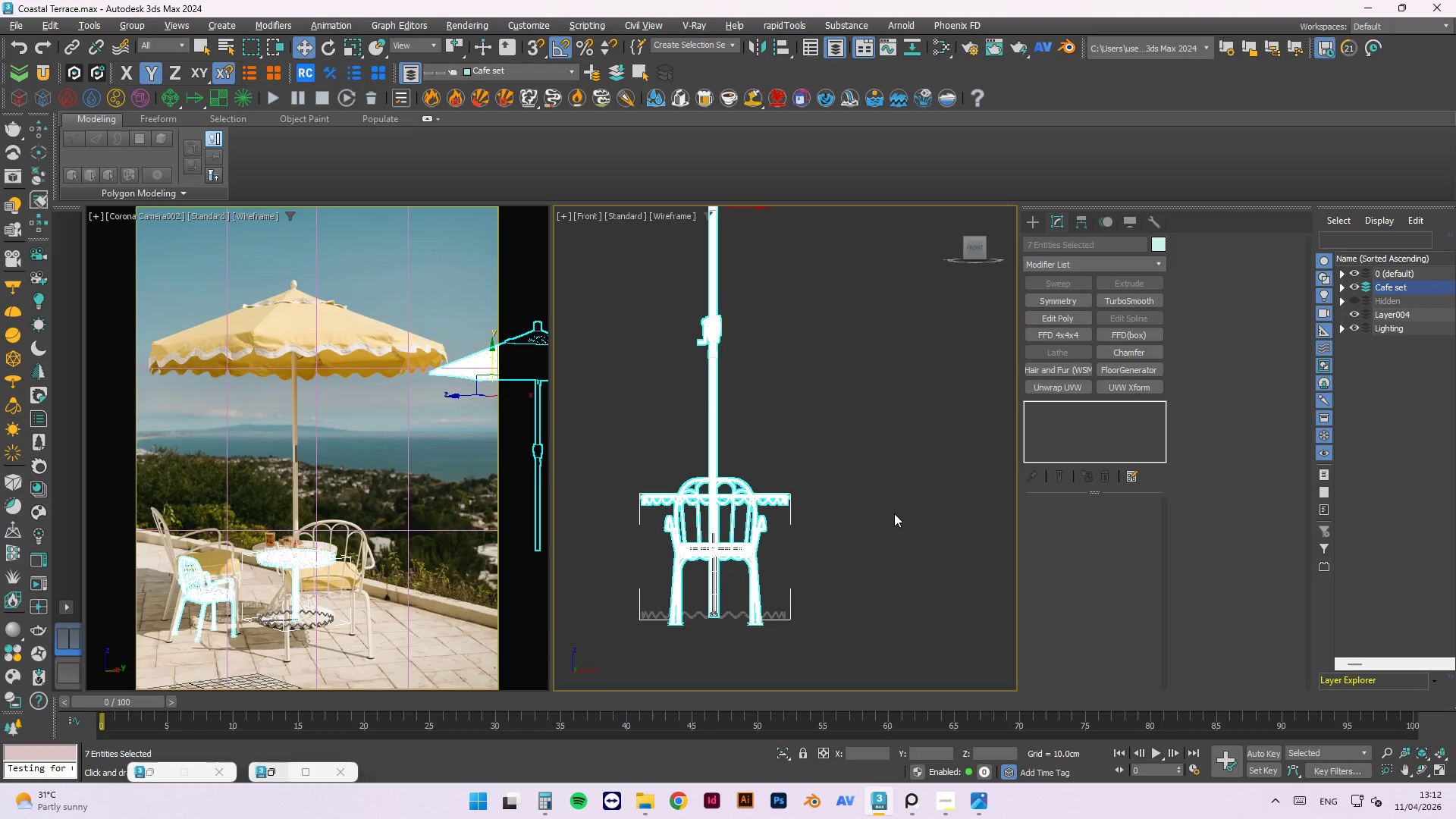 
left_click([895, 513])
 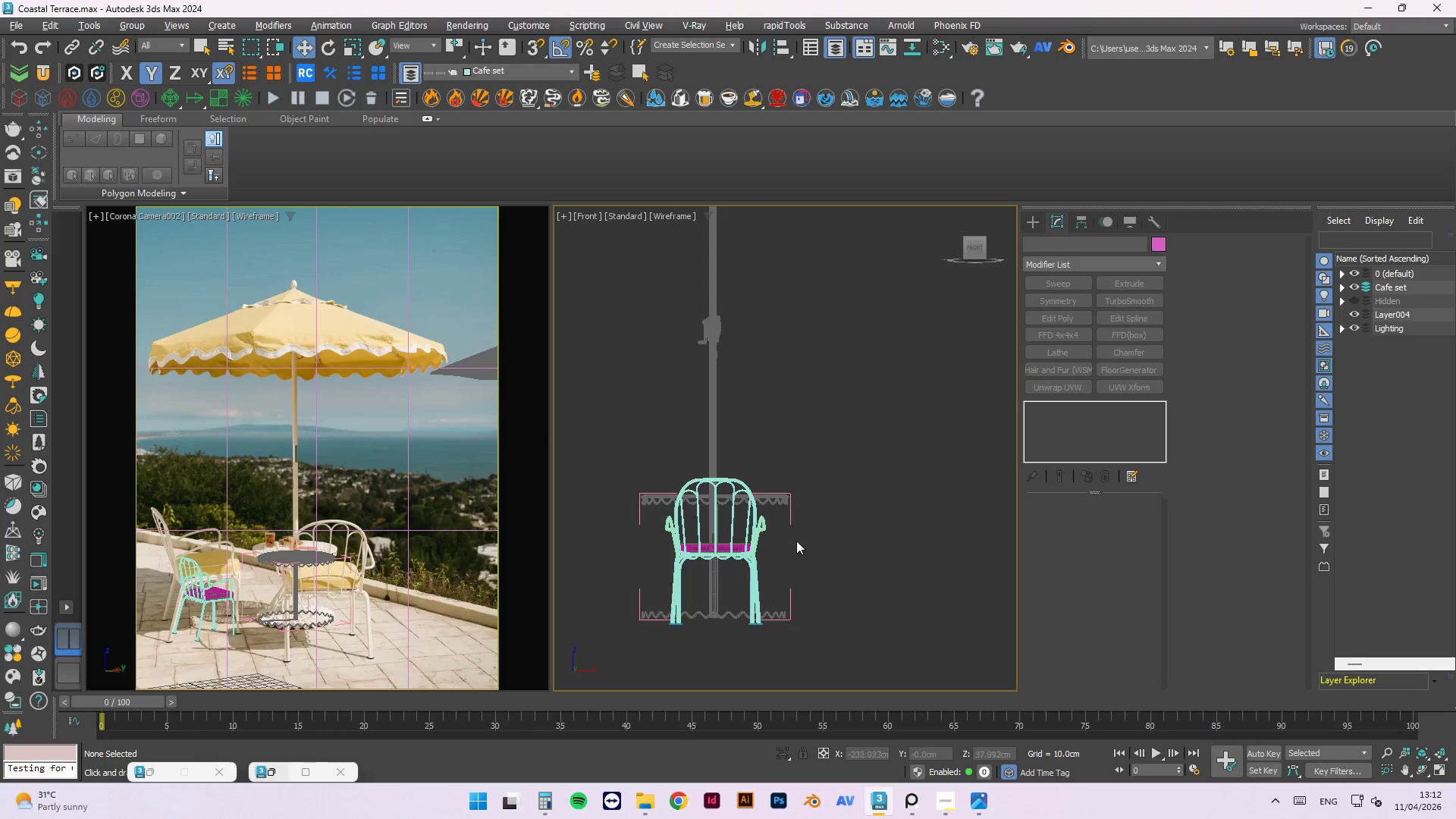 
left_click([748, 551])
 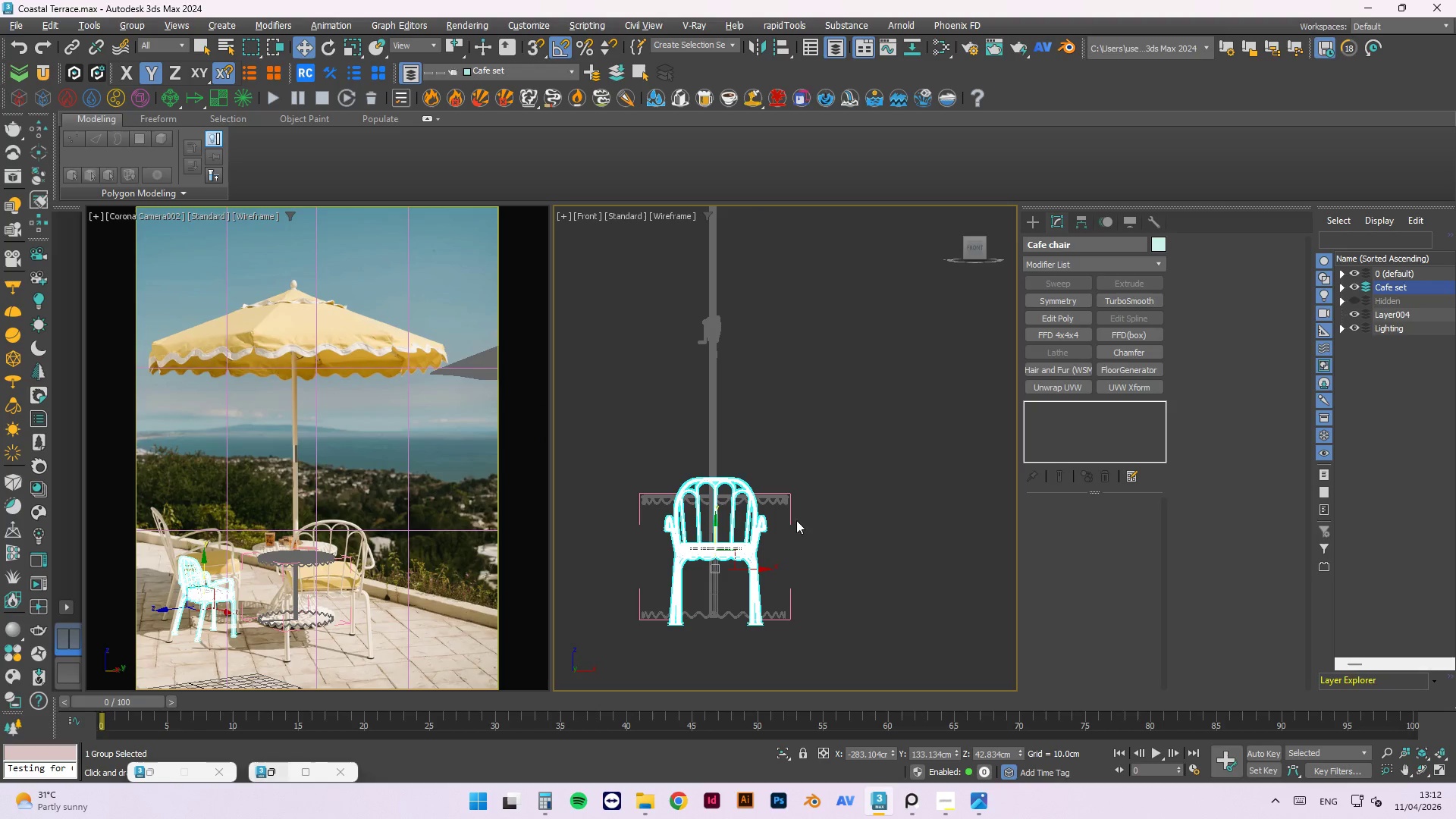 
right_click([858, 470])
 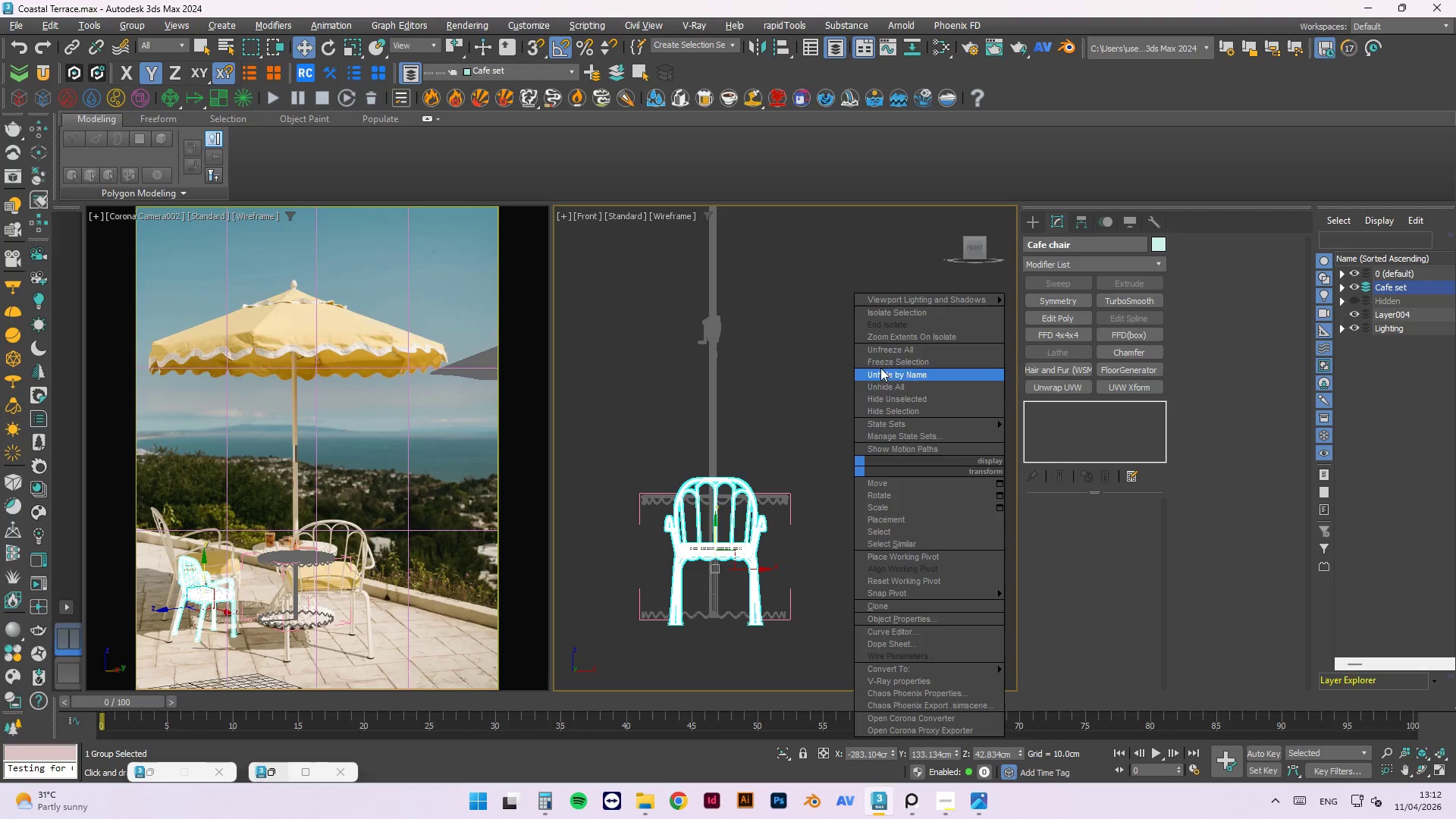 
left_click([887, 357])
 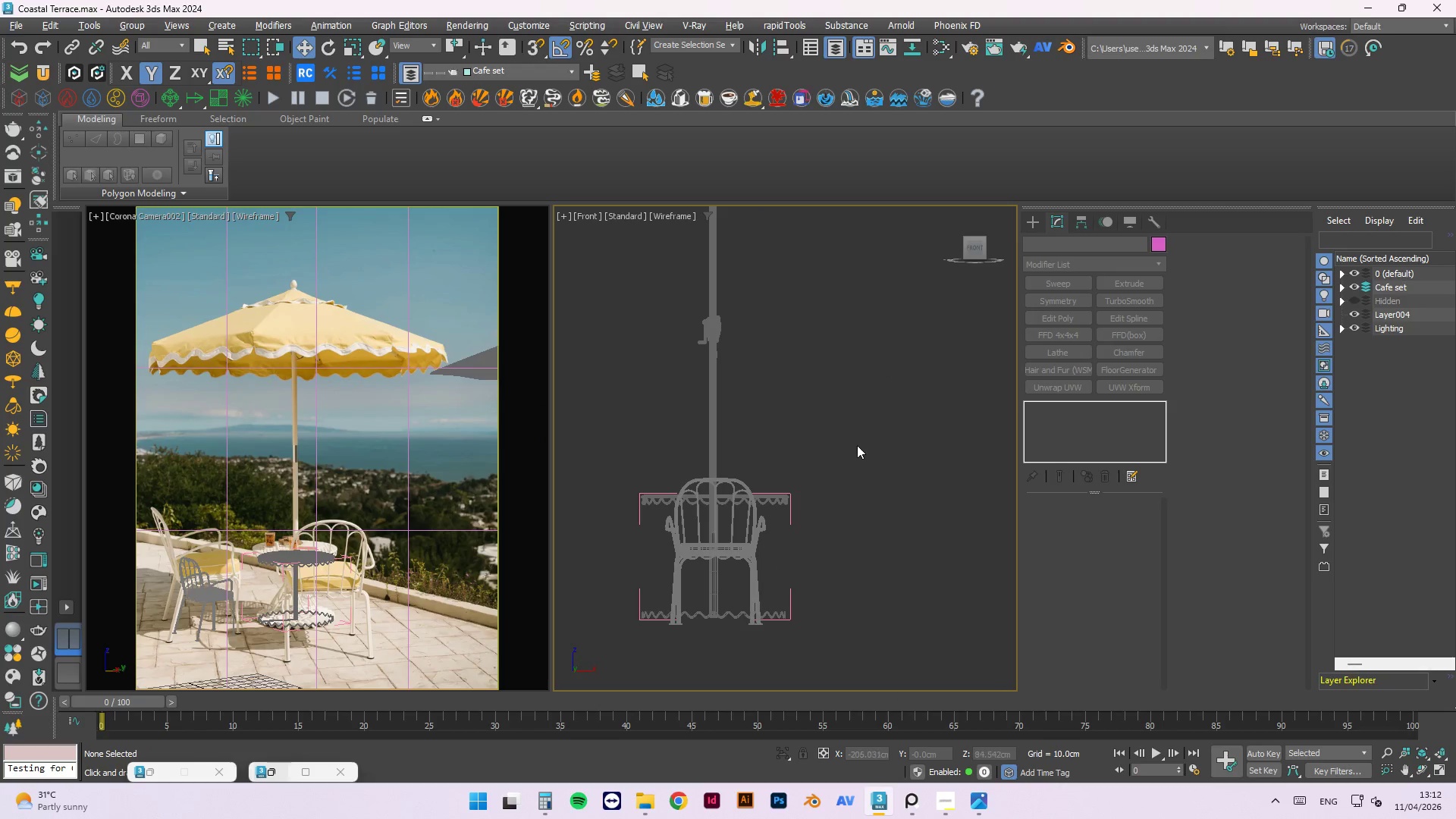 
left_click_drag(start_coordinate=[864, 437], to_coordinate=[624, 526])
 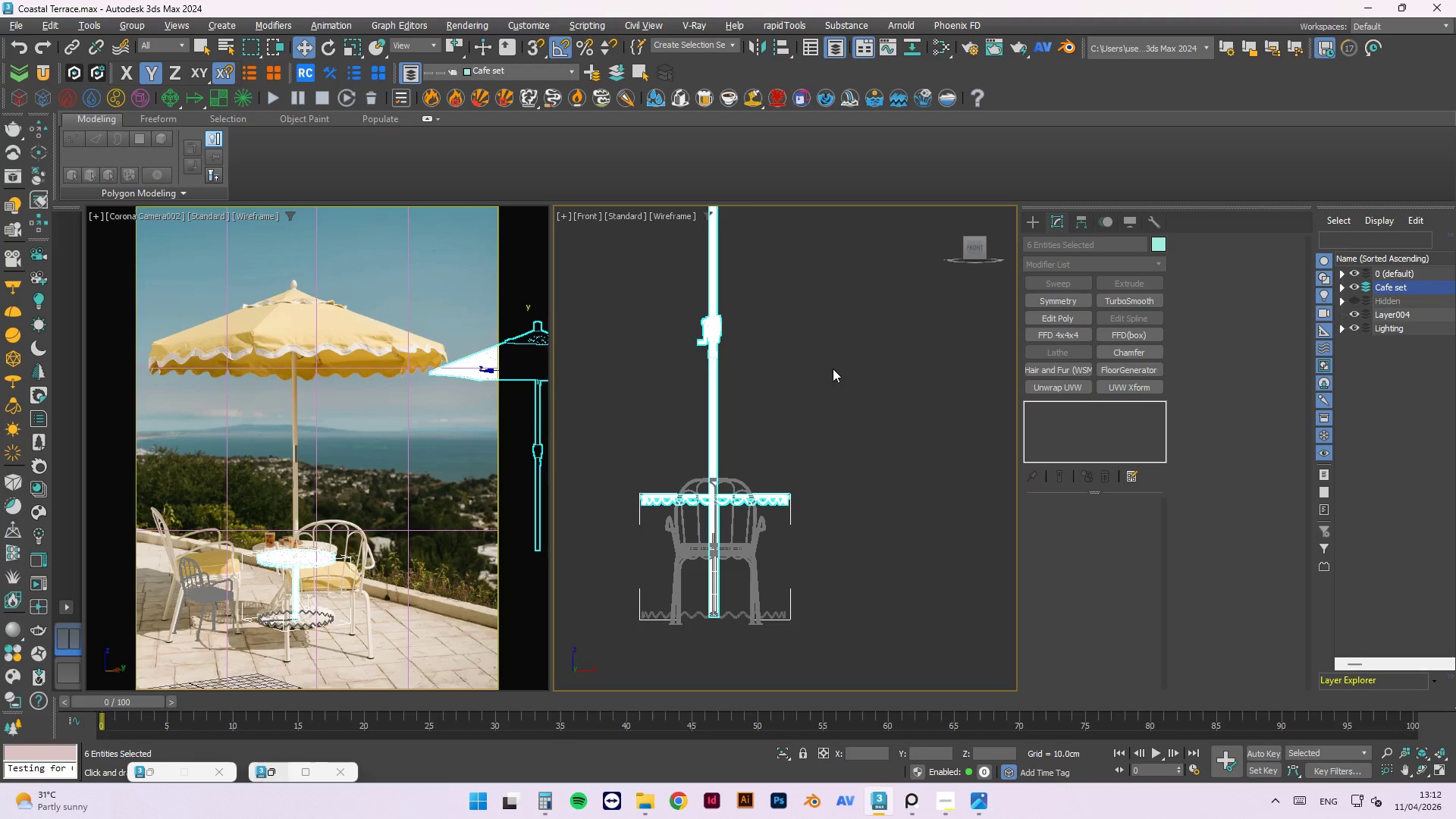 
hold_key(key=AltLeft, duration=1.19)
left_click_drag(start_coordinate=[840, 362], to_coordinate=[669, 411])
 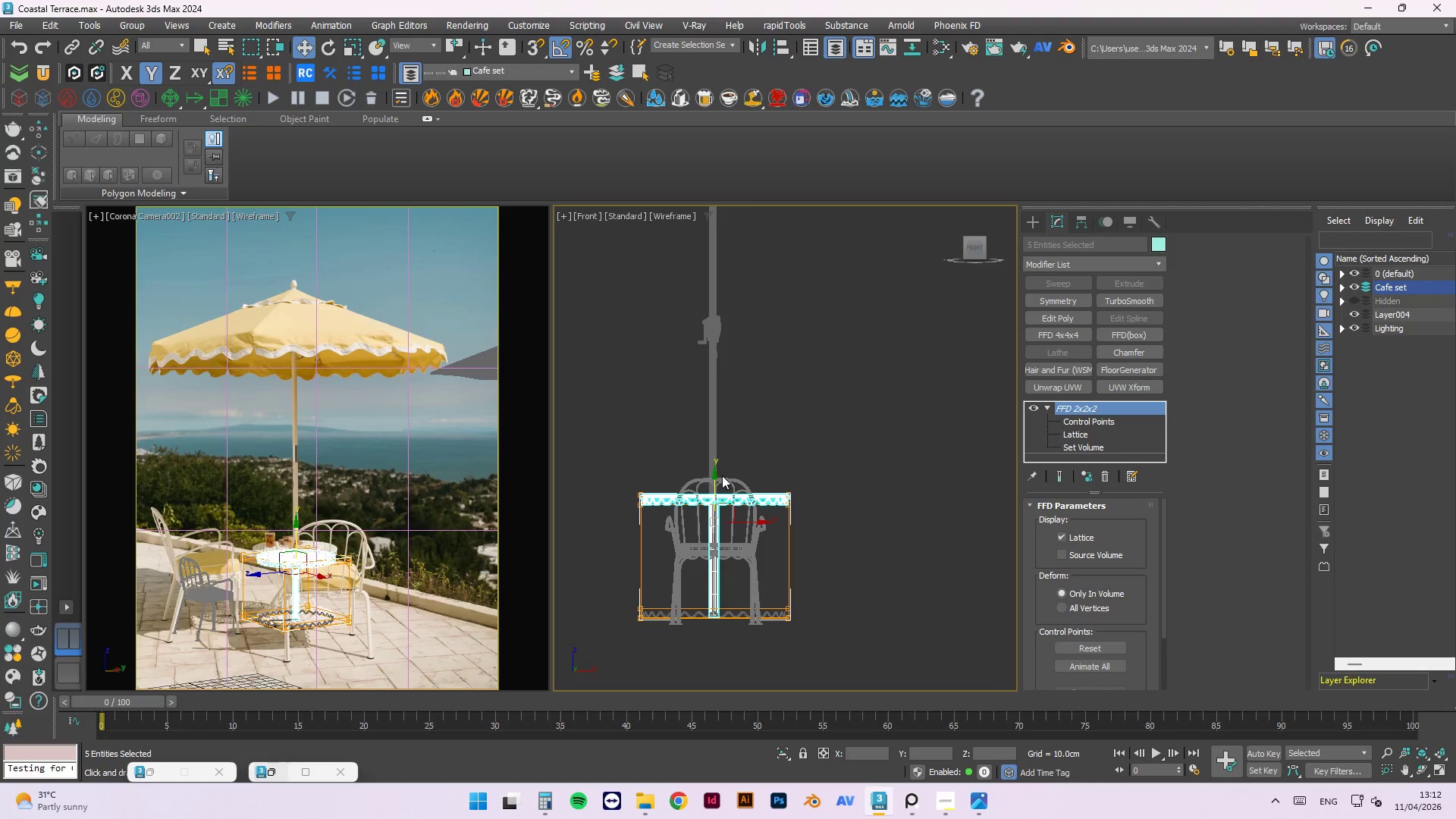 
hold_key(key=AltLeft, duration=0.88)
left_click_drag(start_coordinate=[857, 560], to_coordinate=[611, 653])
 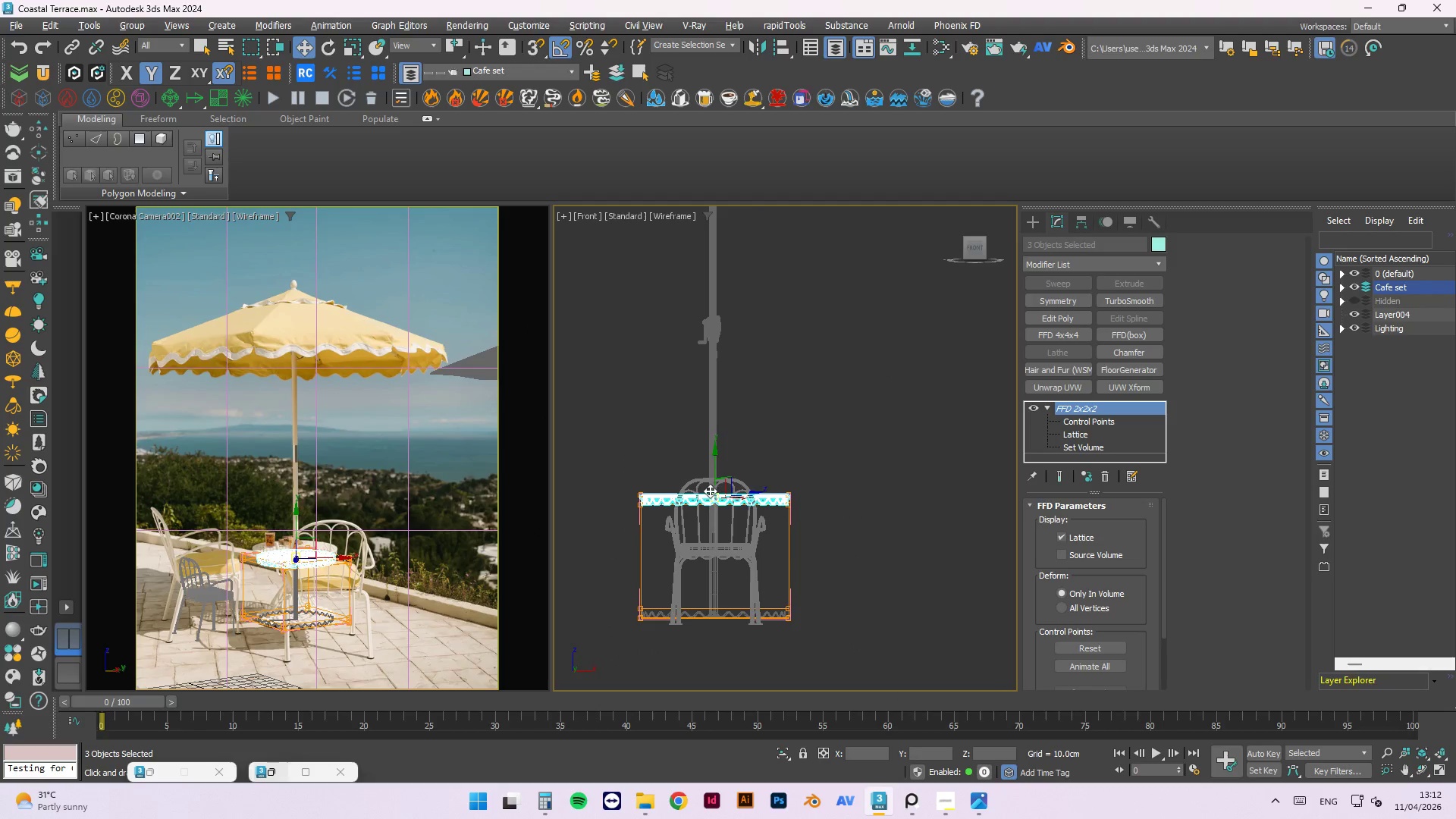 
hold_key(key=AltLeft, duration=13.98)
scroll: coordinate [704, 457], scroll_direction: up, amount: 2.0
 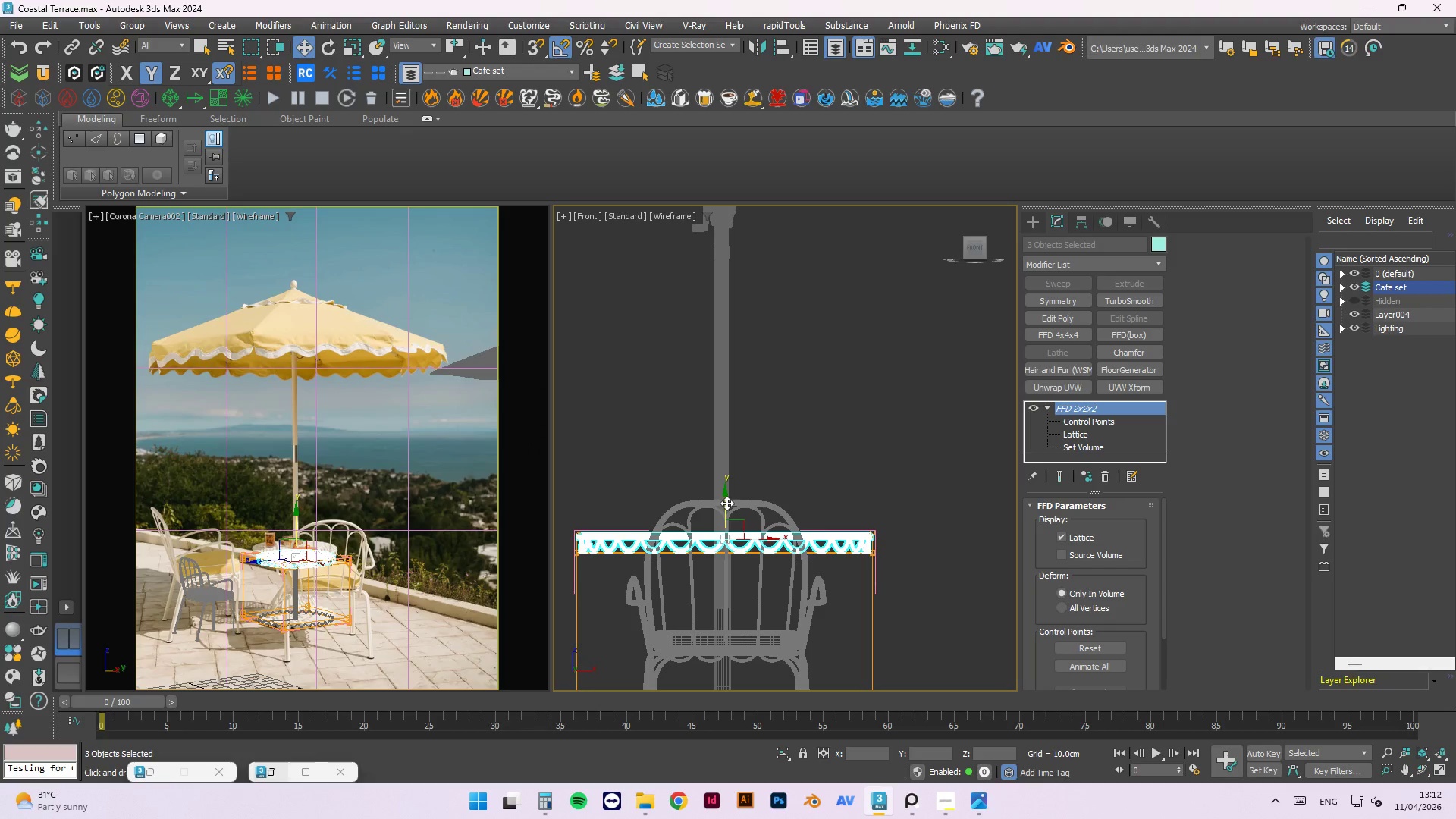 
left_click_drag(start_coordinate=[726, 503], to_coordinate=[732, 468])
 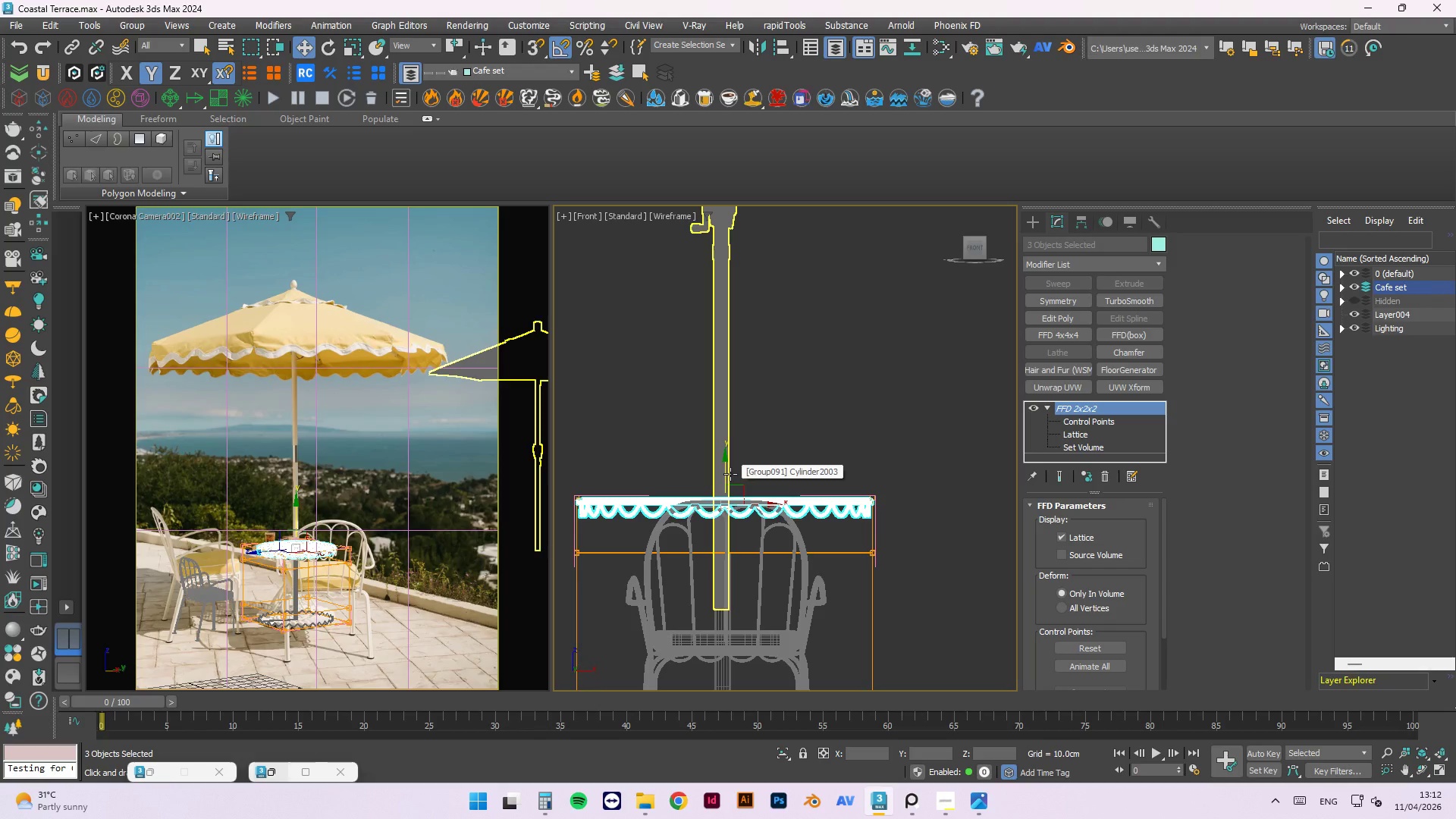 
key(R)
 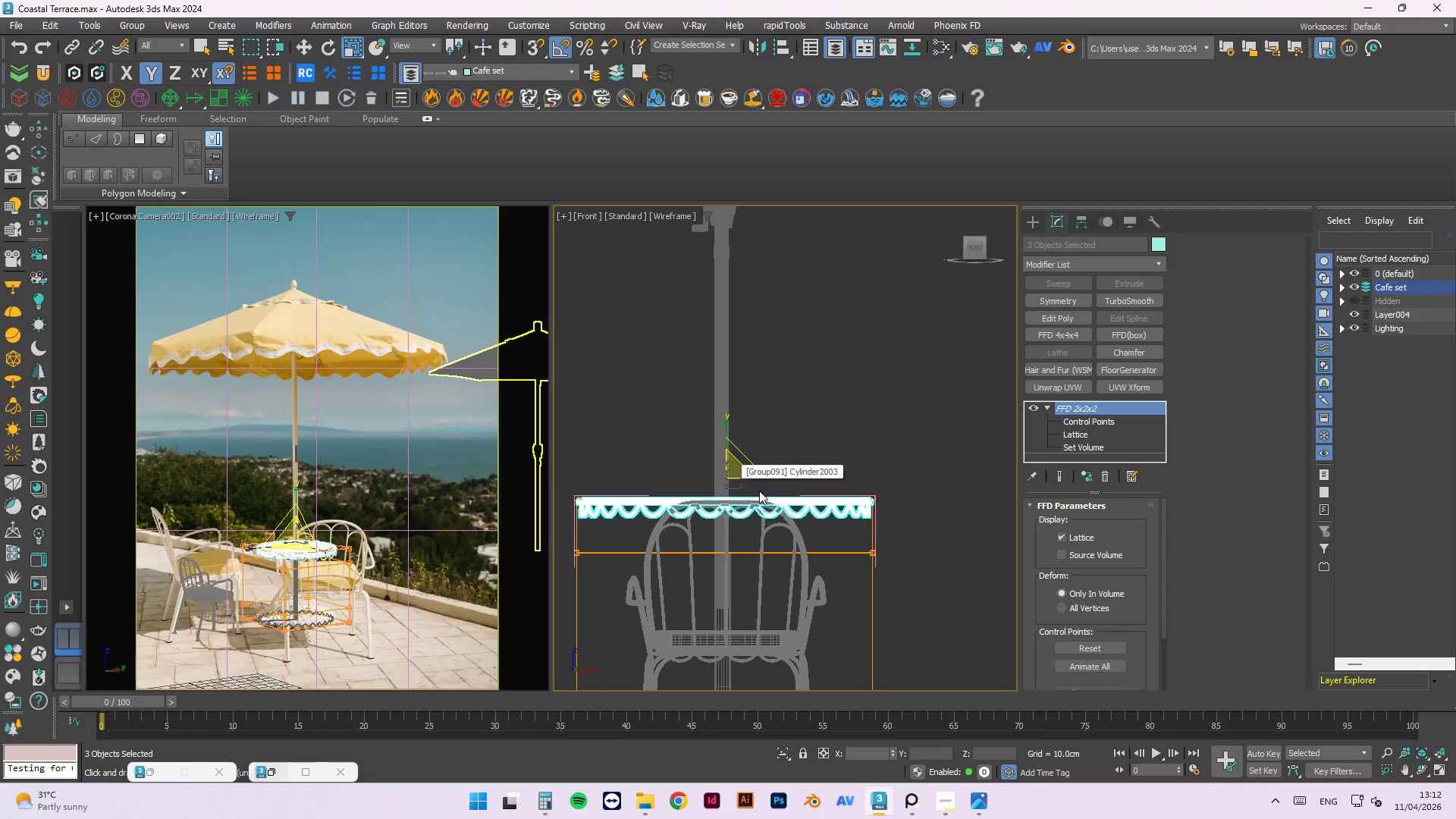 
hold_key(key=AltLeft, duration=0.98)
 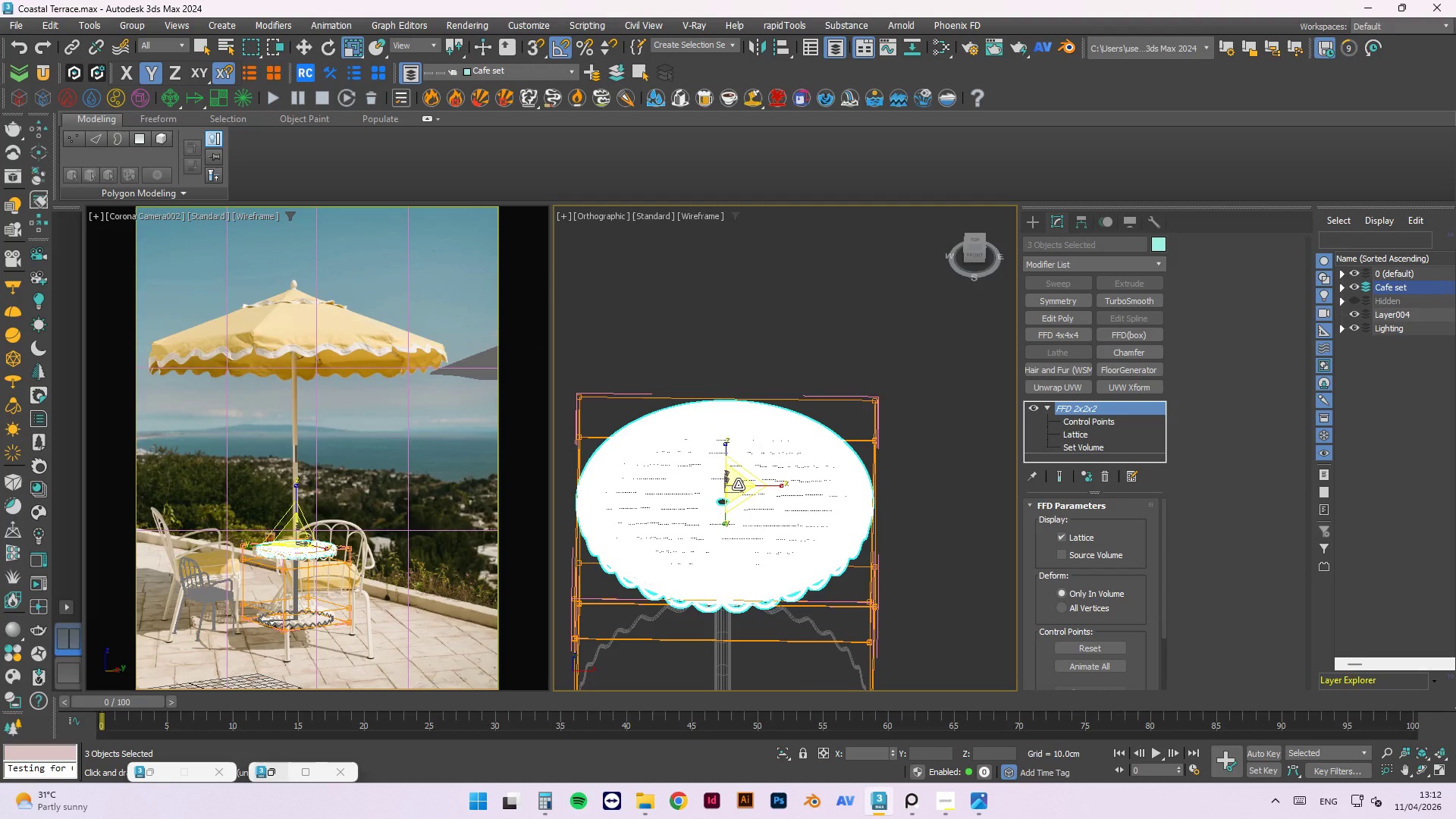 
left_click_drag(start_coordinate=[738, 485], to_coordinate=[760, 475])
 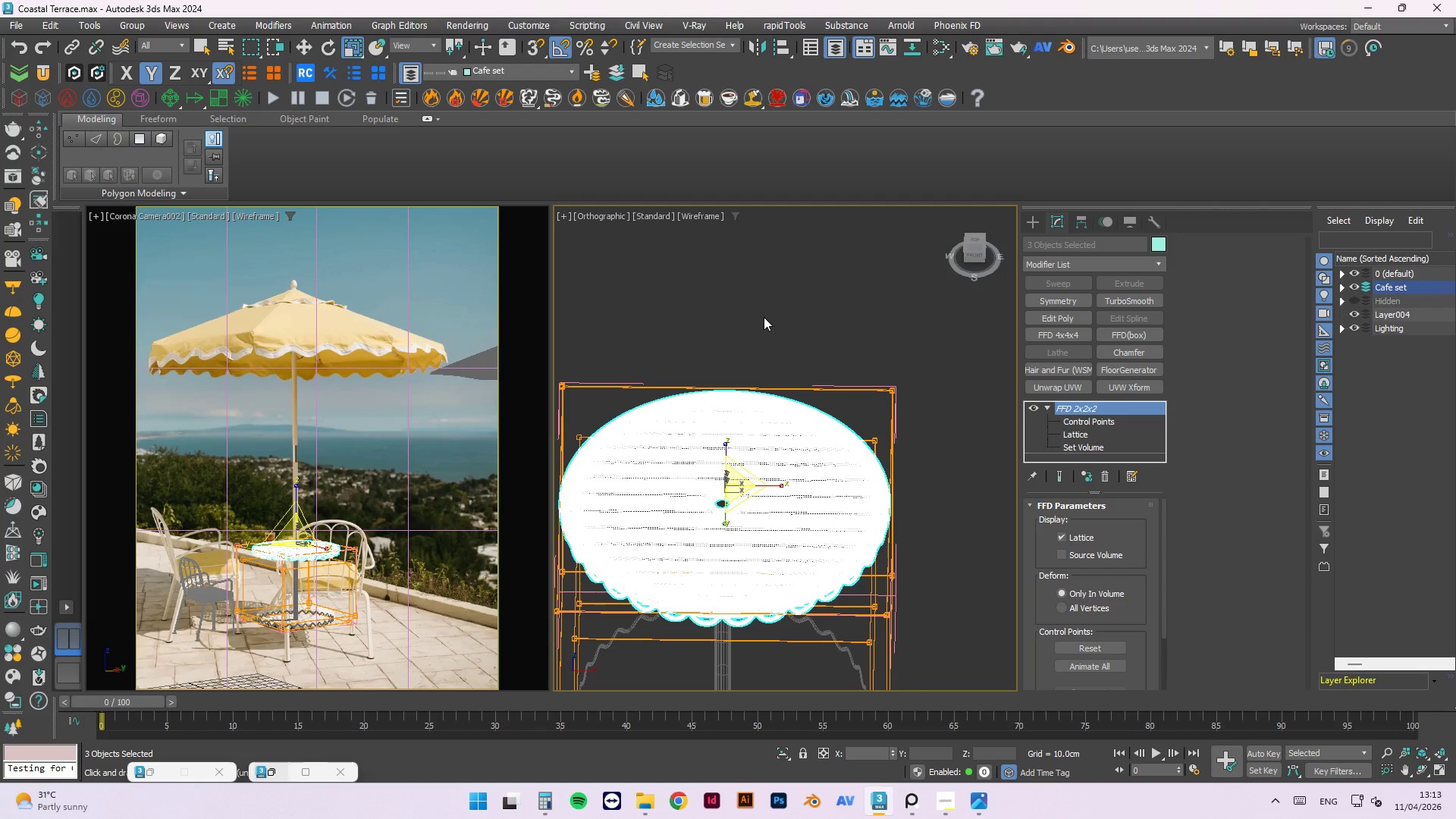 
left_click([764, 317])
 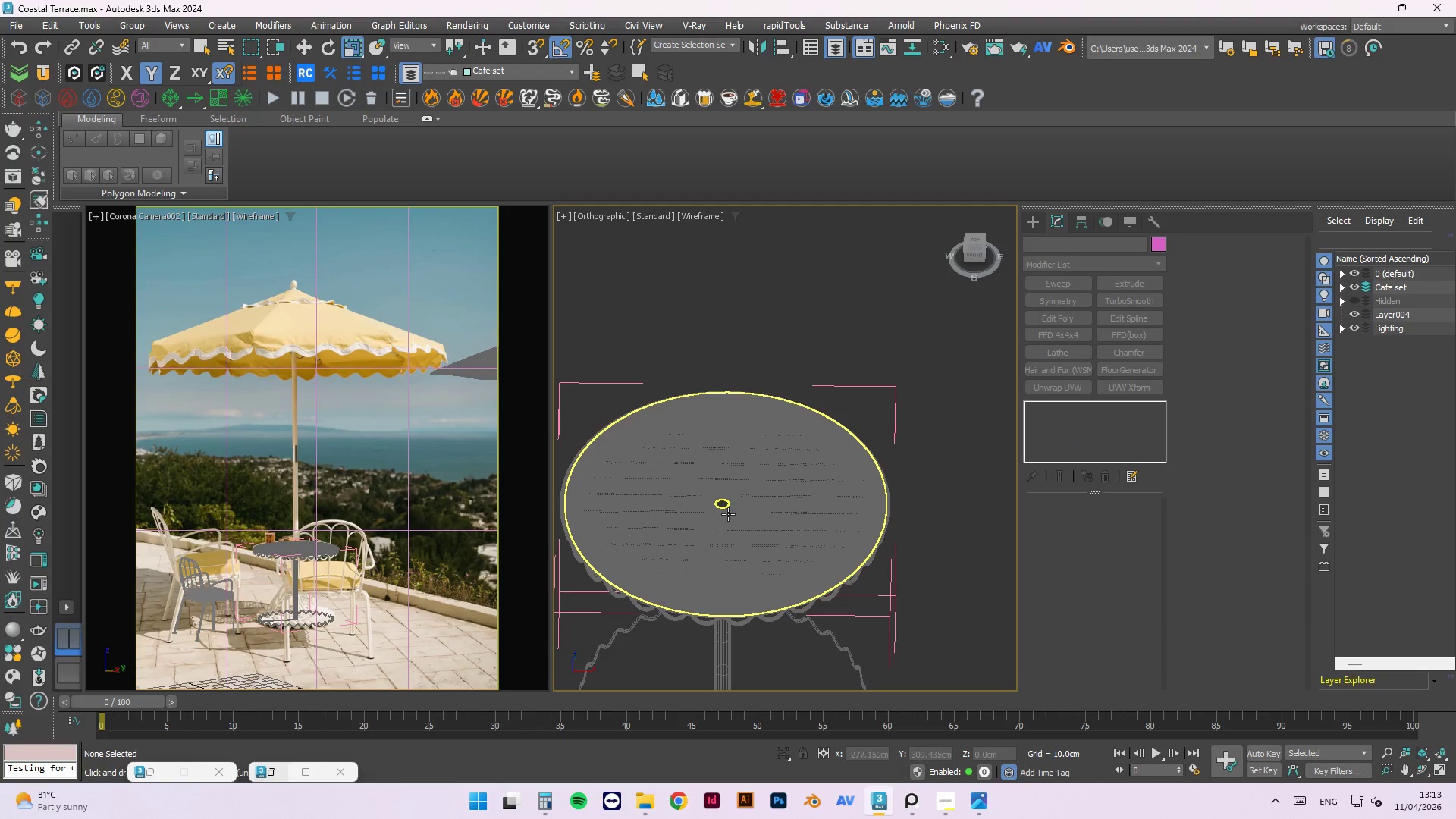 
hold_key(key=AltLeft, duration=1.5)
 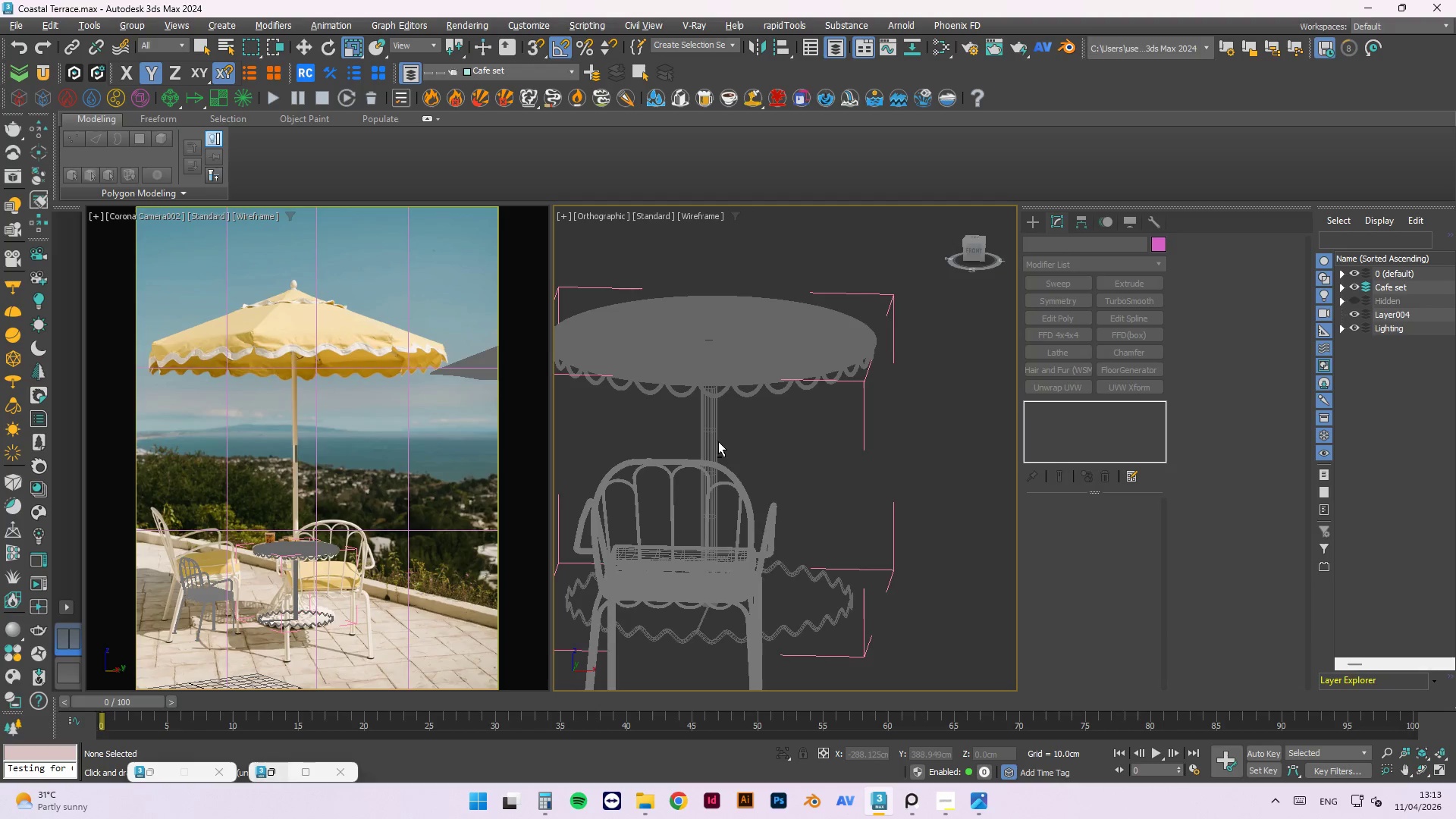 
hold_key(key=AltLeft, duration=1.41)
 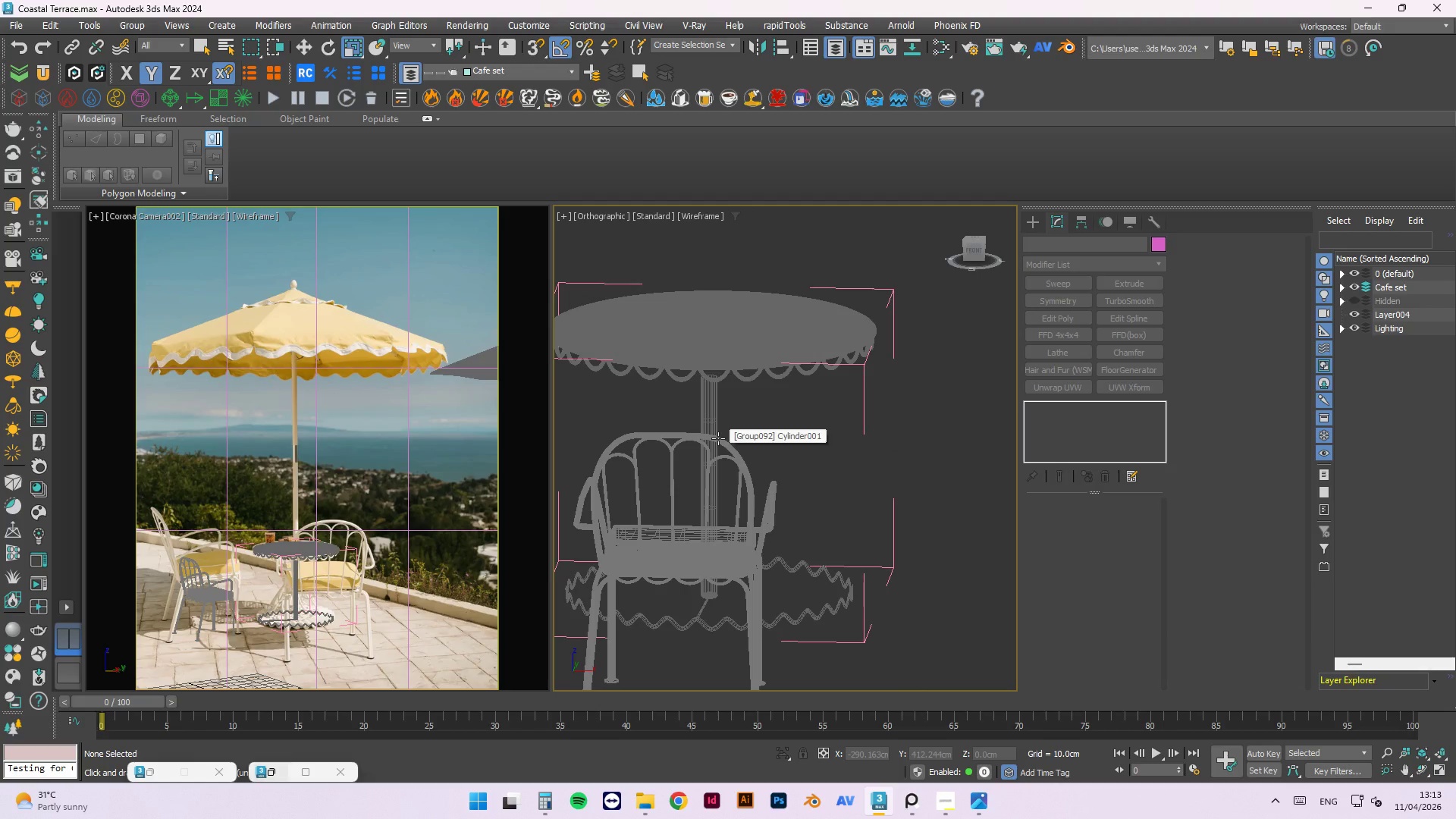 
hold_key(key=ControlLeft, duration=0.48)
 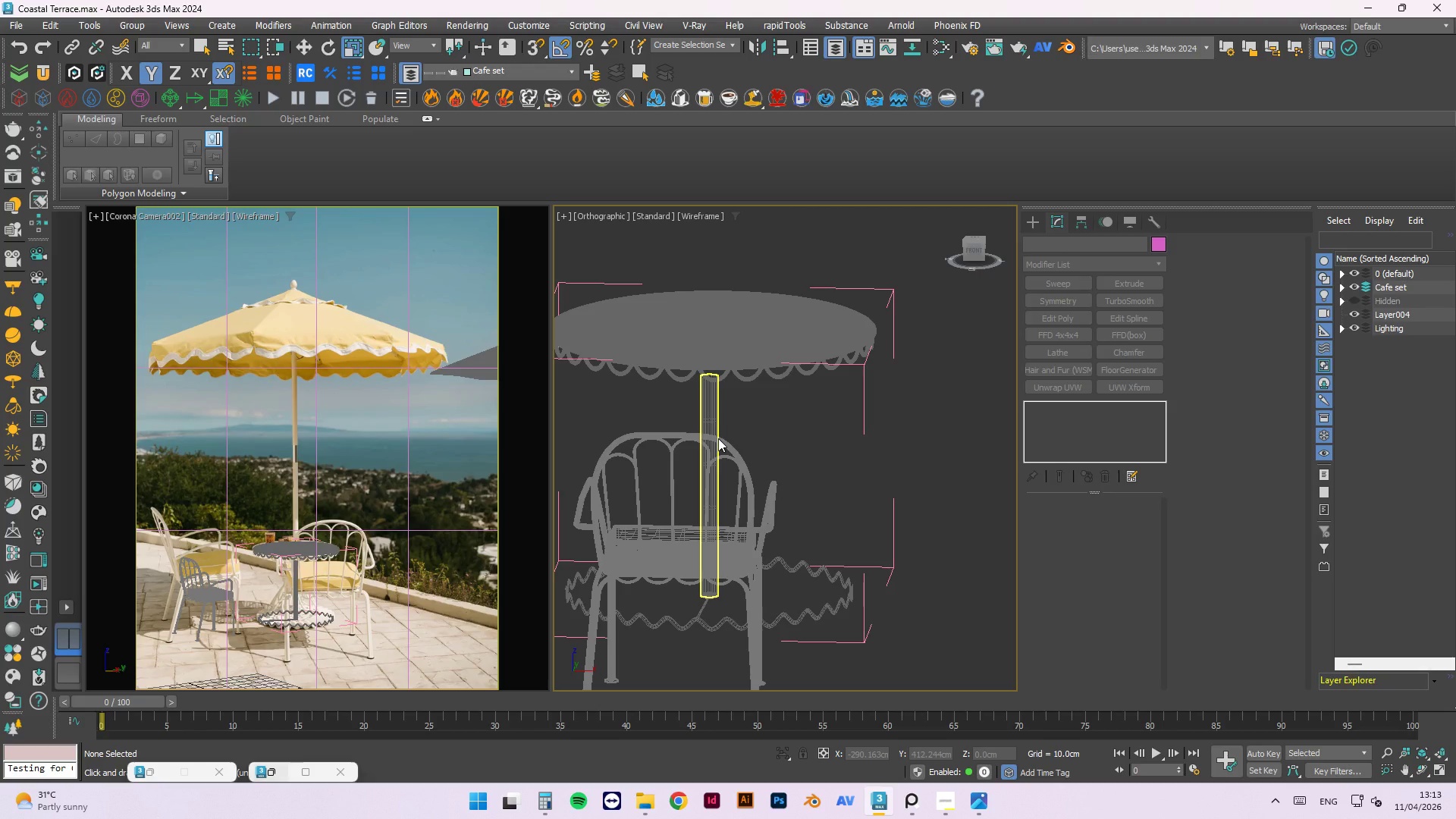 
wait(25.28)
 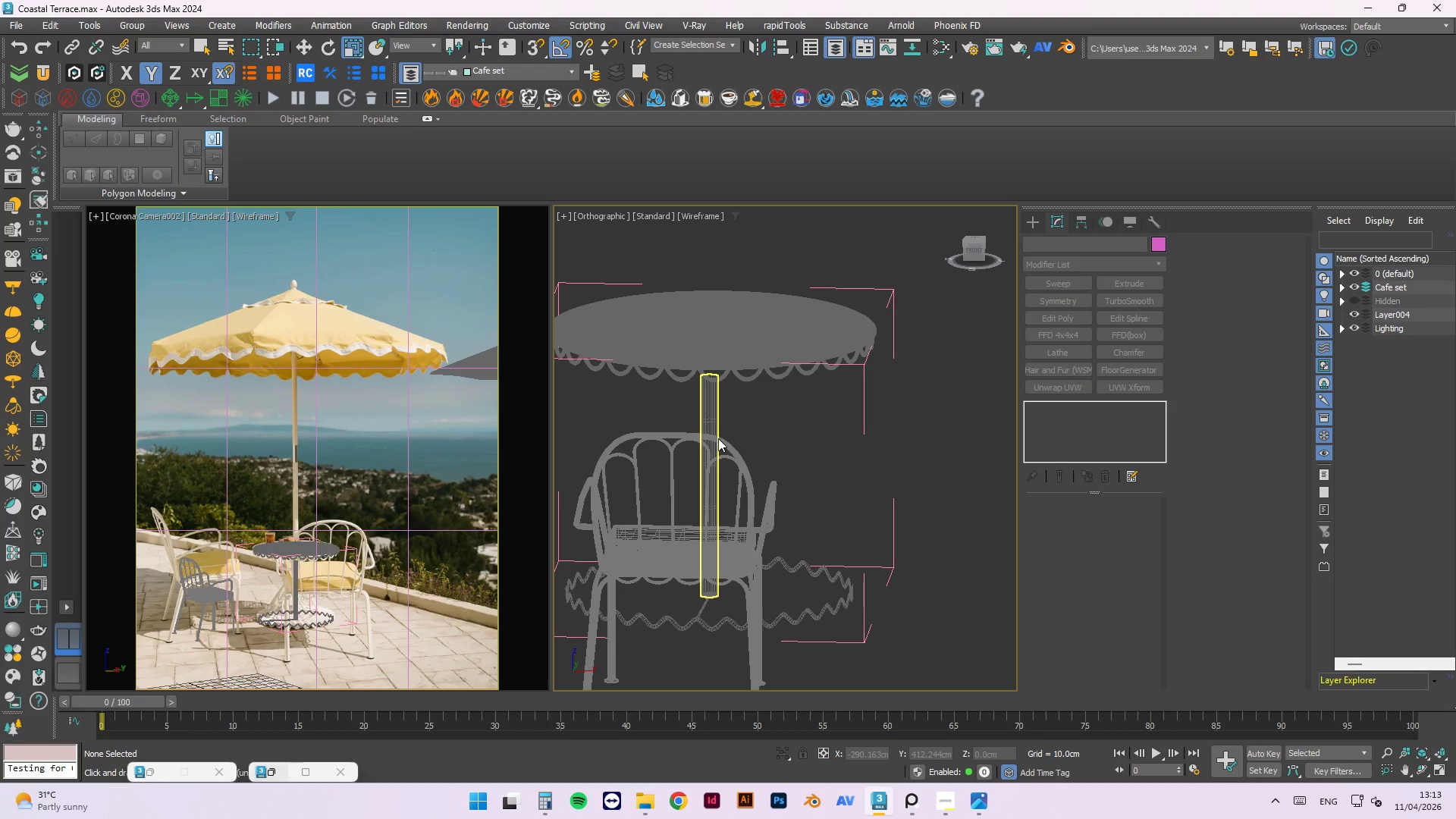 
left_click([848, 341])
 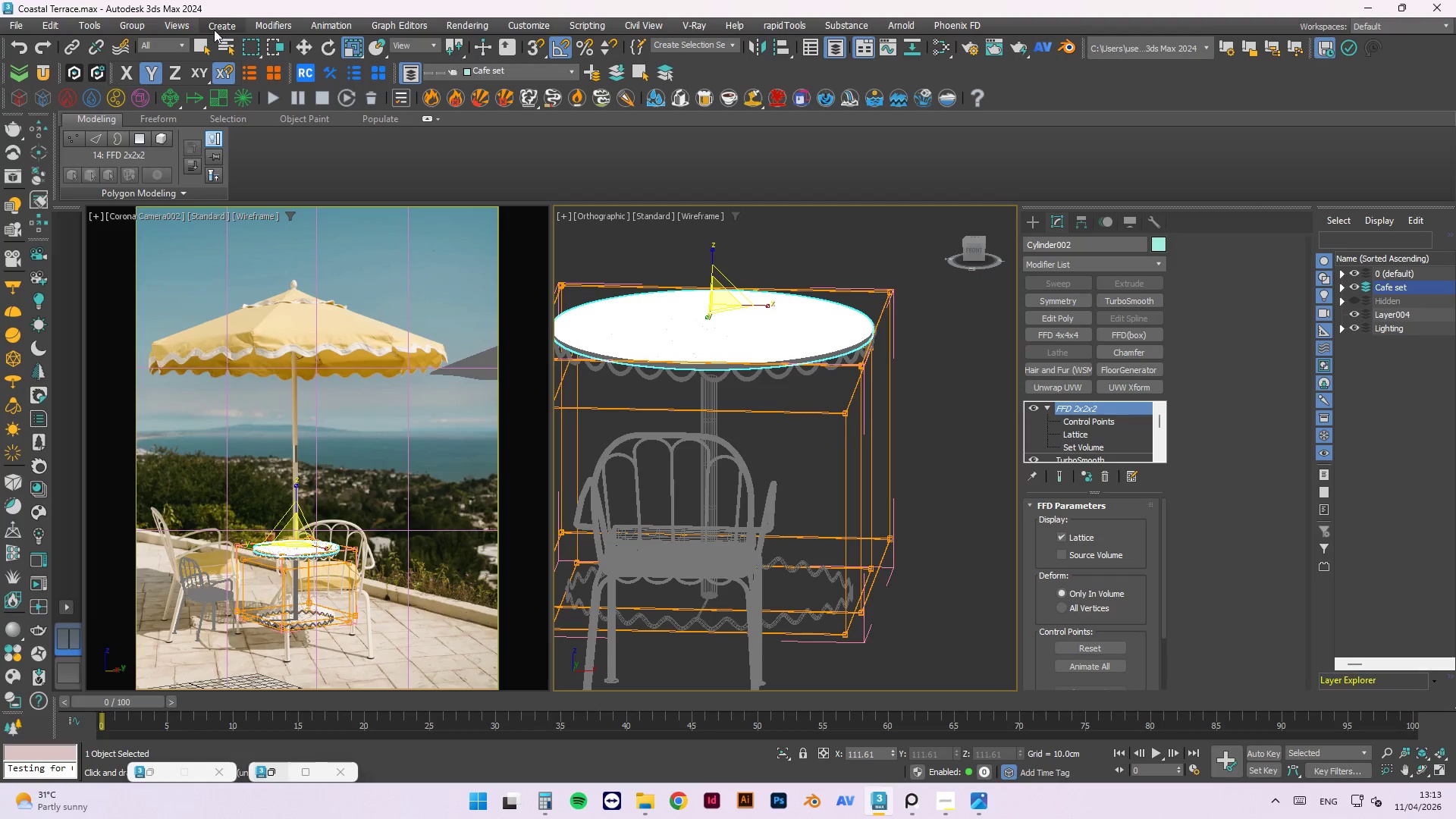 
left_click([126, 27])
 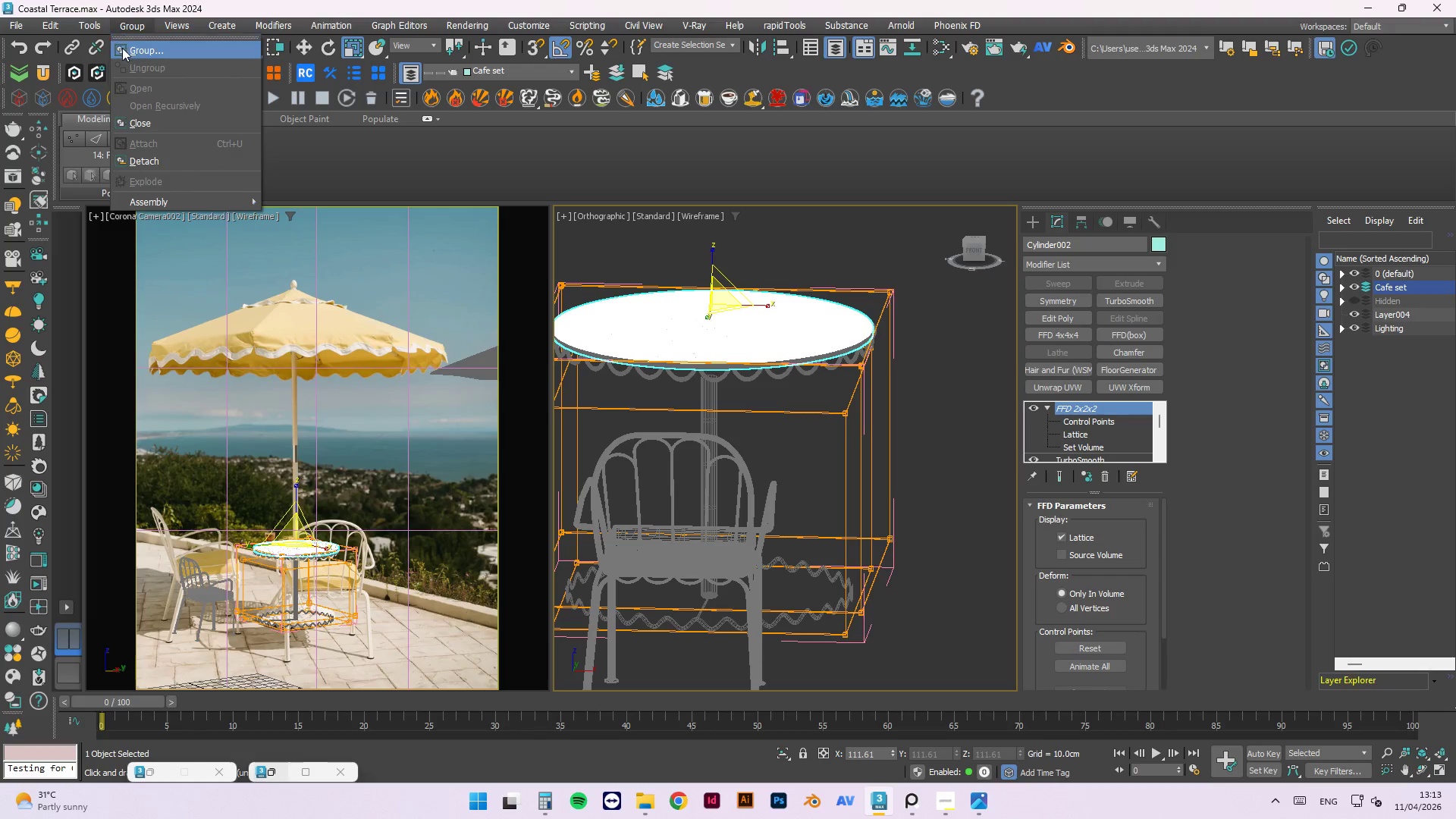 
left_click([152, 118])
 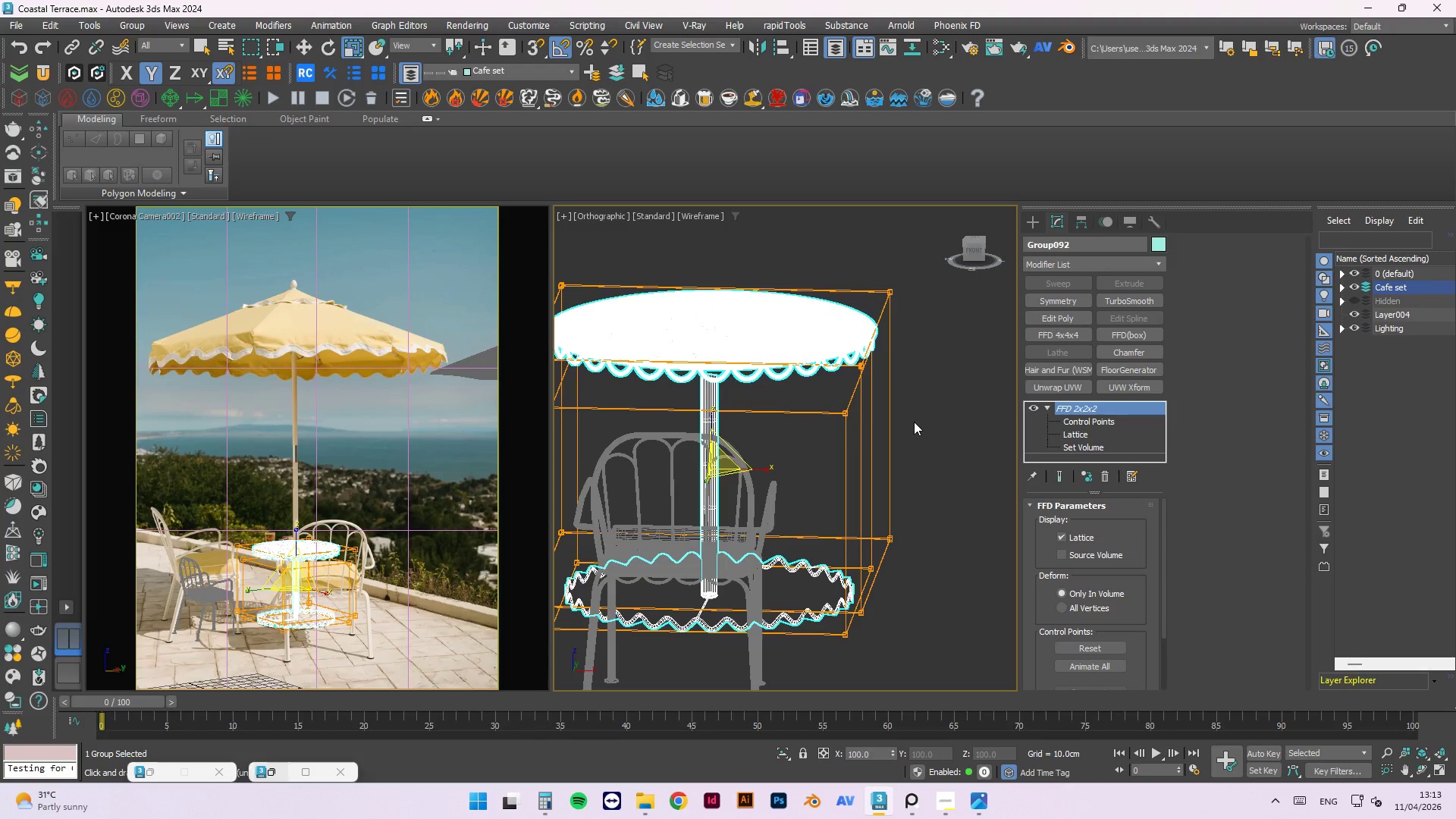 
key(Control+S)
 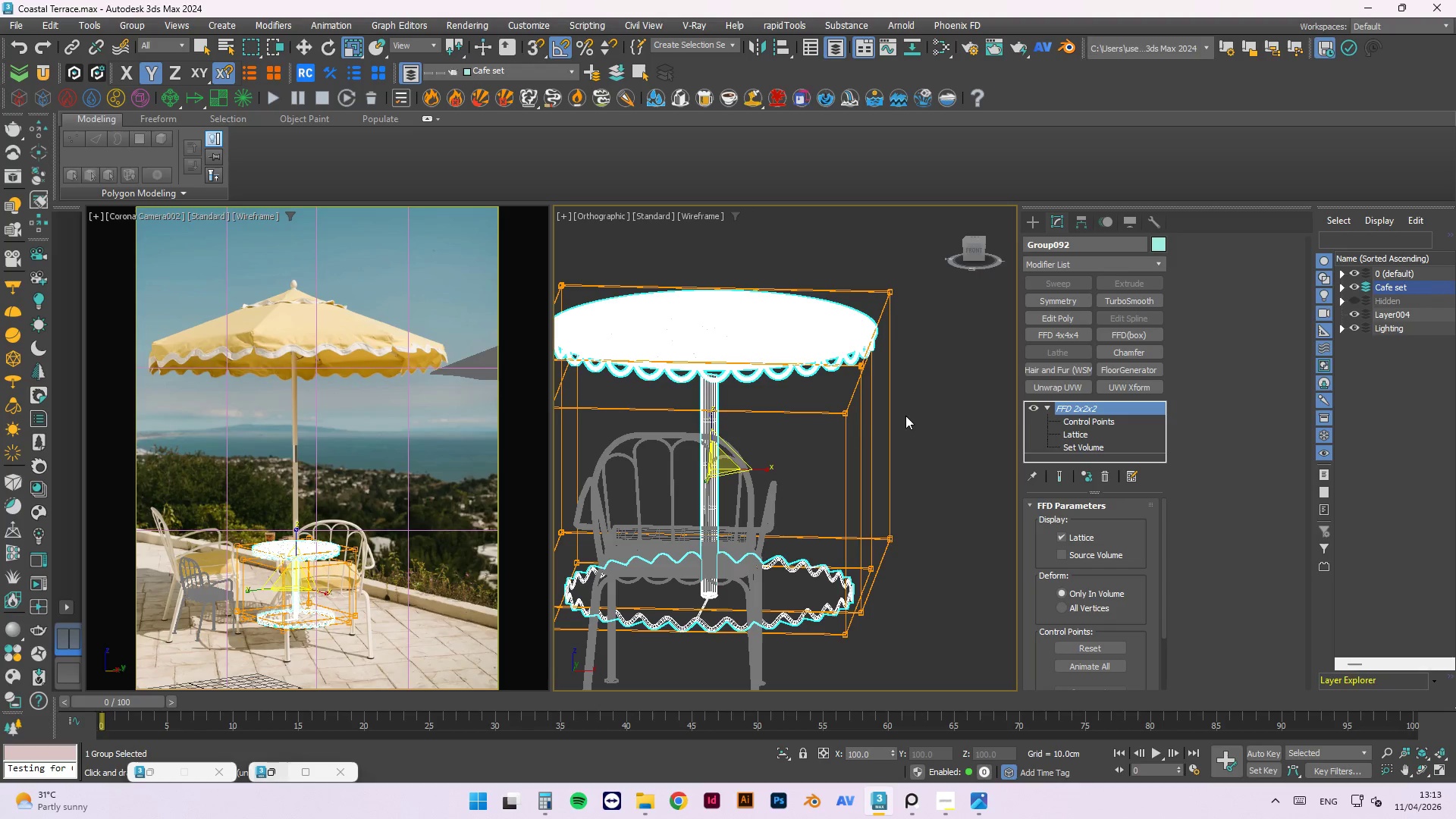 
wait(10.16)
 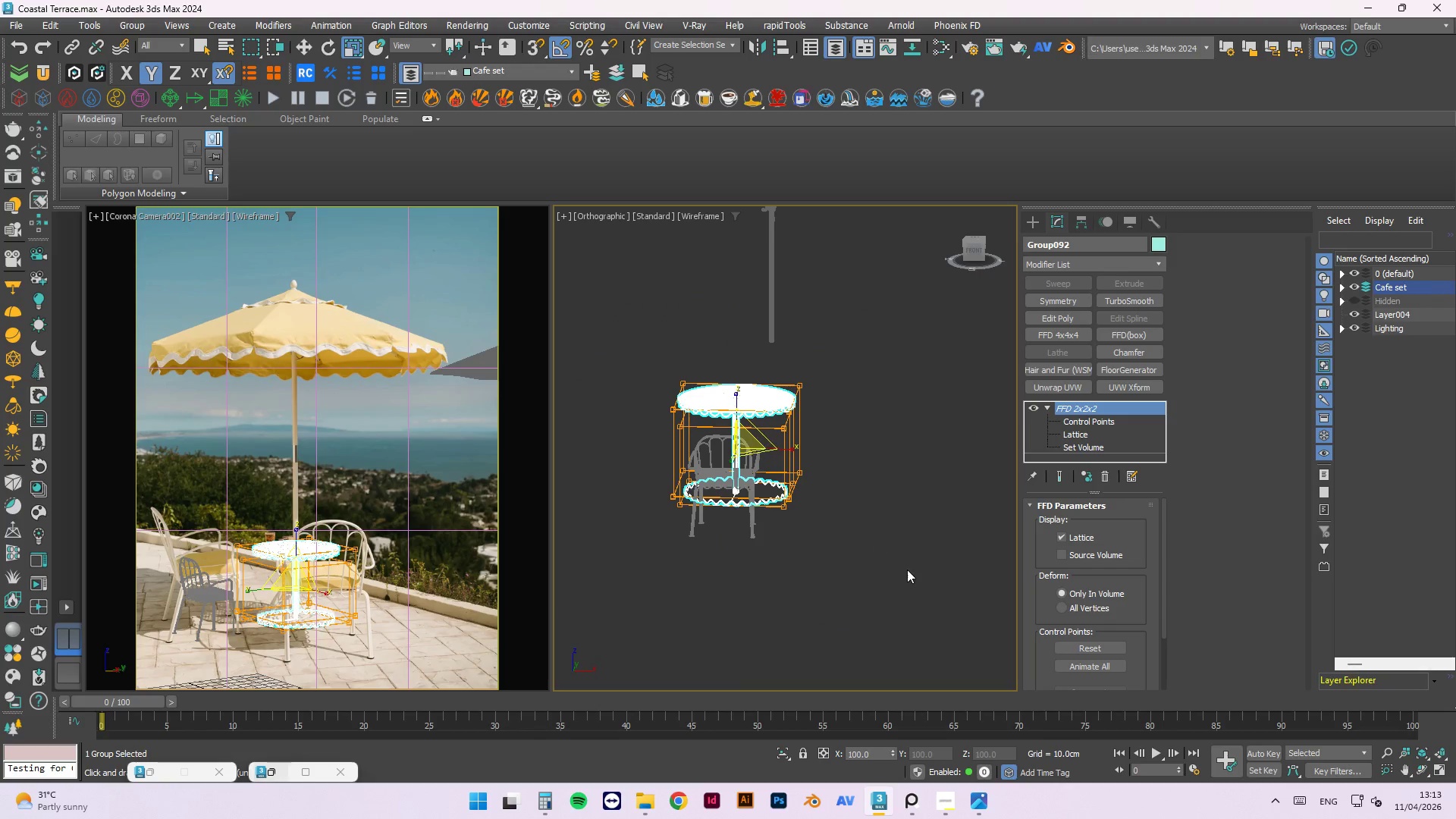 
left_click([907, 570])
 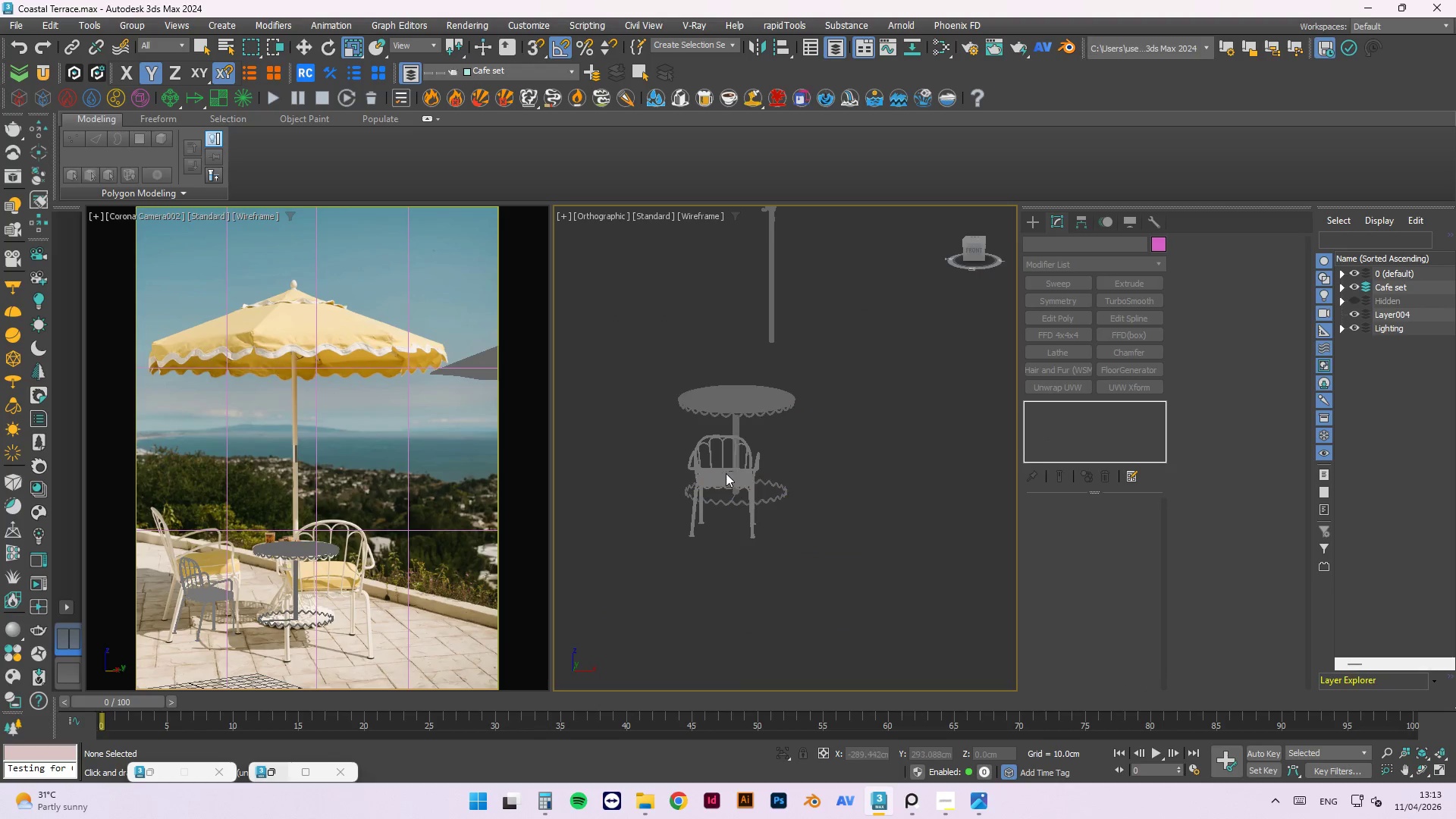 
scroll: coordinate [750, 437], scroll_direction: down, amount: 3.0
 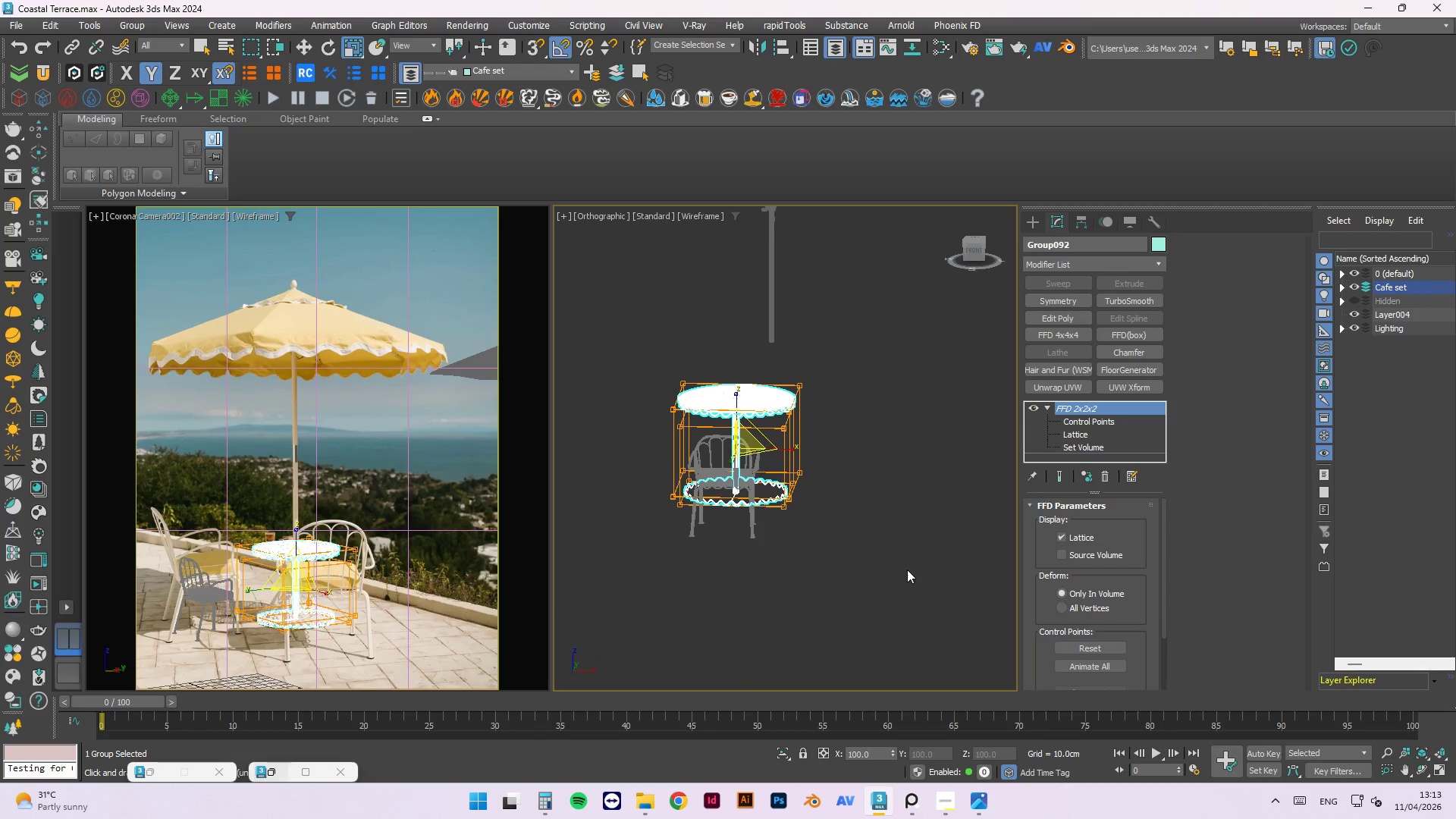 
right_click([669, 443])
 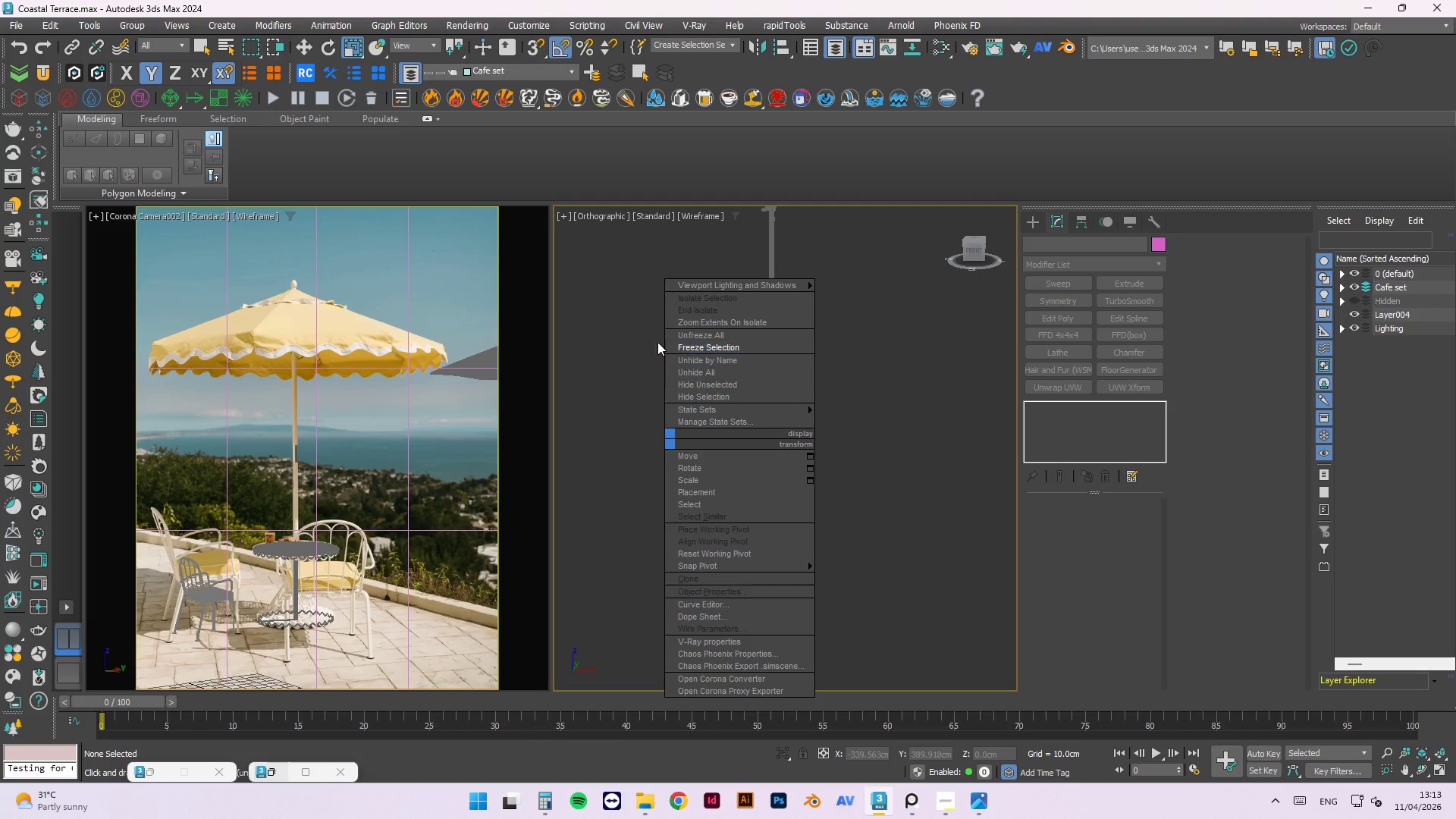 
left_click([632, 343])
 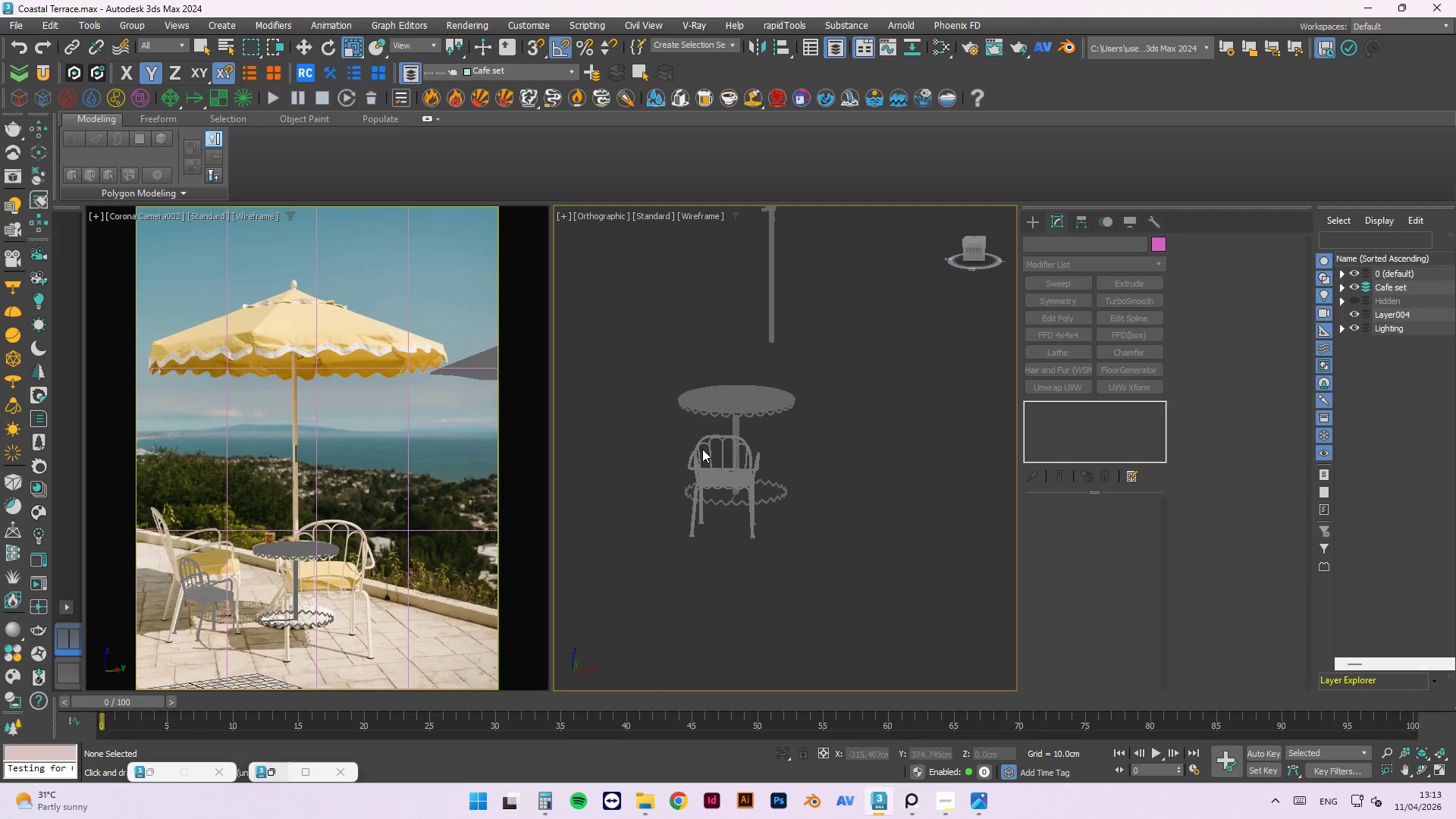 
left_click([706, 450])
 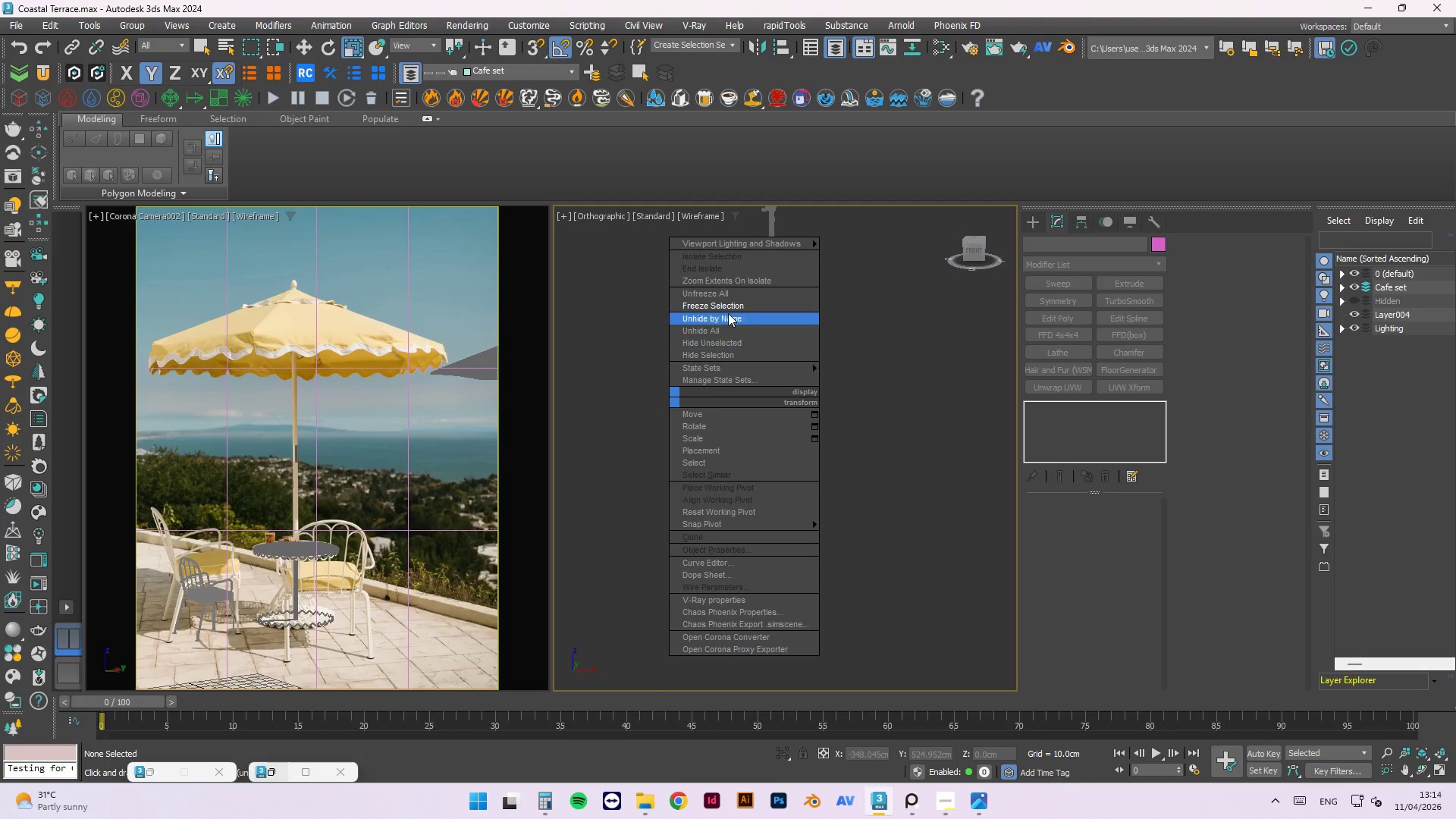 
left_click([718, 291])
 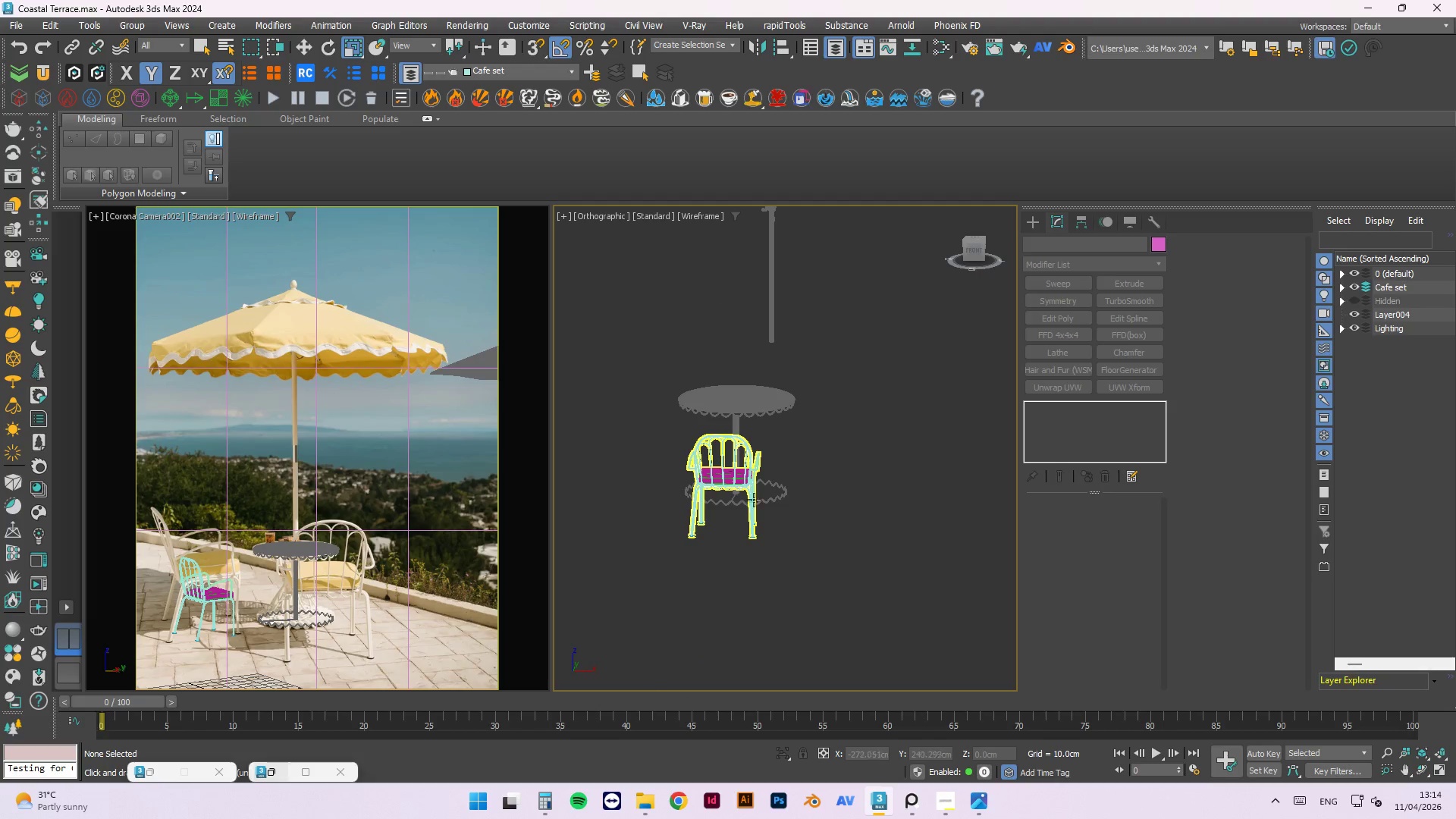 
left_click([846, 541])
 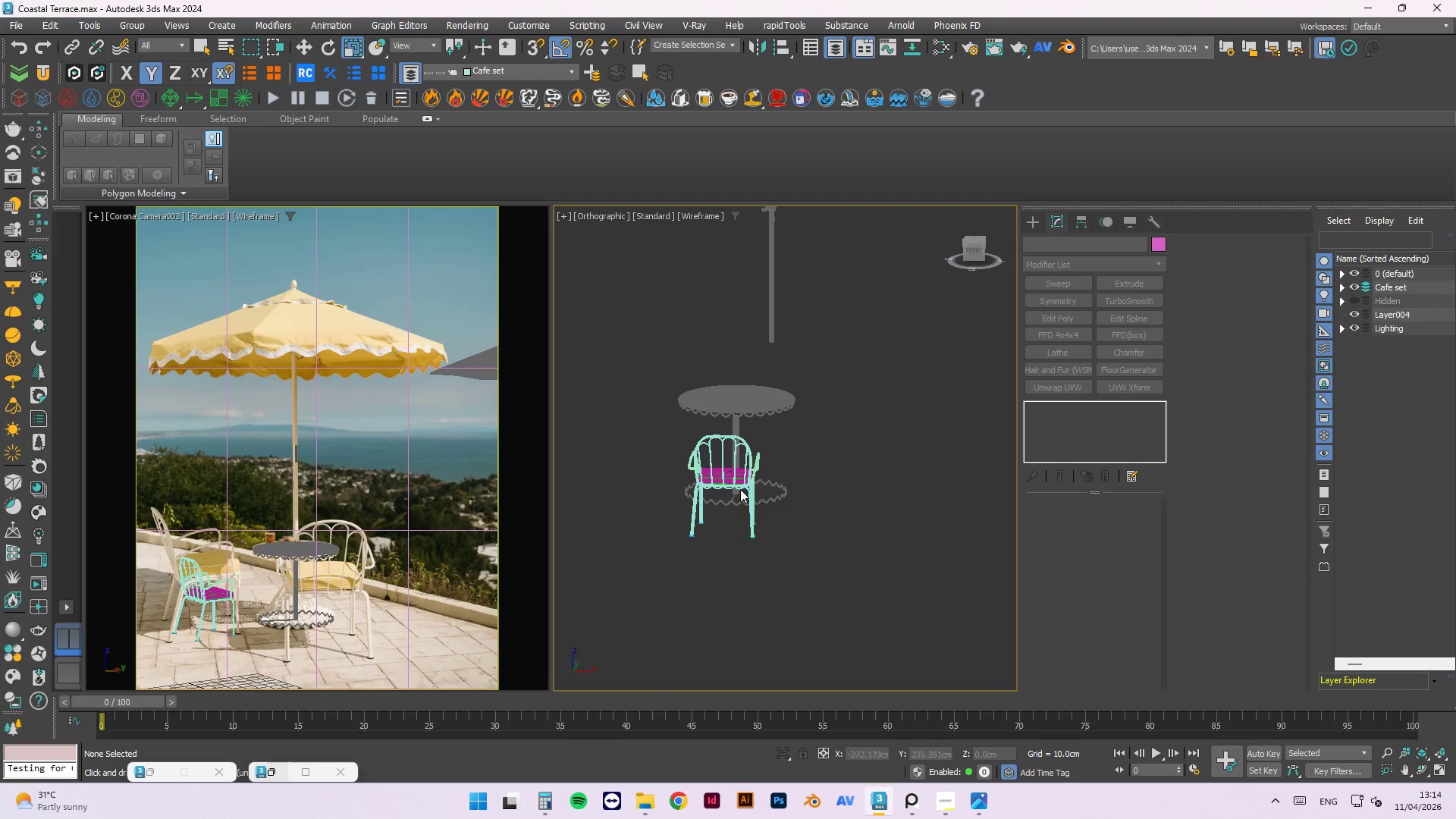 
left_click([730, 478])
 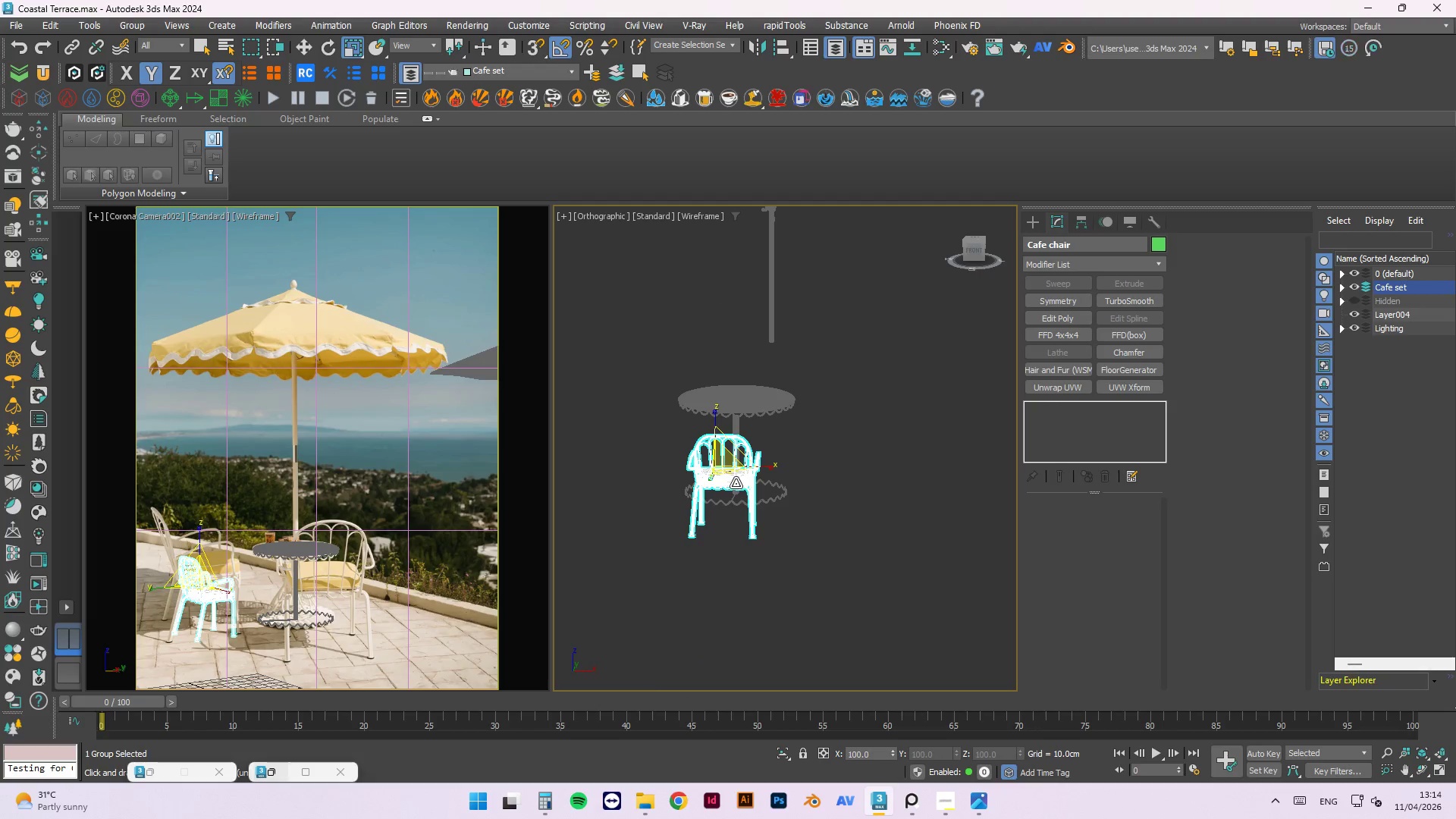 
key(W)
 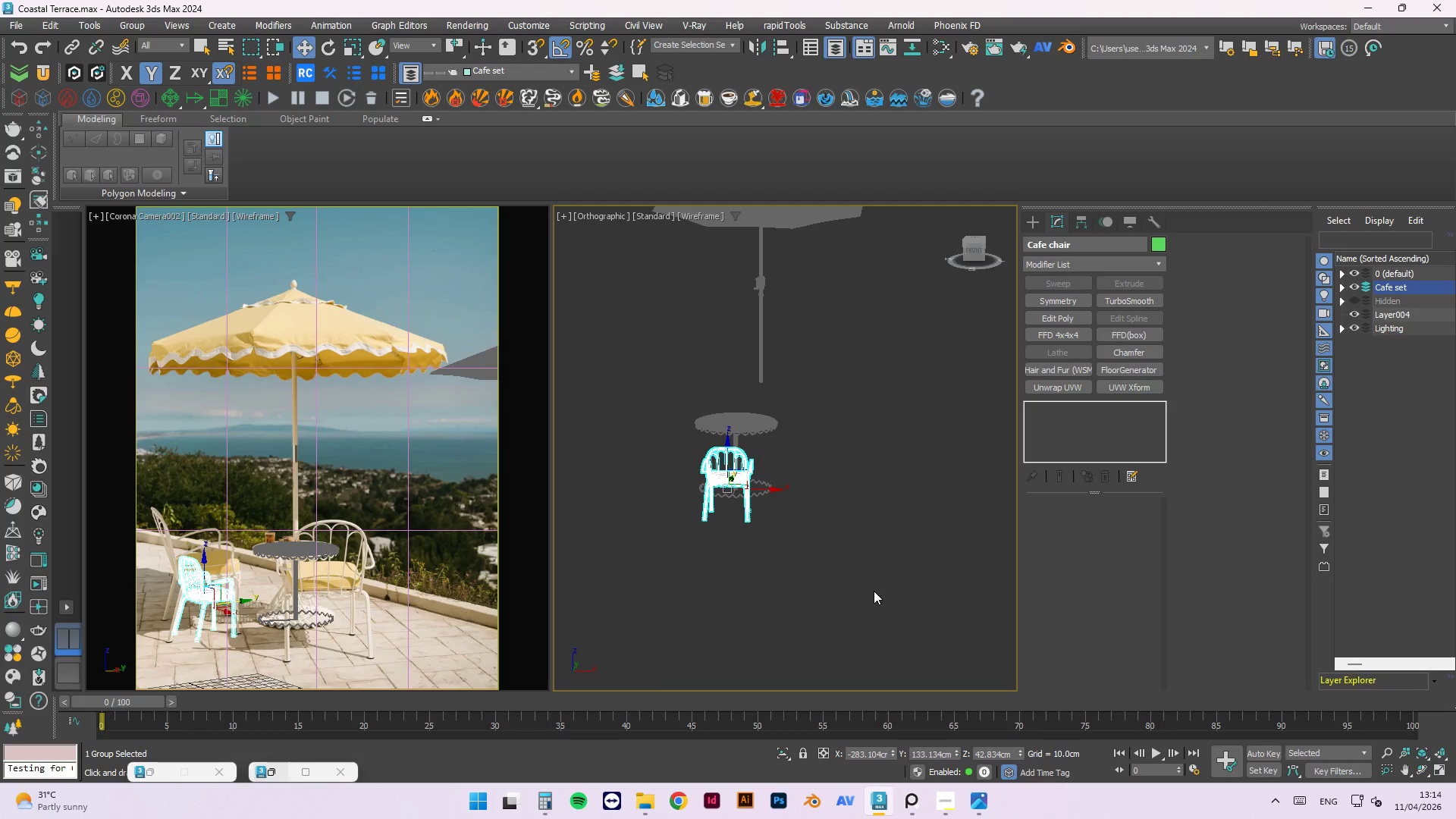 
scroll: coordinate [735, 479], scroll_direction: down, amount: 1.0
 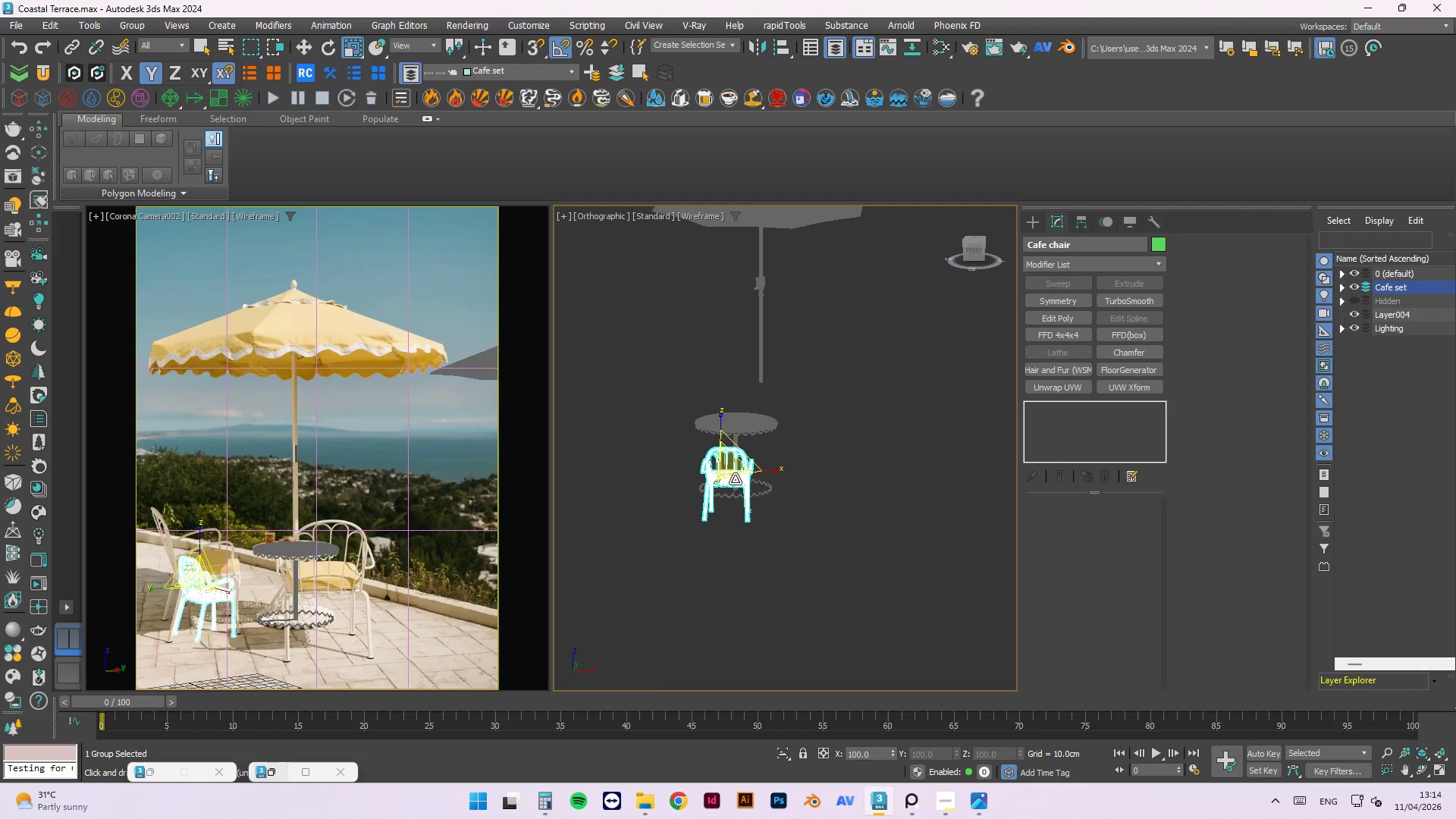 
key(Alt+Y)
 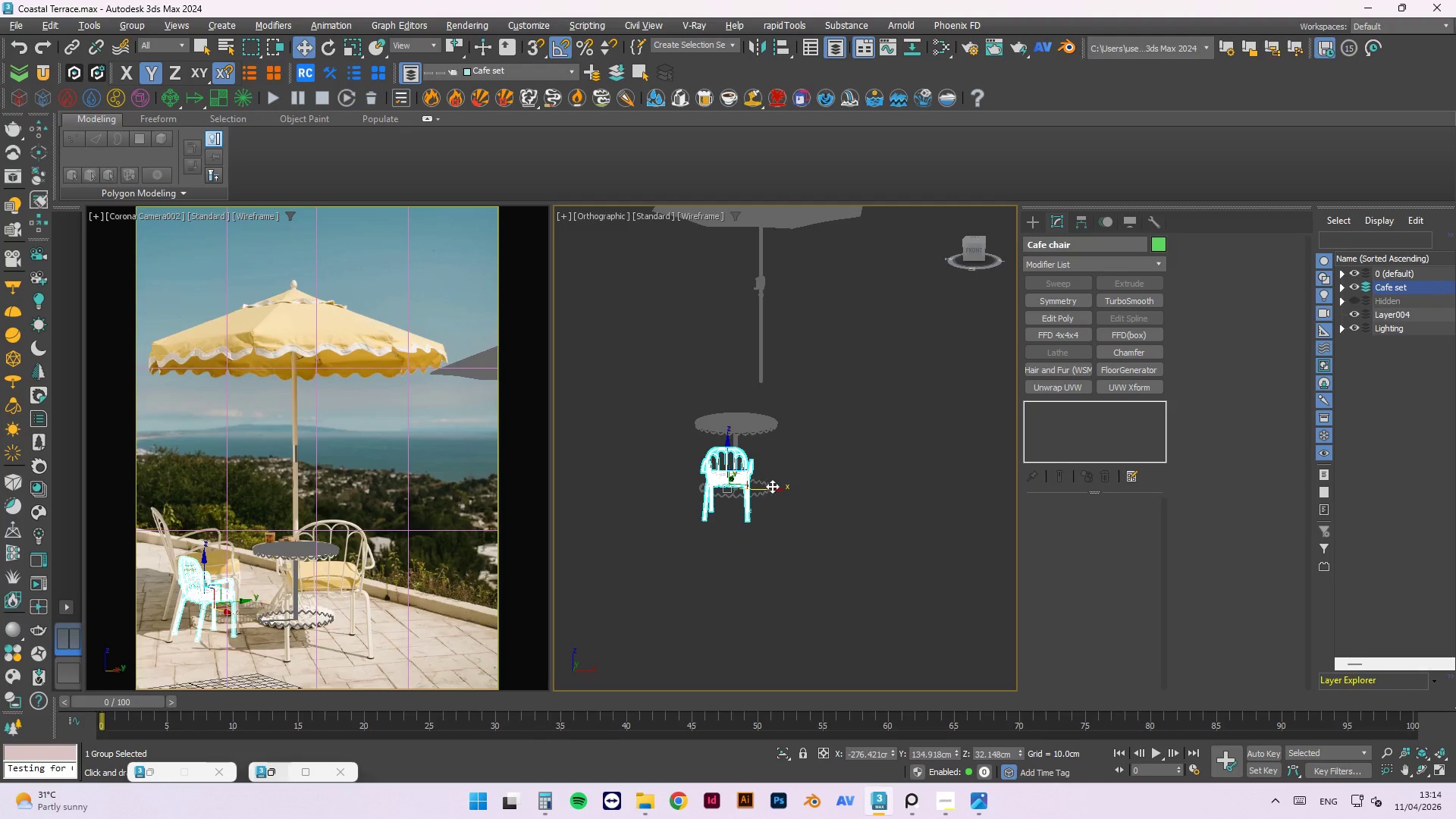 
hold_key(key=ShiftLeft, duration=1.5)
left_click_drag(start_coordinate=[772, 486], to_coordinate=[131, 491])
 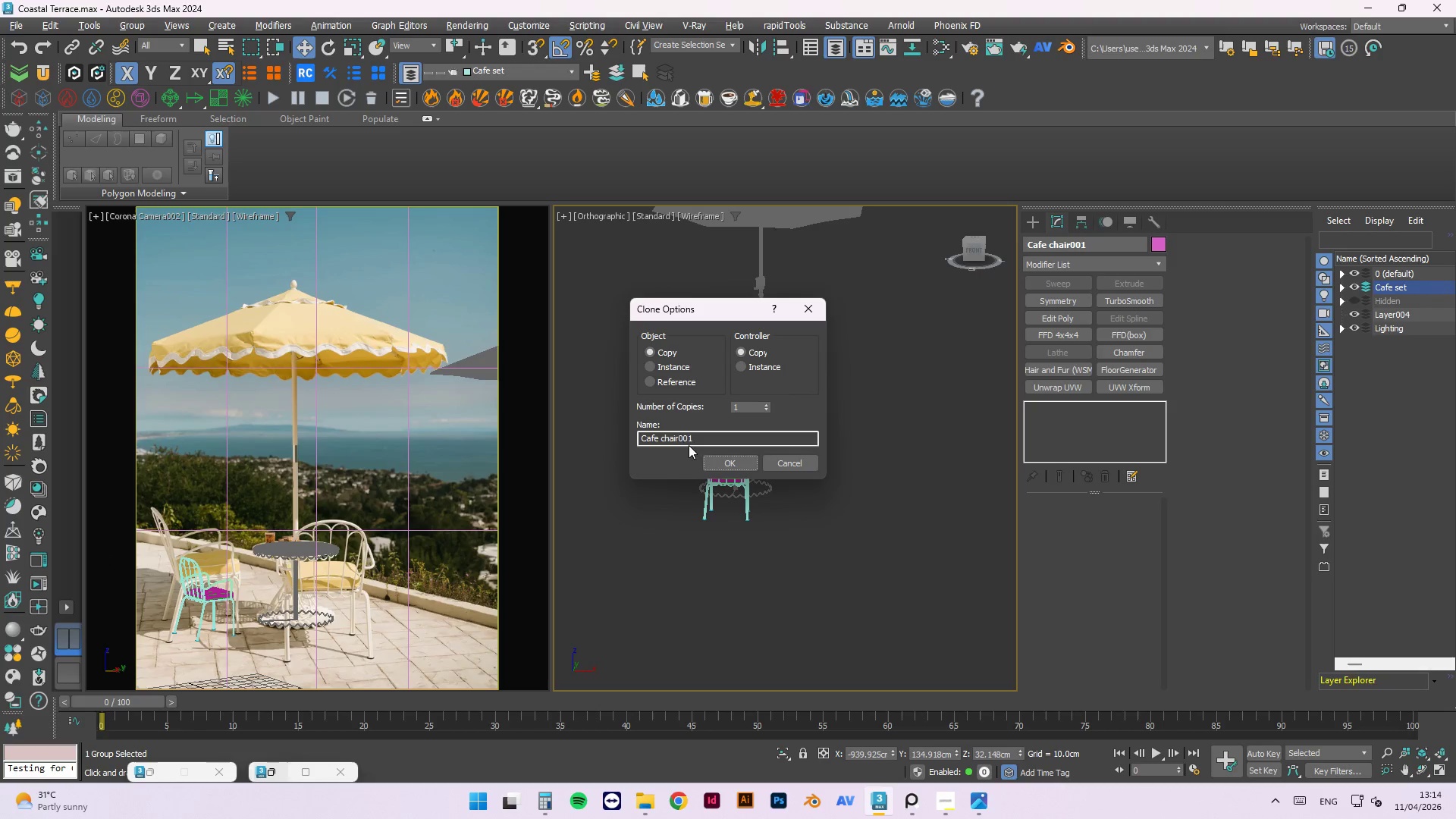 
hold_key(key=ShiftLeft, duration=0.98)
 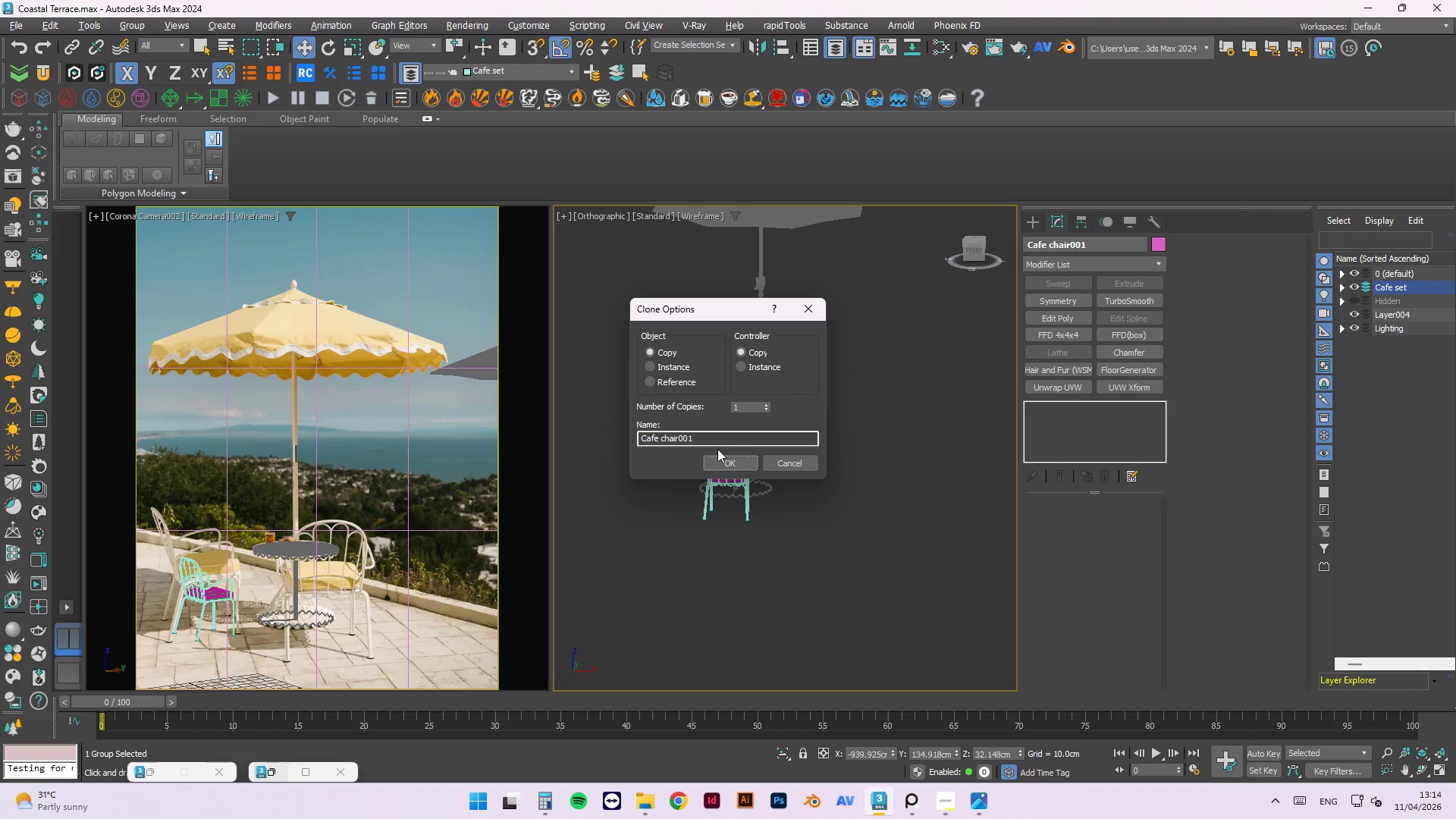 
left_click([720, 460])
 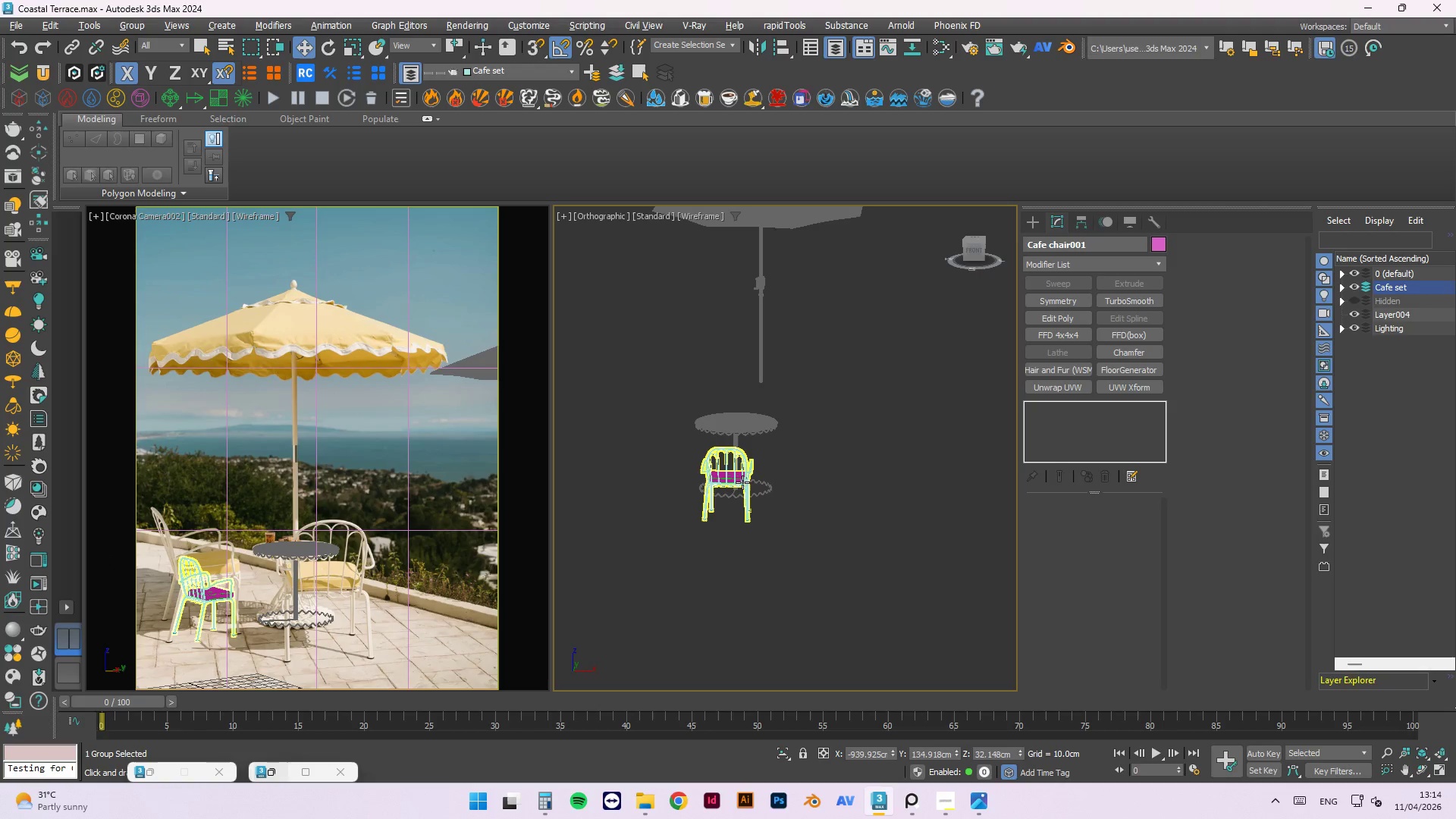 
left_click([739, 480])
 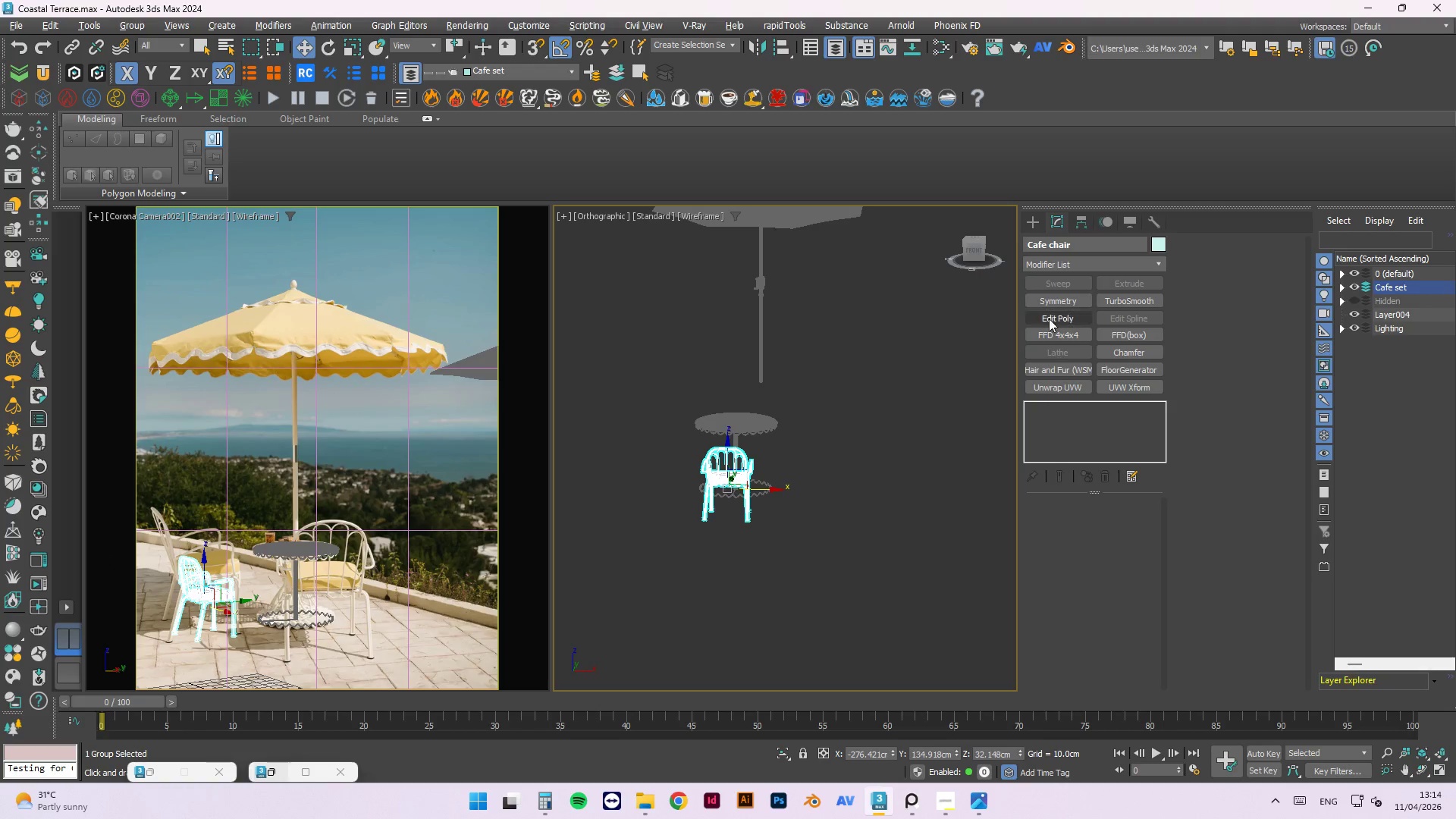 
left_click([1059, 337])
 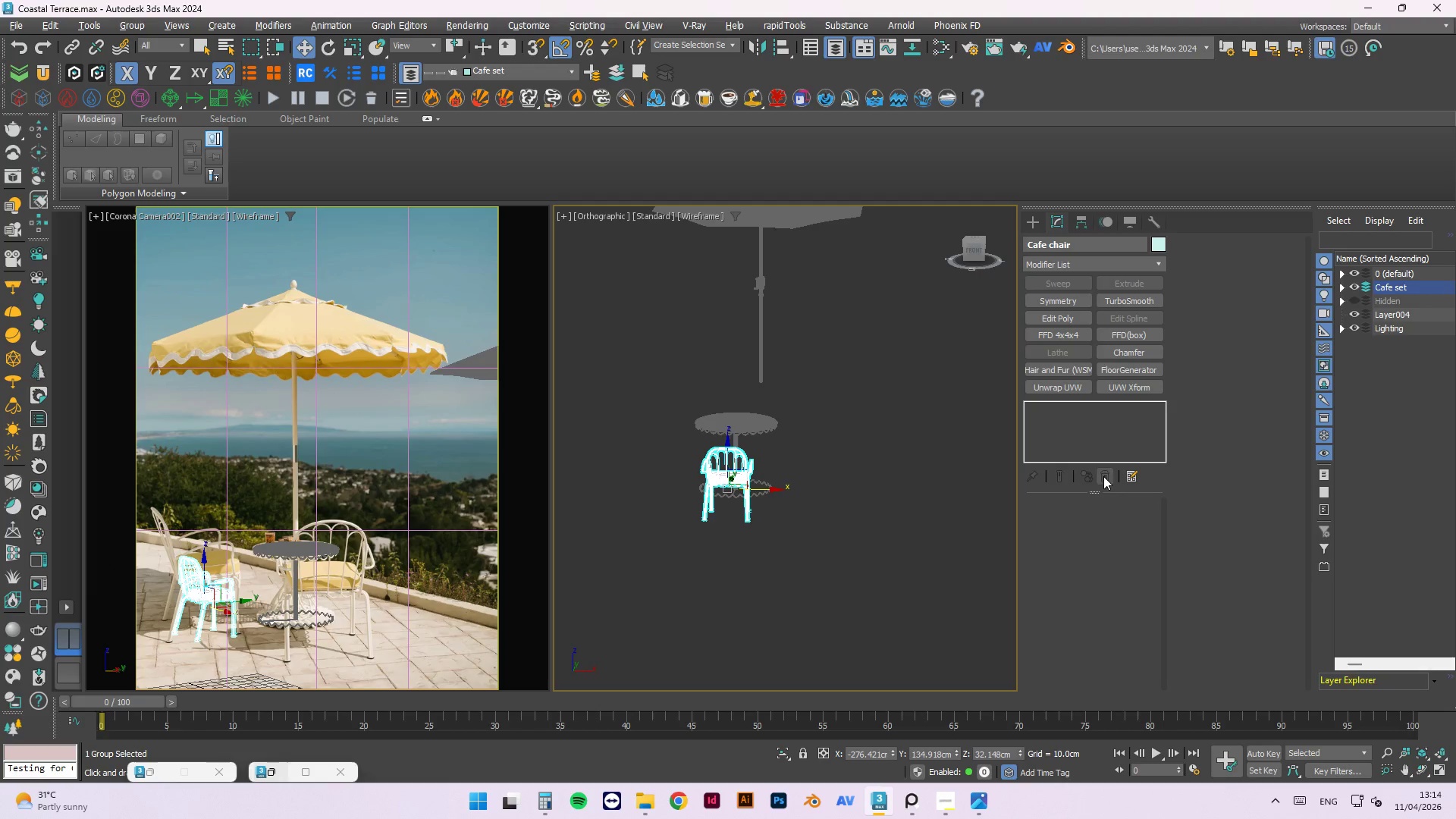 
left_click([1047, 265])
 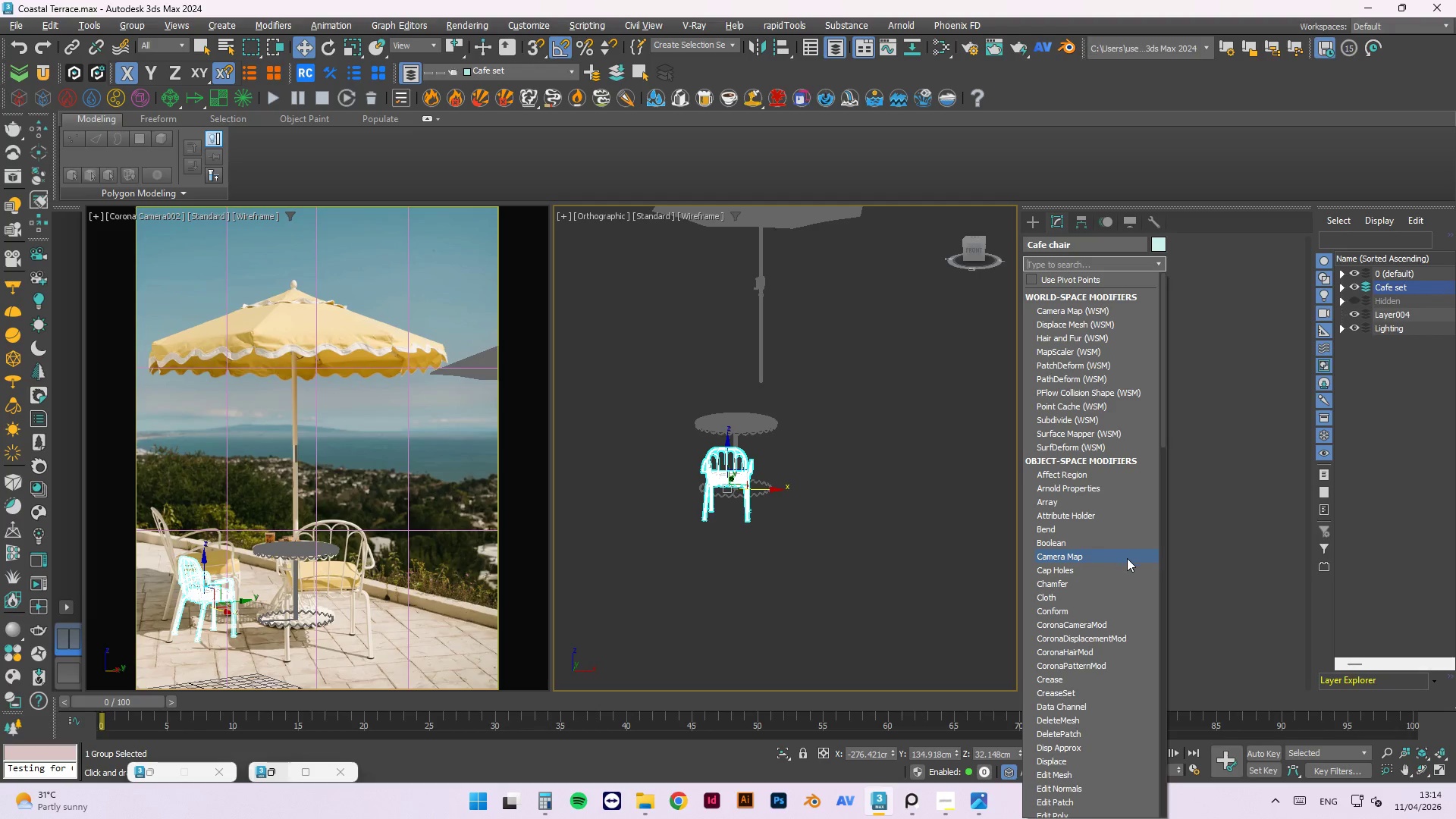 
scroll: coordinate [1130, 558], scroll_direction: down, amount: 2.0
 